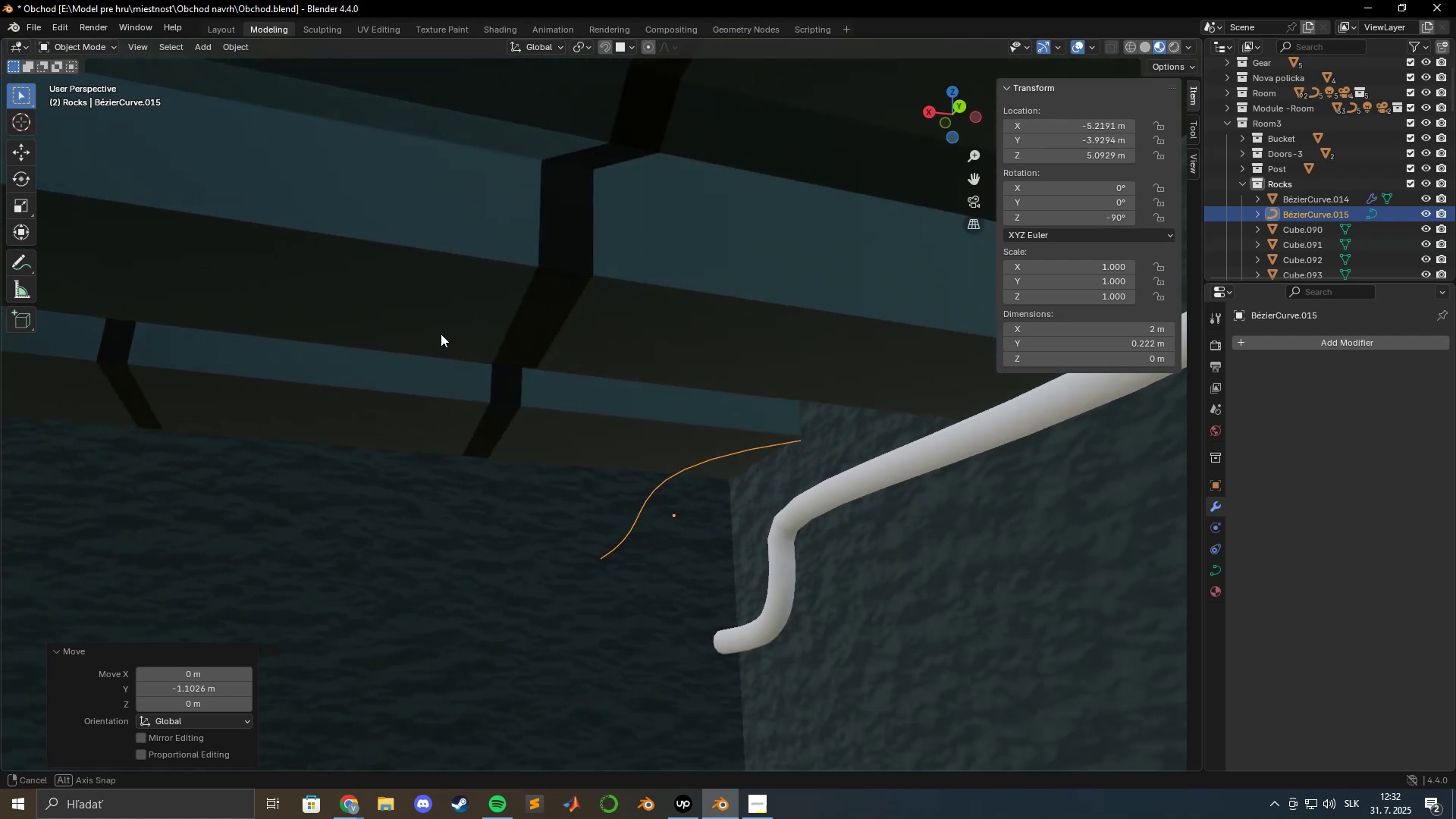 
hold_key(key=ShiftLeft, duration=0.59)
 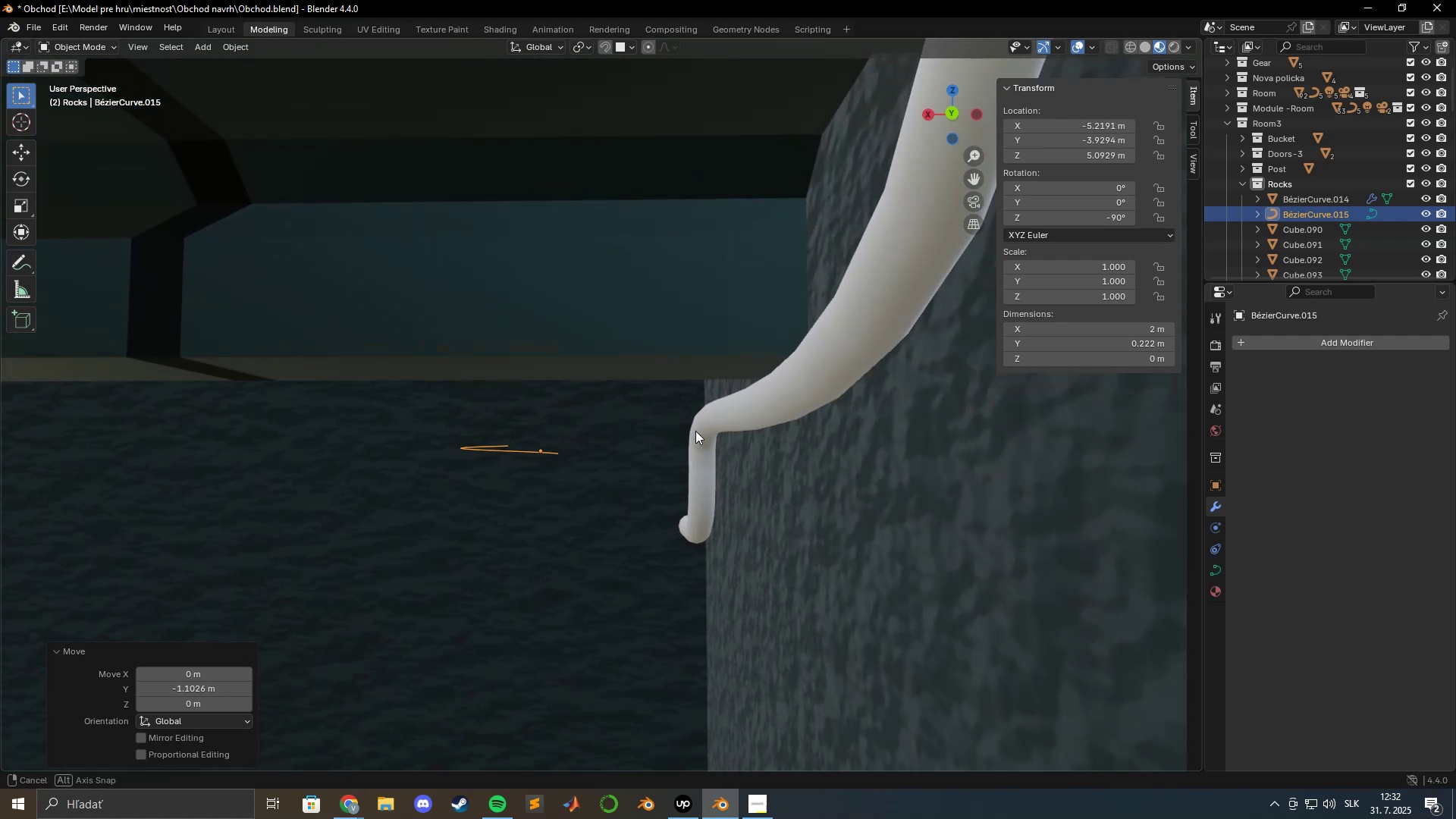 
hold_key(key=ShiftLeft, duration=0.37)
 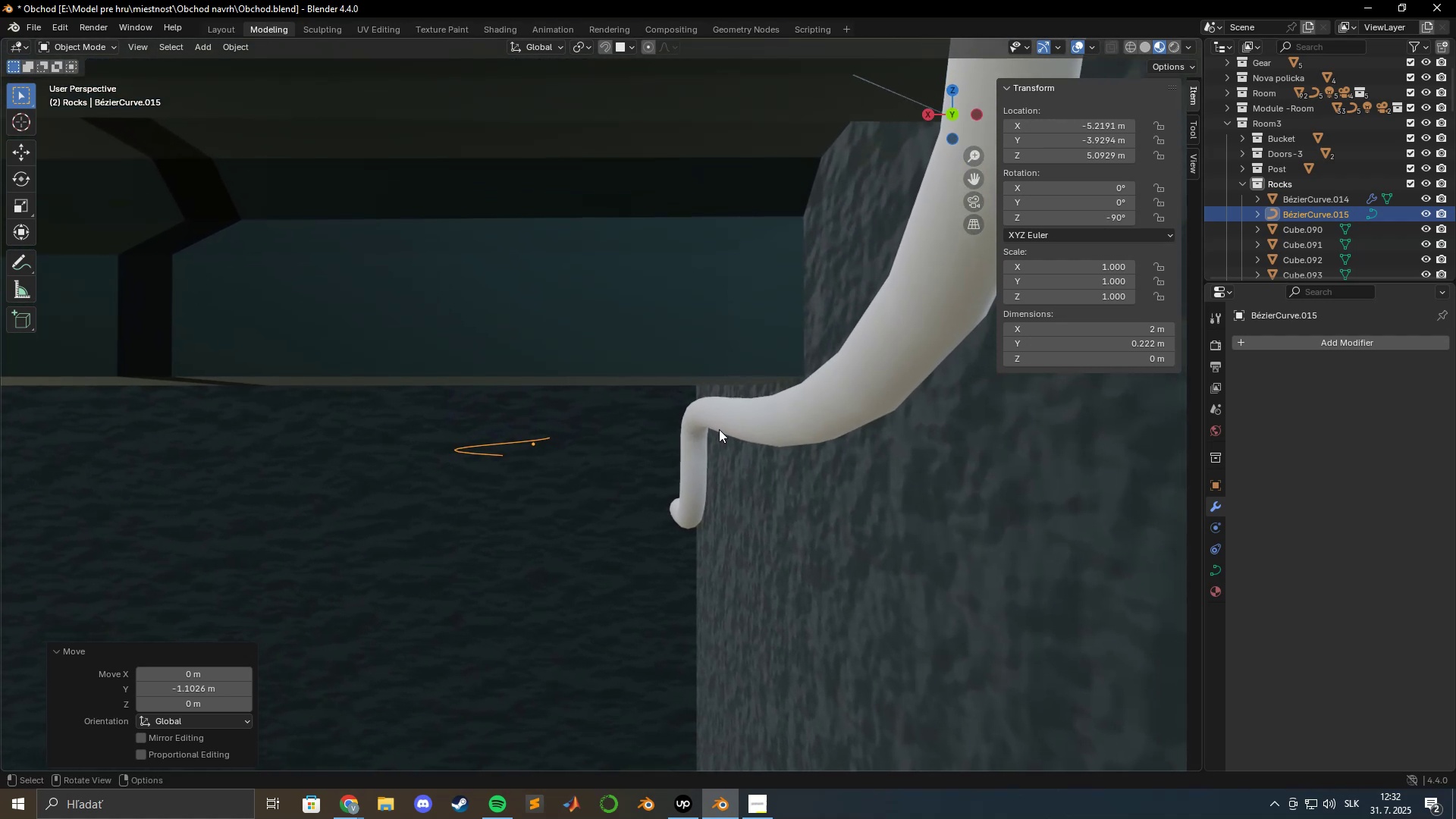 
type(gyx)
 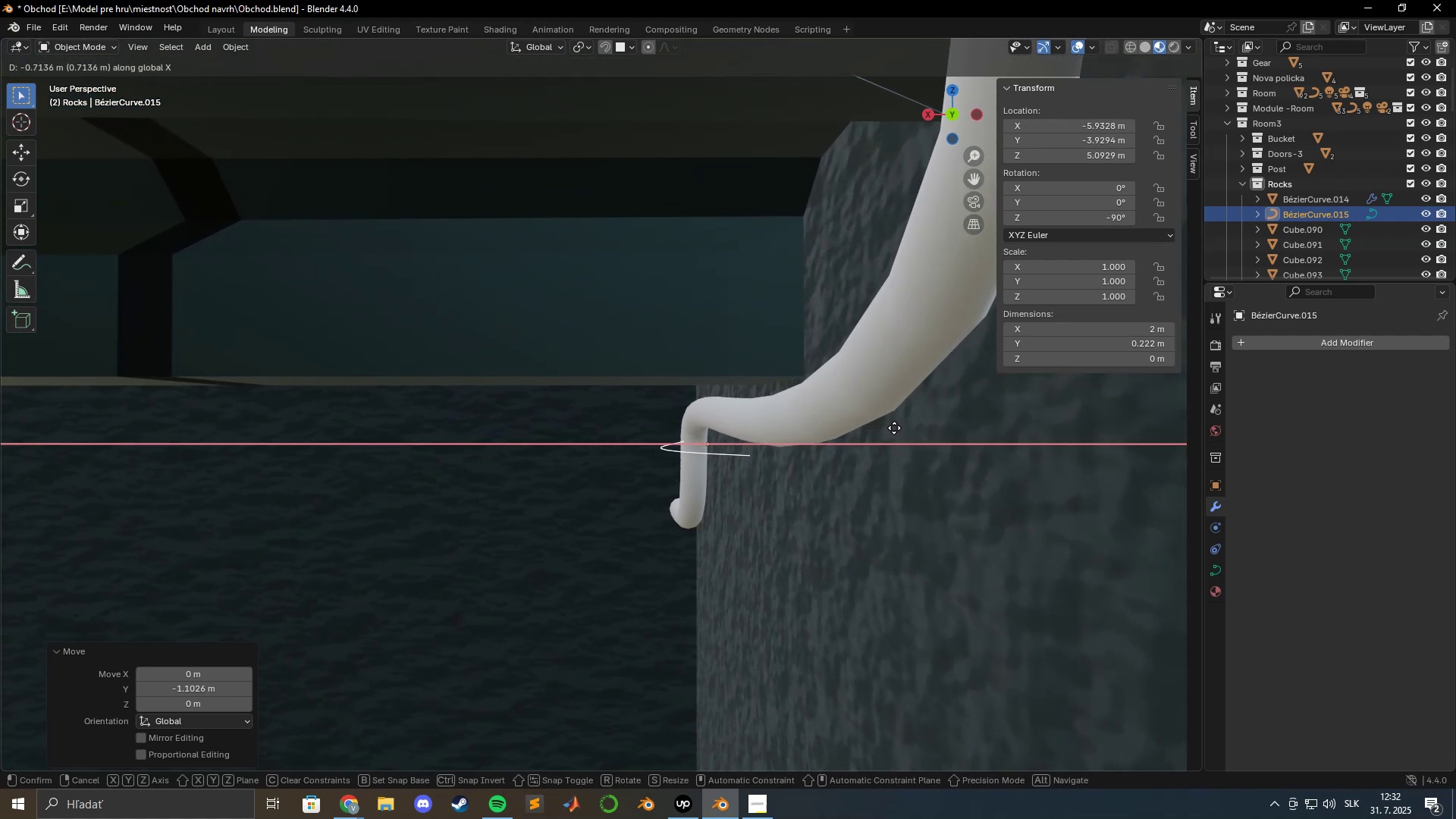 
left_click([897, 428])
 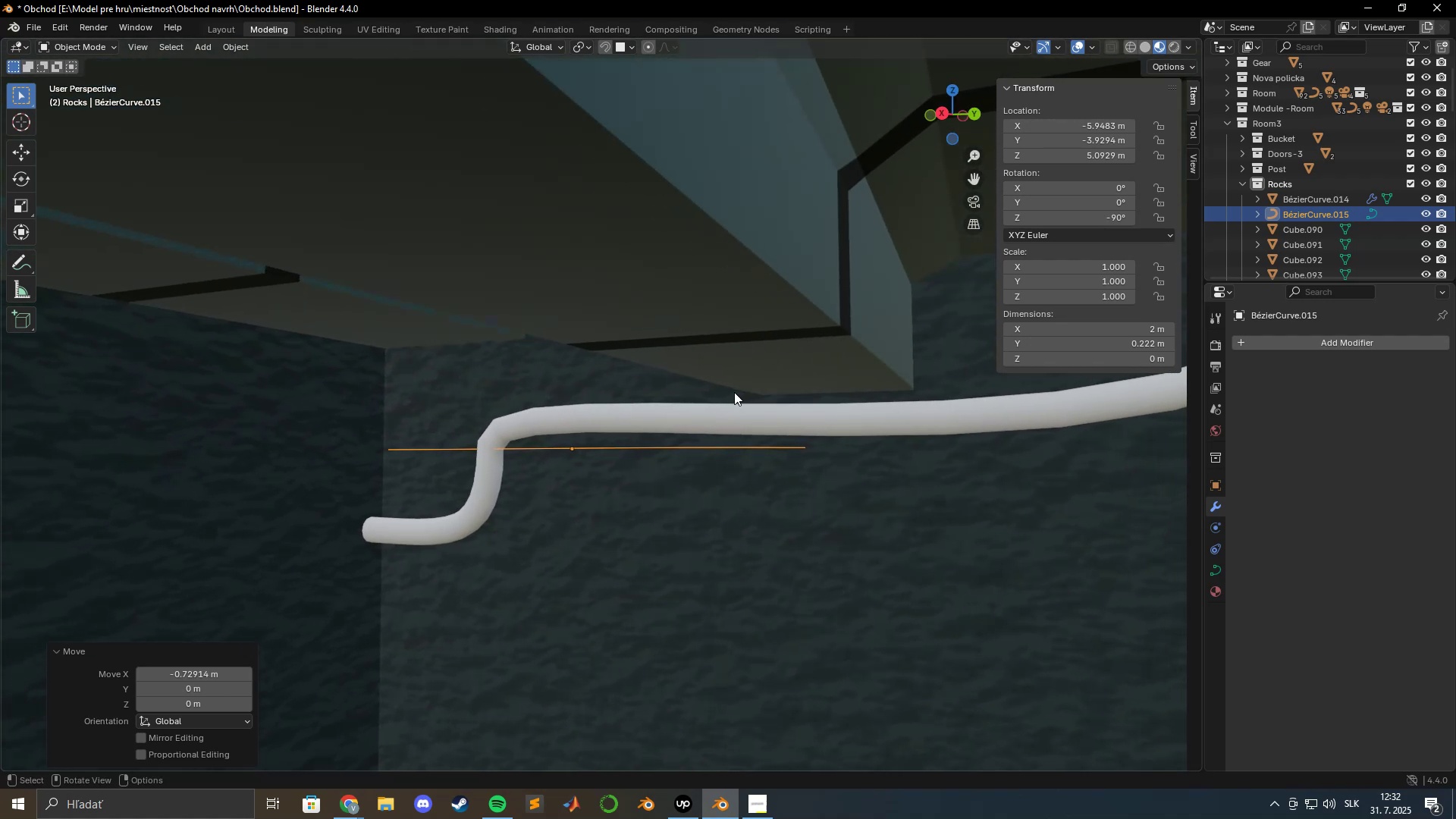 
hold_key(key=ShiftLeft, duration=0.56)
 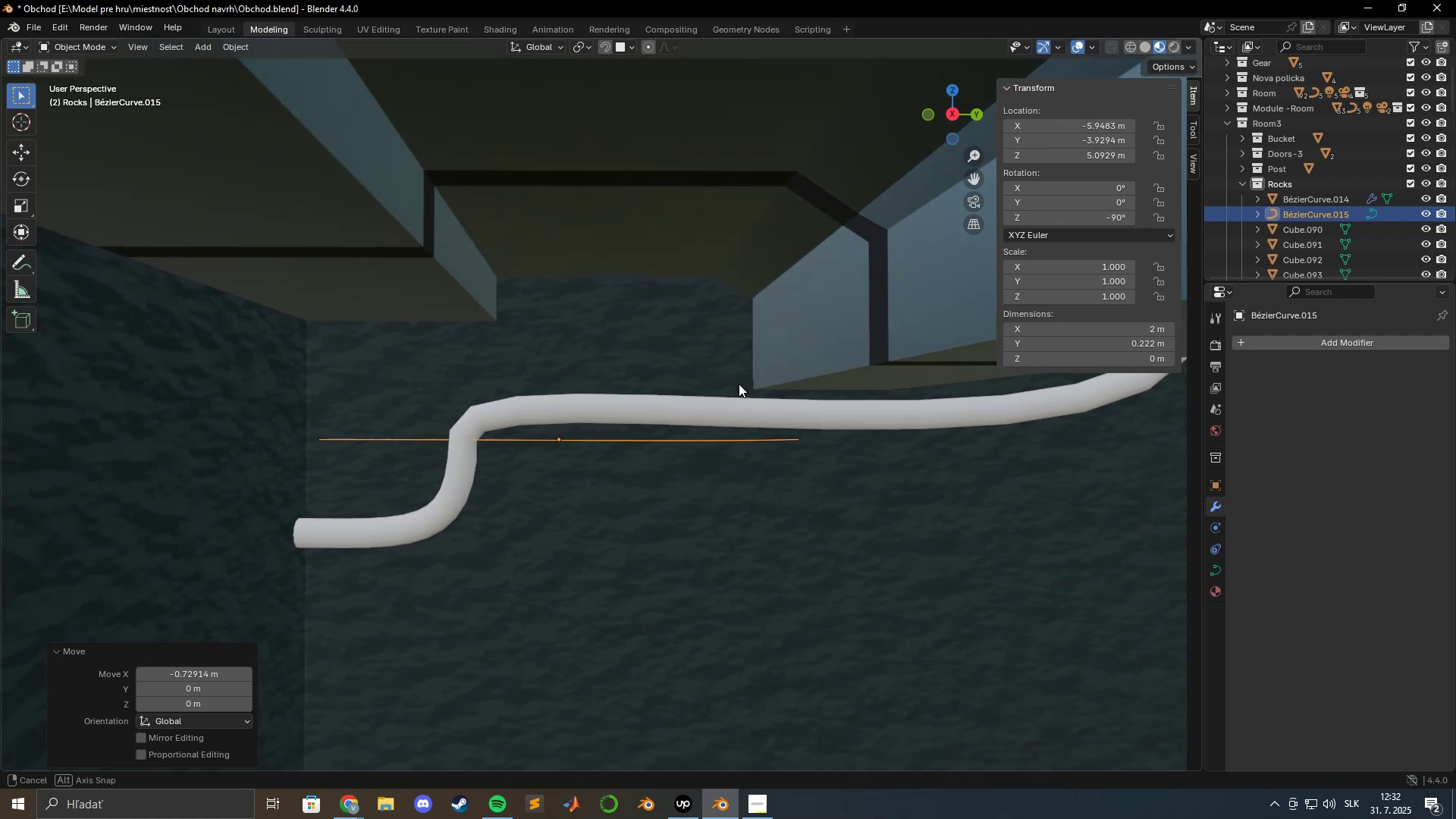 
hold_key(key=ShiftLeft, duration=0.87)
 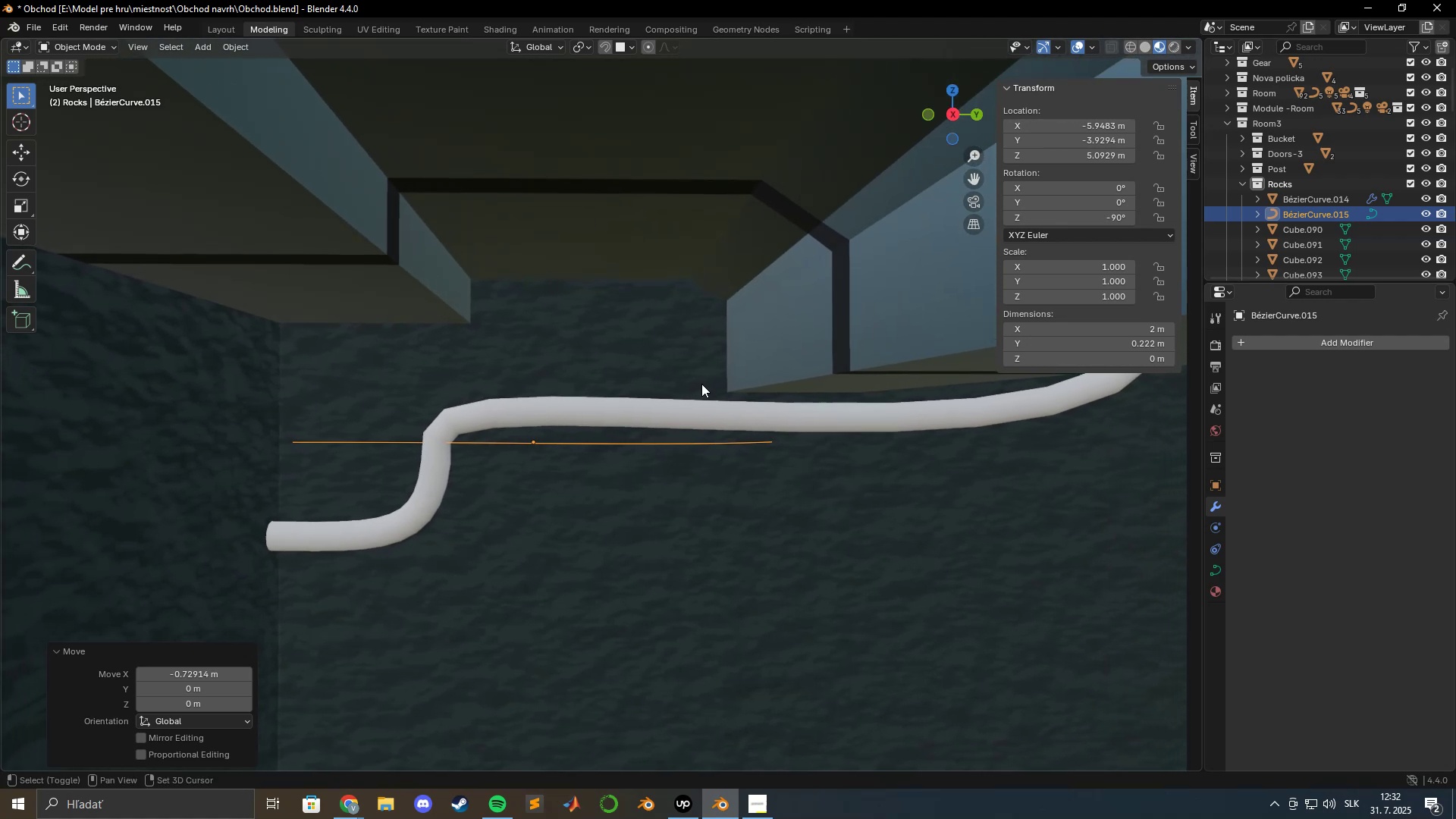 
type(gy)
 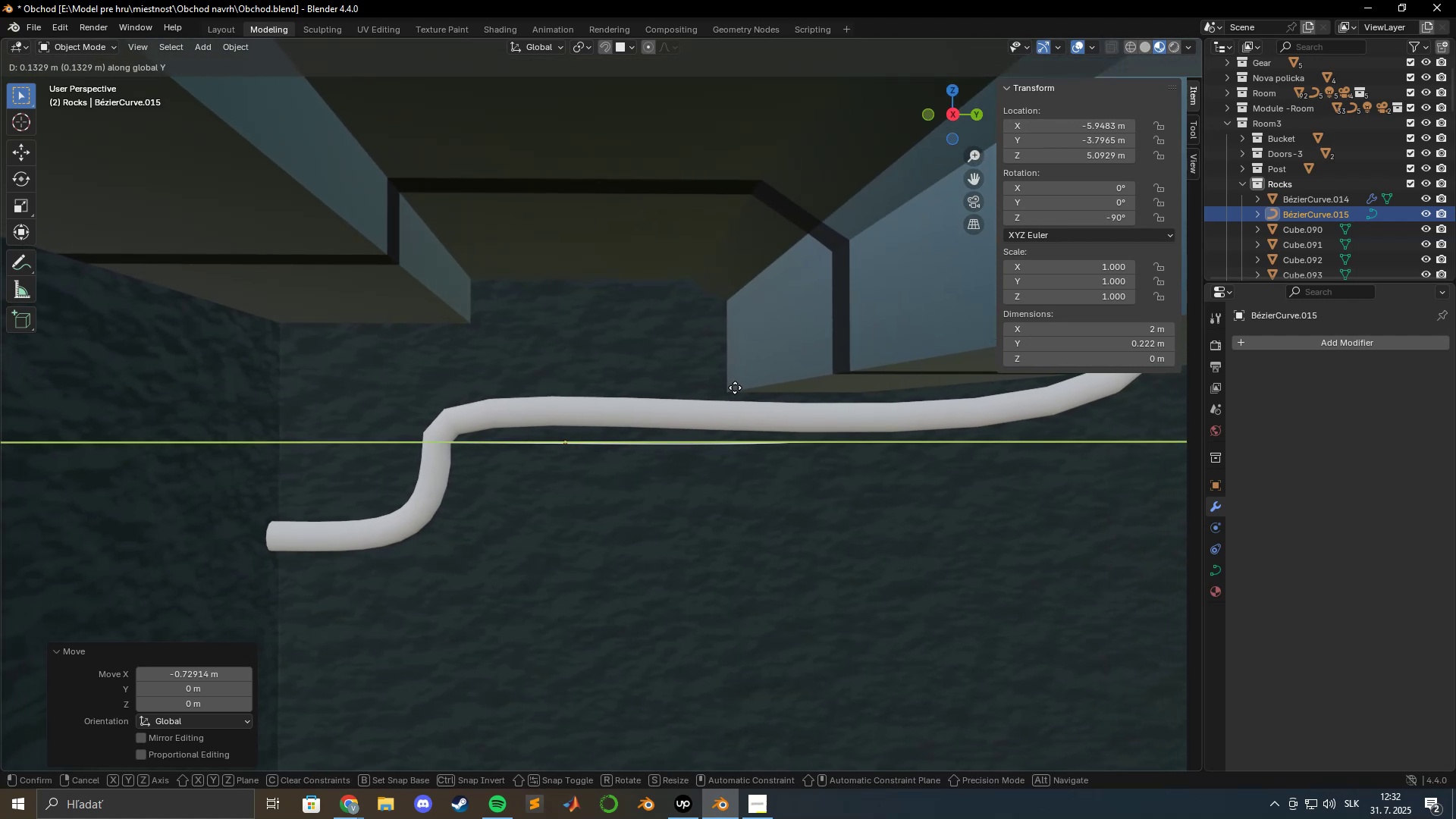 
left_click([741, 388])
 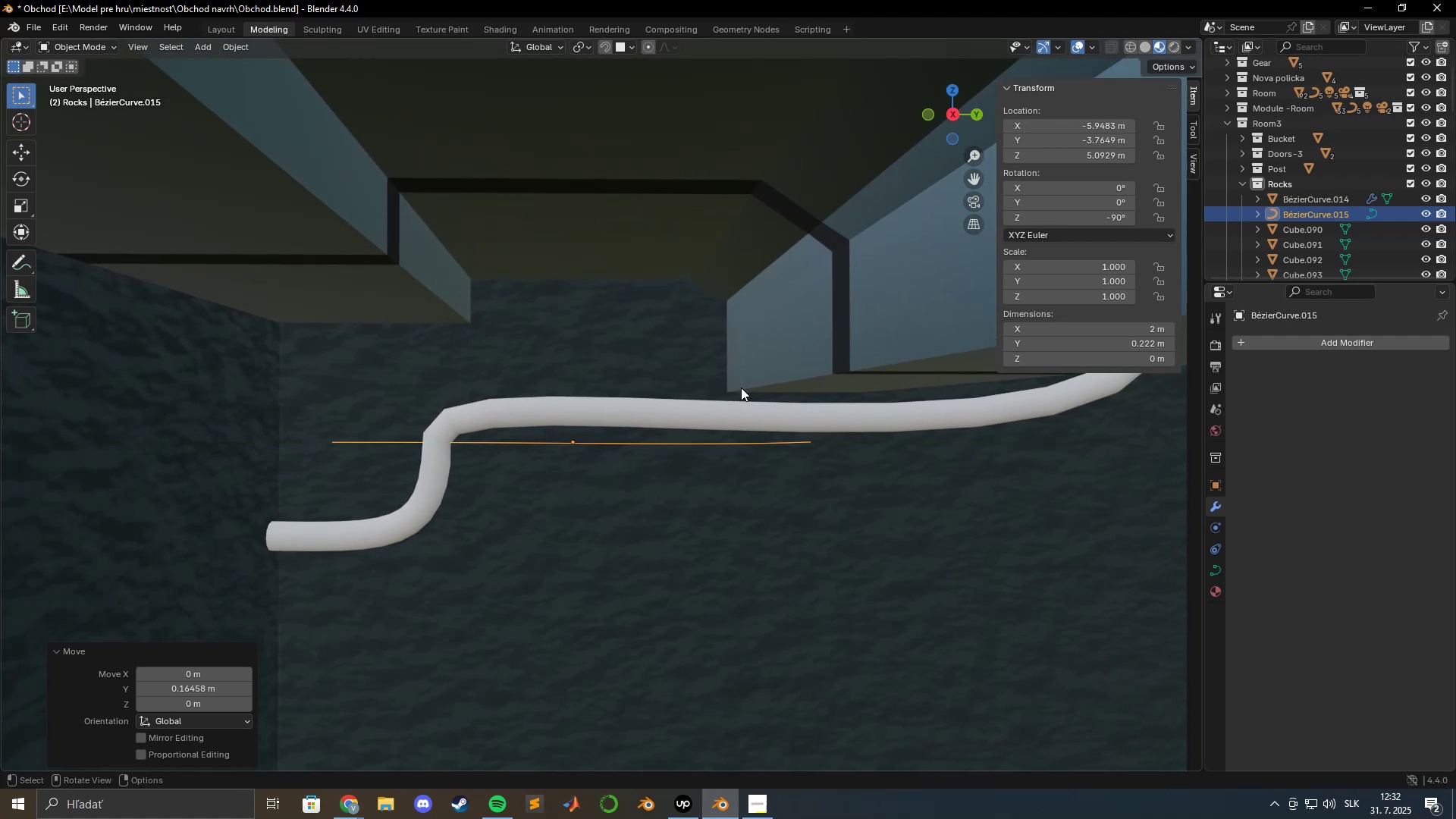 
type(gz)
 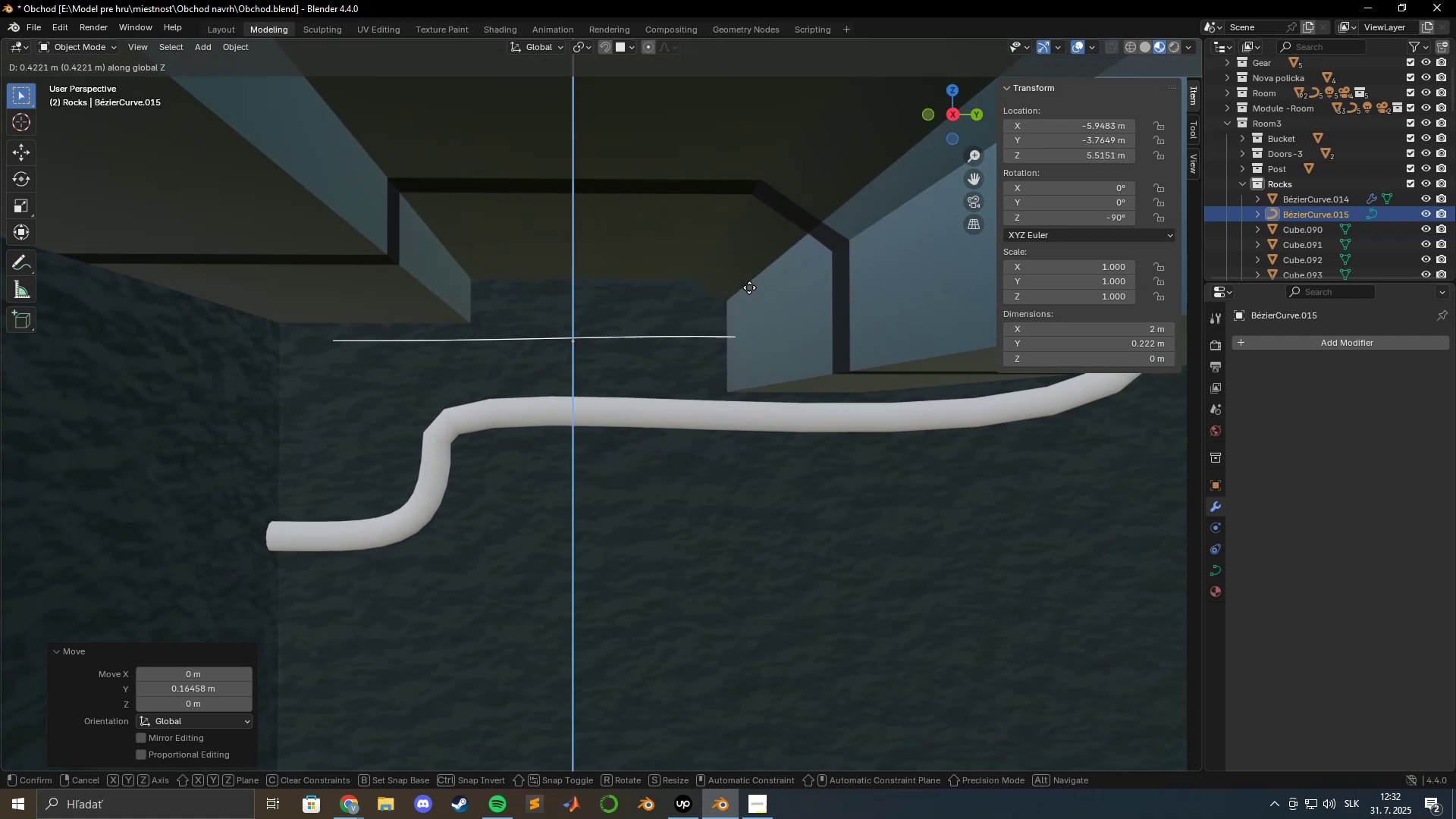 
left_click([751, 303])
 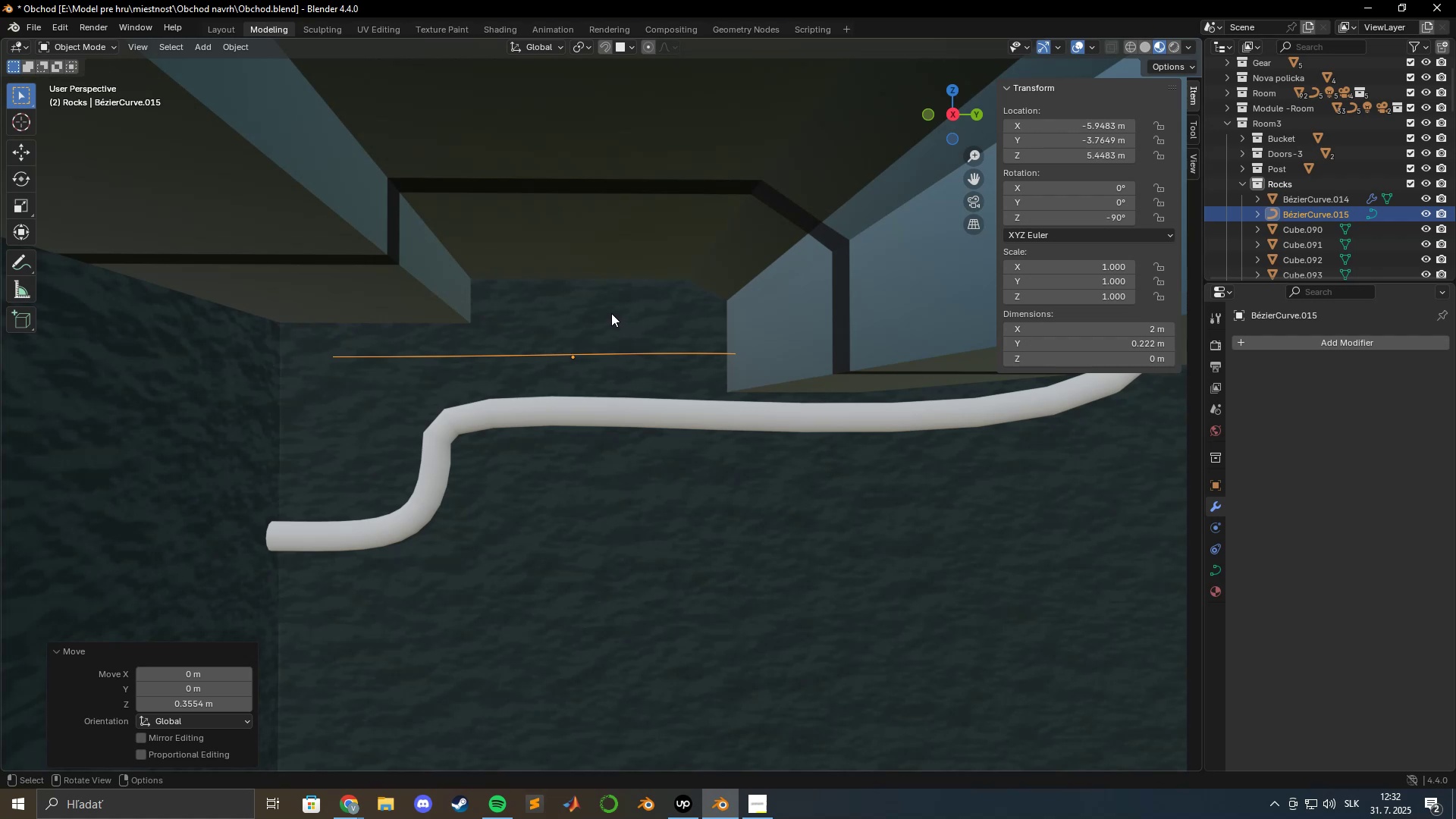 
wait(5.19)
 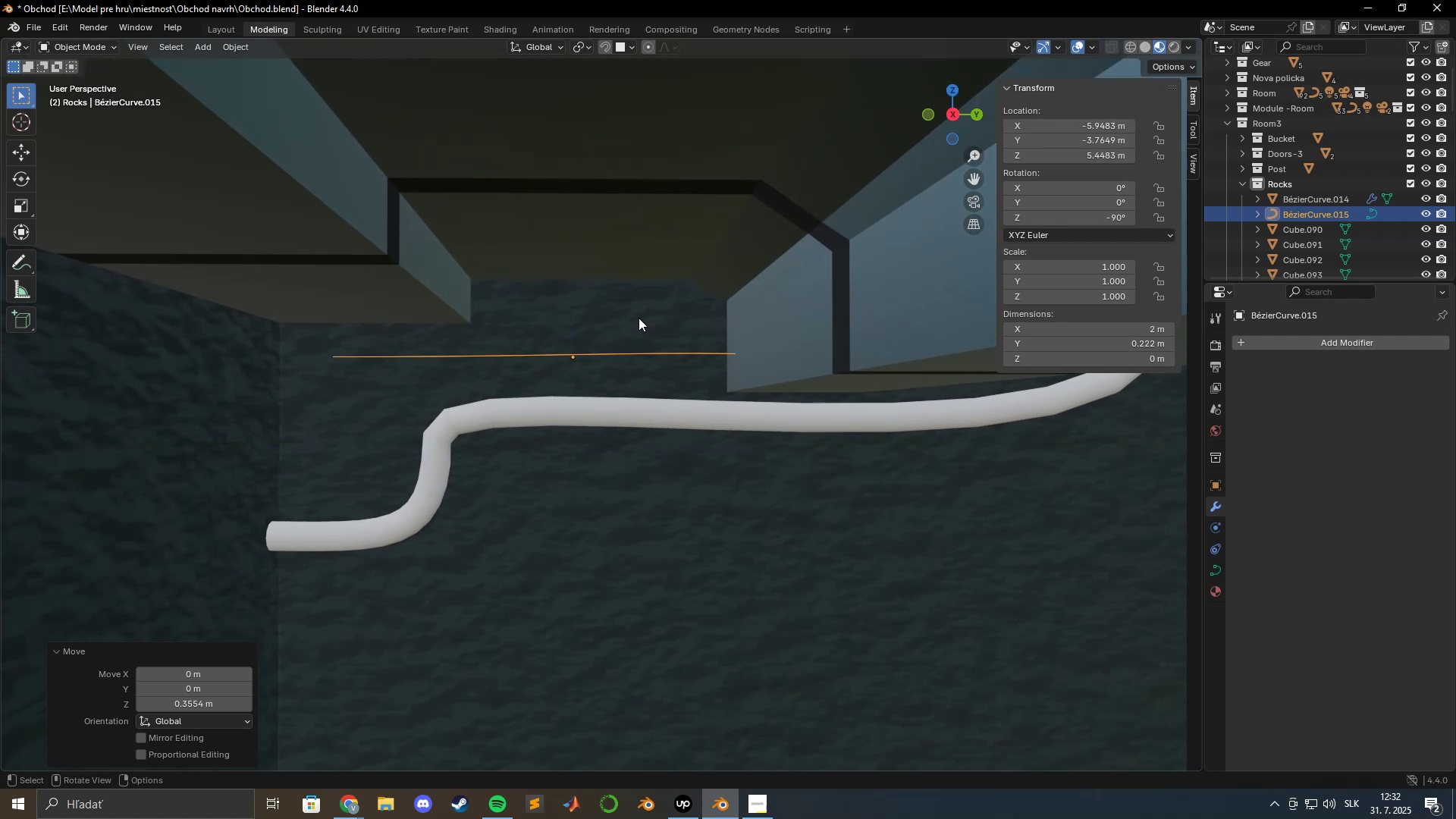 
type(rzxy)
 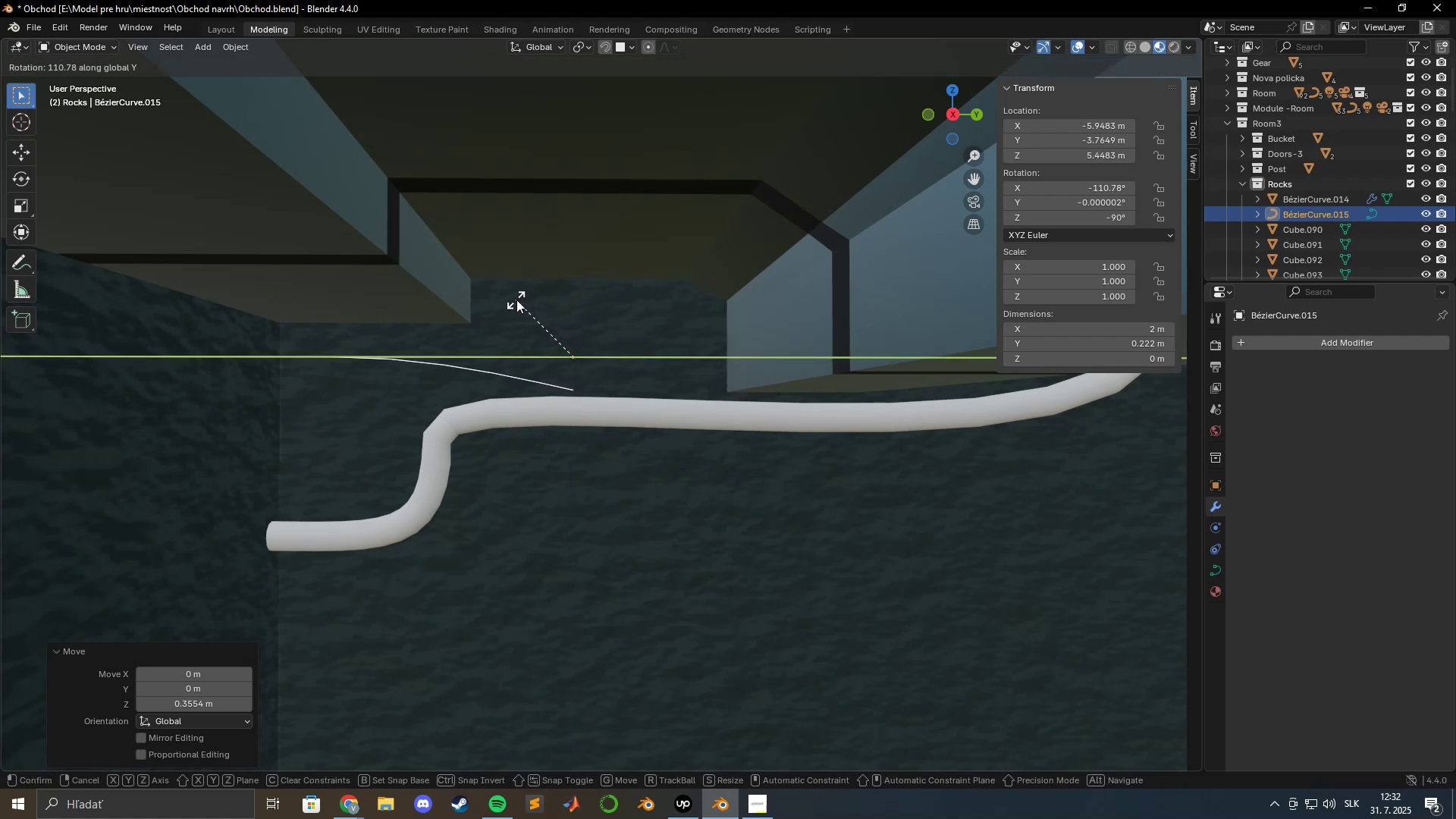 
wait(8.55)
 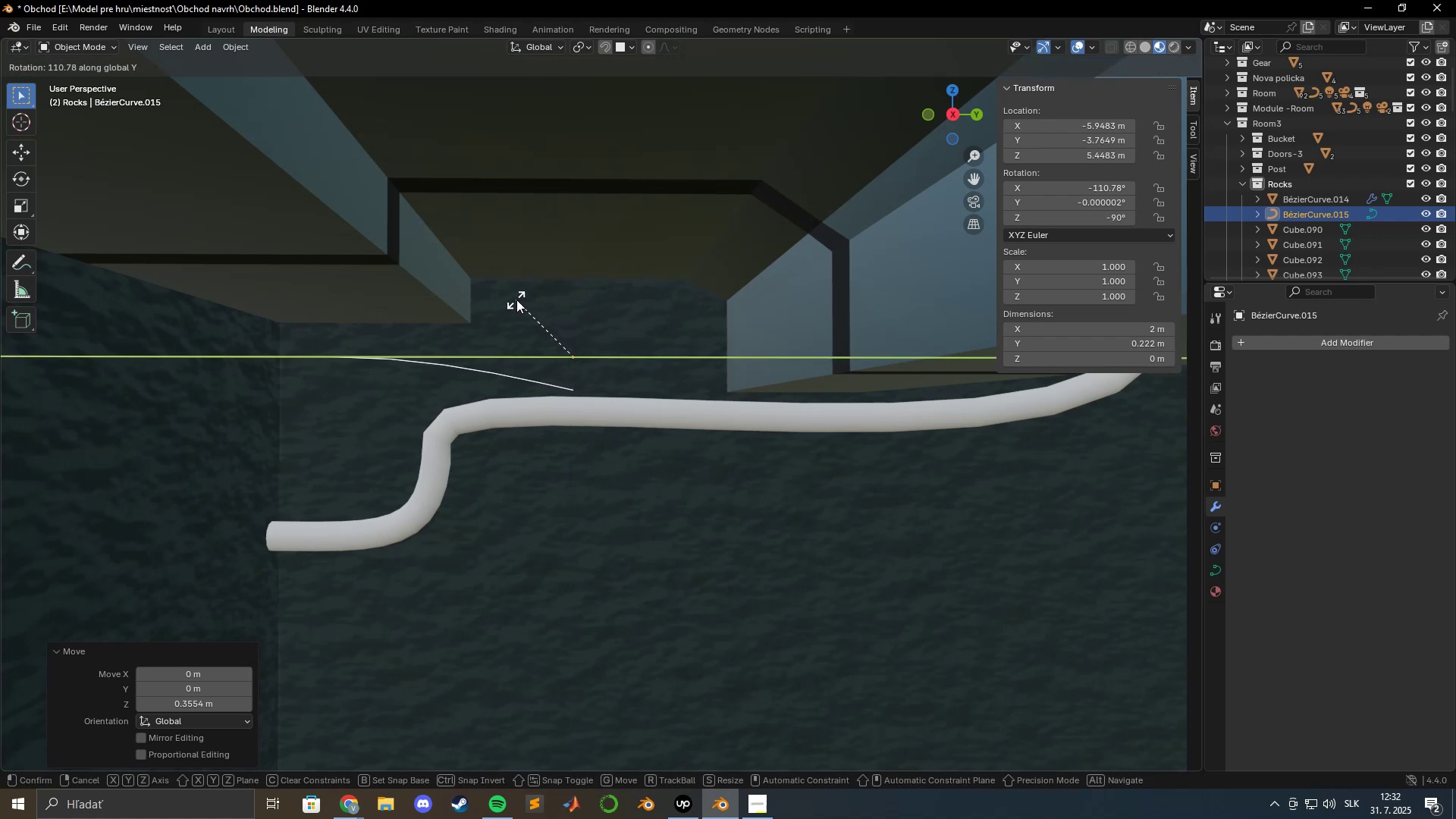 
key(Escape)
 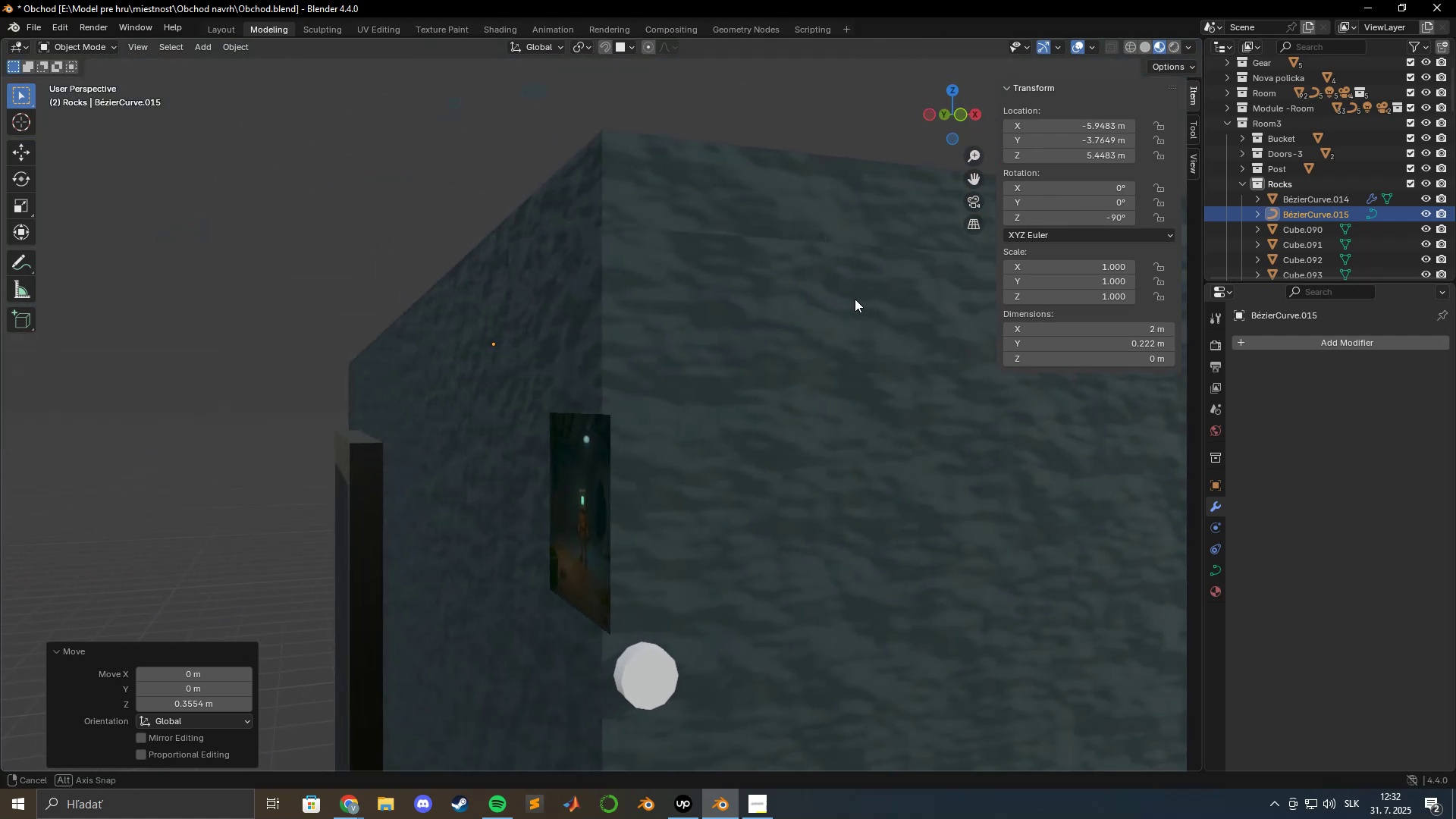 
scroll: coordinate [804, 353], scroll_direction: up, amount: 6.0
 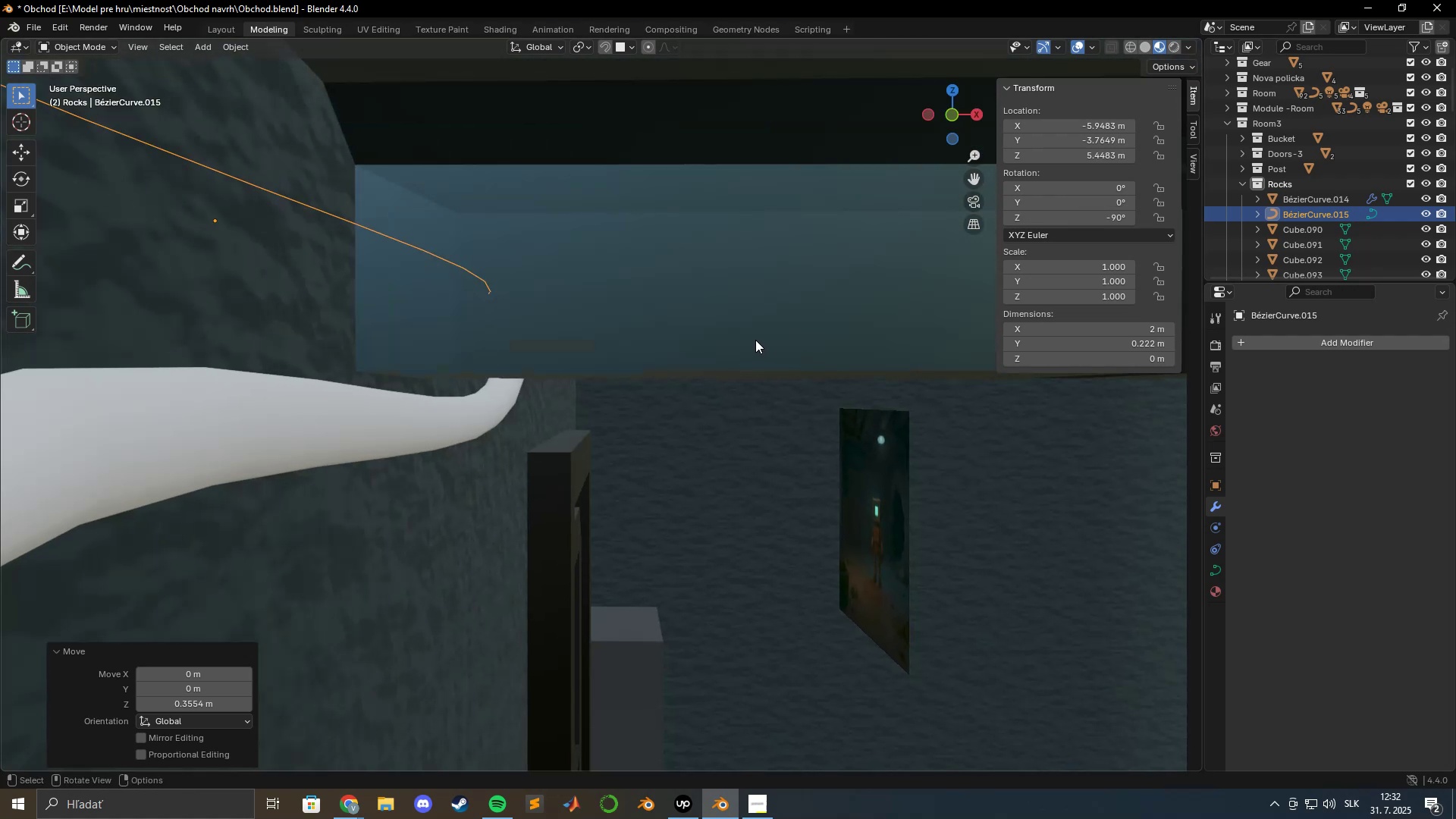 
type(ry)
key(Escape)
 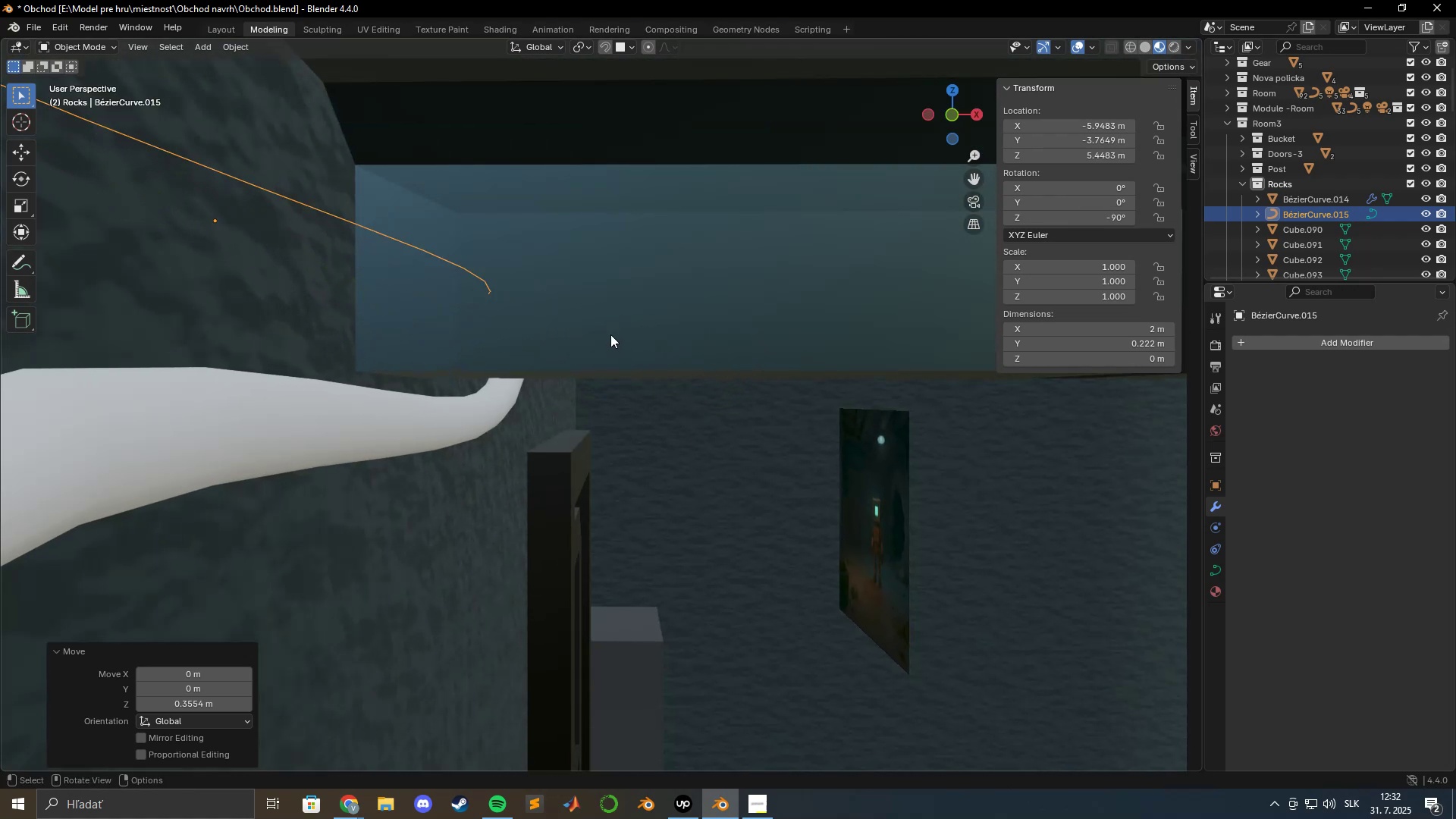 
hold_key(key=ShiftLeft, duration=0.88)
 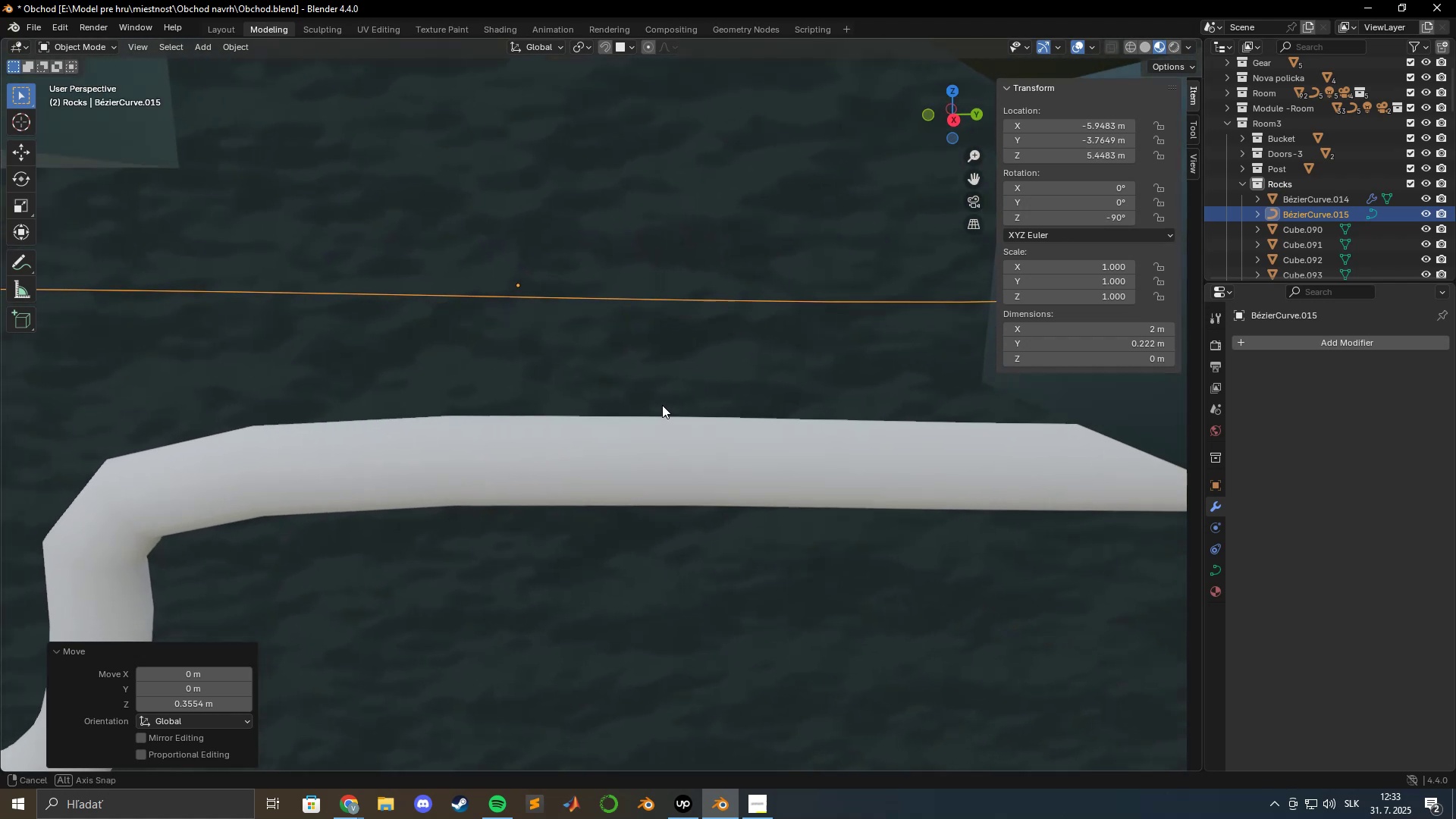 
hold_key(key=ShiftLeft, duration=0.58)
 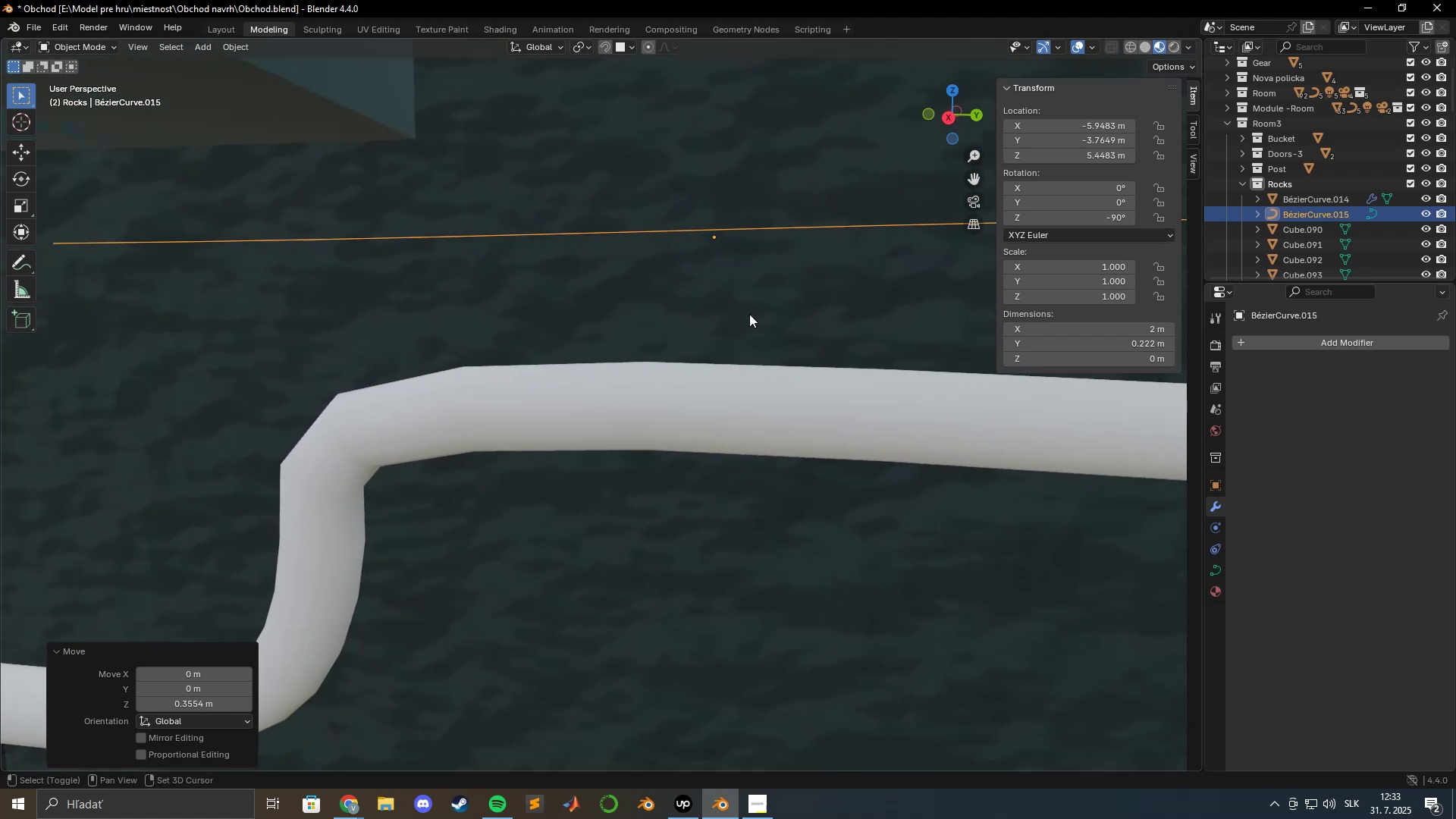 
scroll: coordinate [745, 321], scroll_direction: down, amount: 3.0
 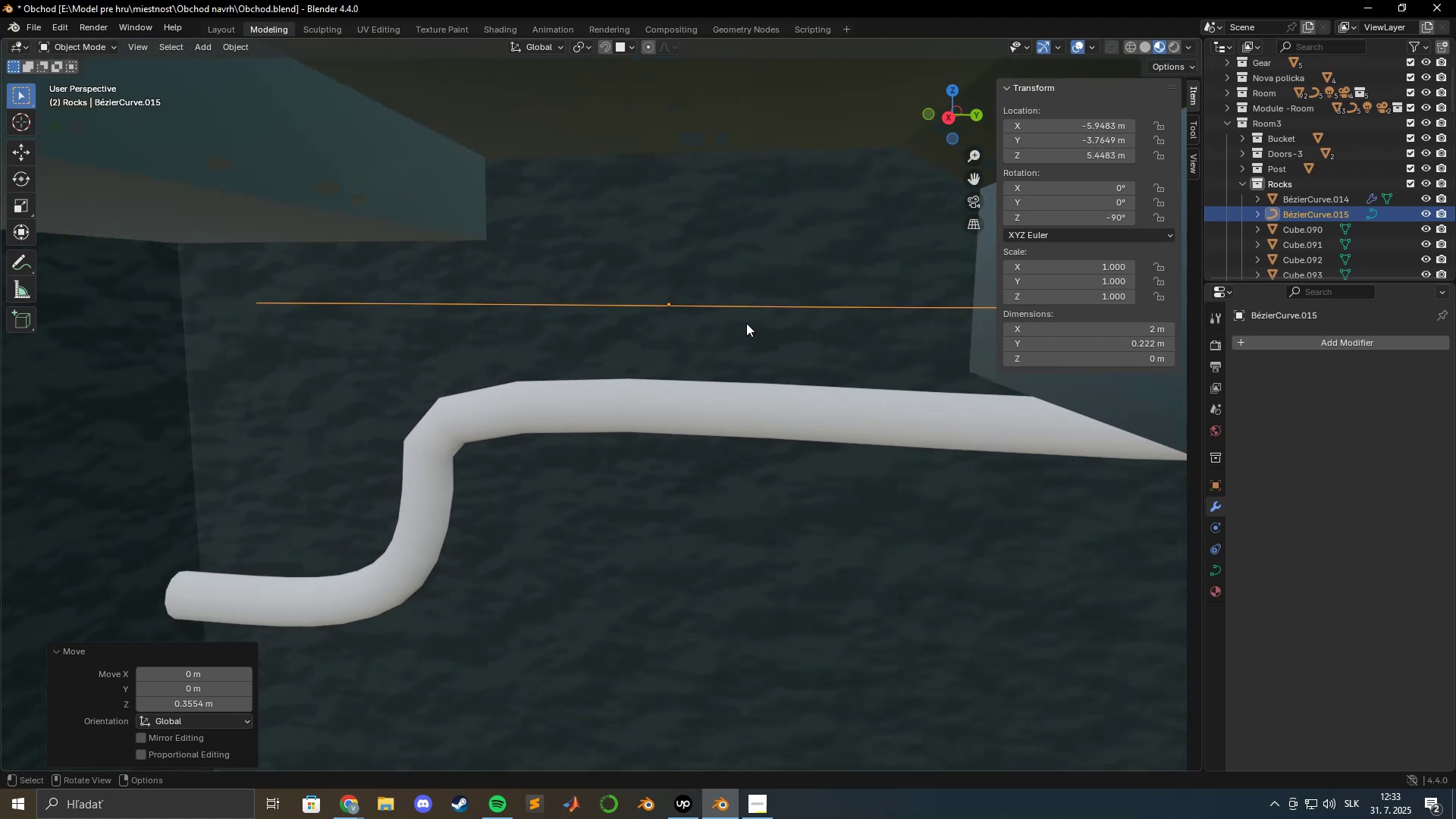 
key(Tab)
 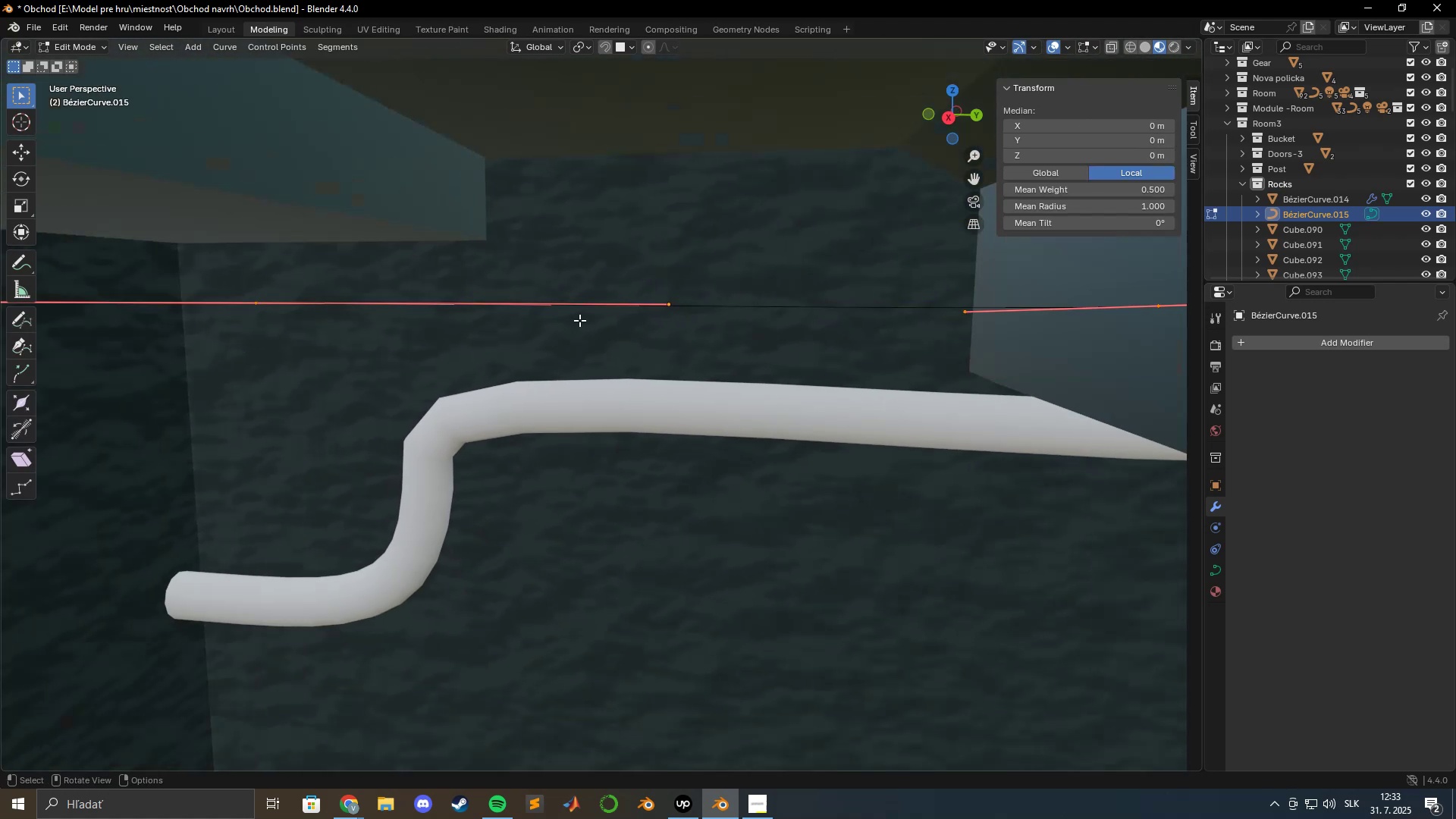 
hold_key(key=ShiftLeft, duration=0.58)
 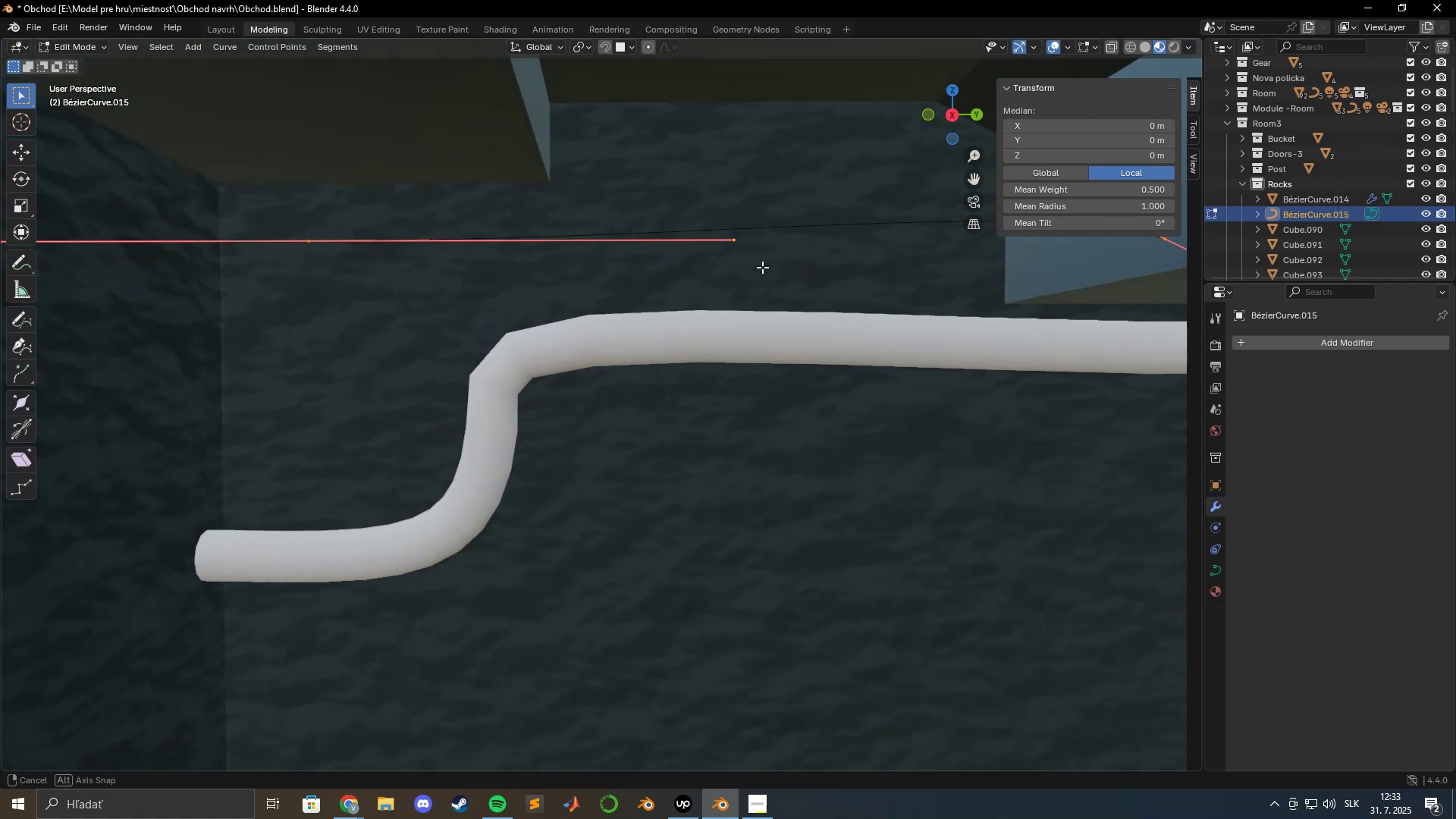 
hold_key(key=ShiftLeft, duration=0.56)
 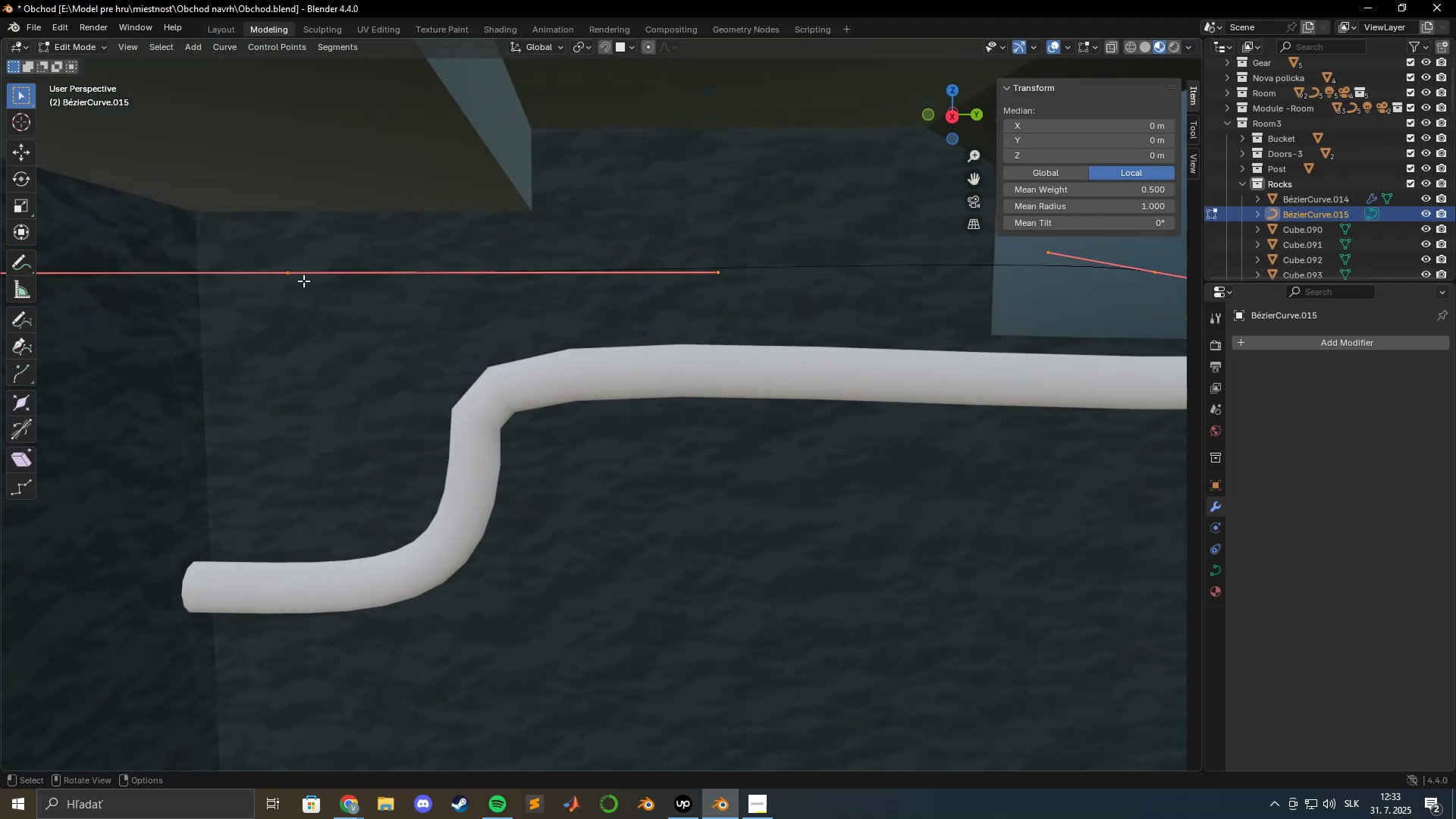 
left_click([287, 274])
 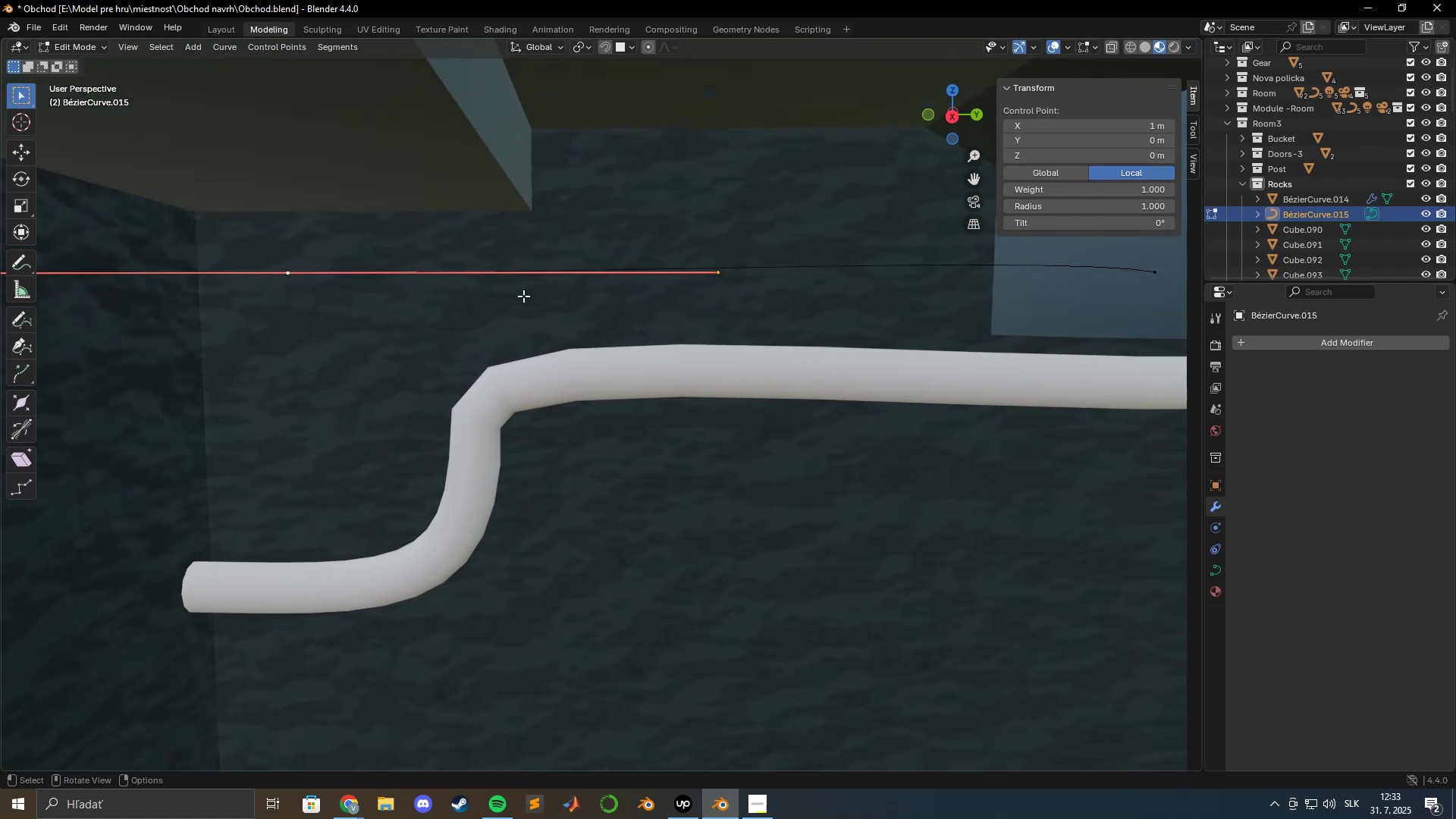 
type(gyxy)
 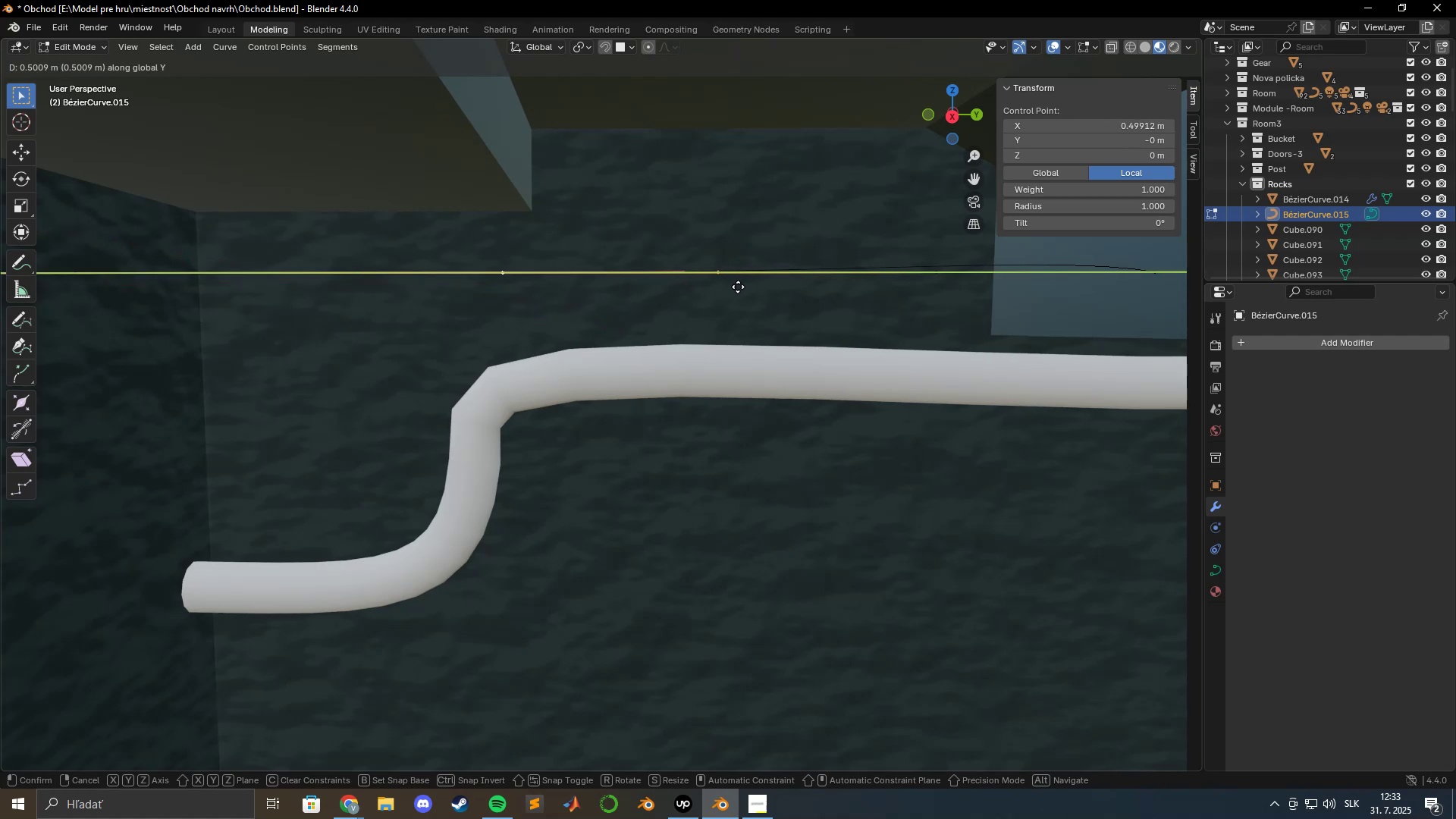 
left_click([738, 287])
 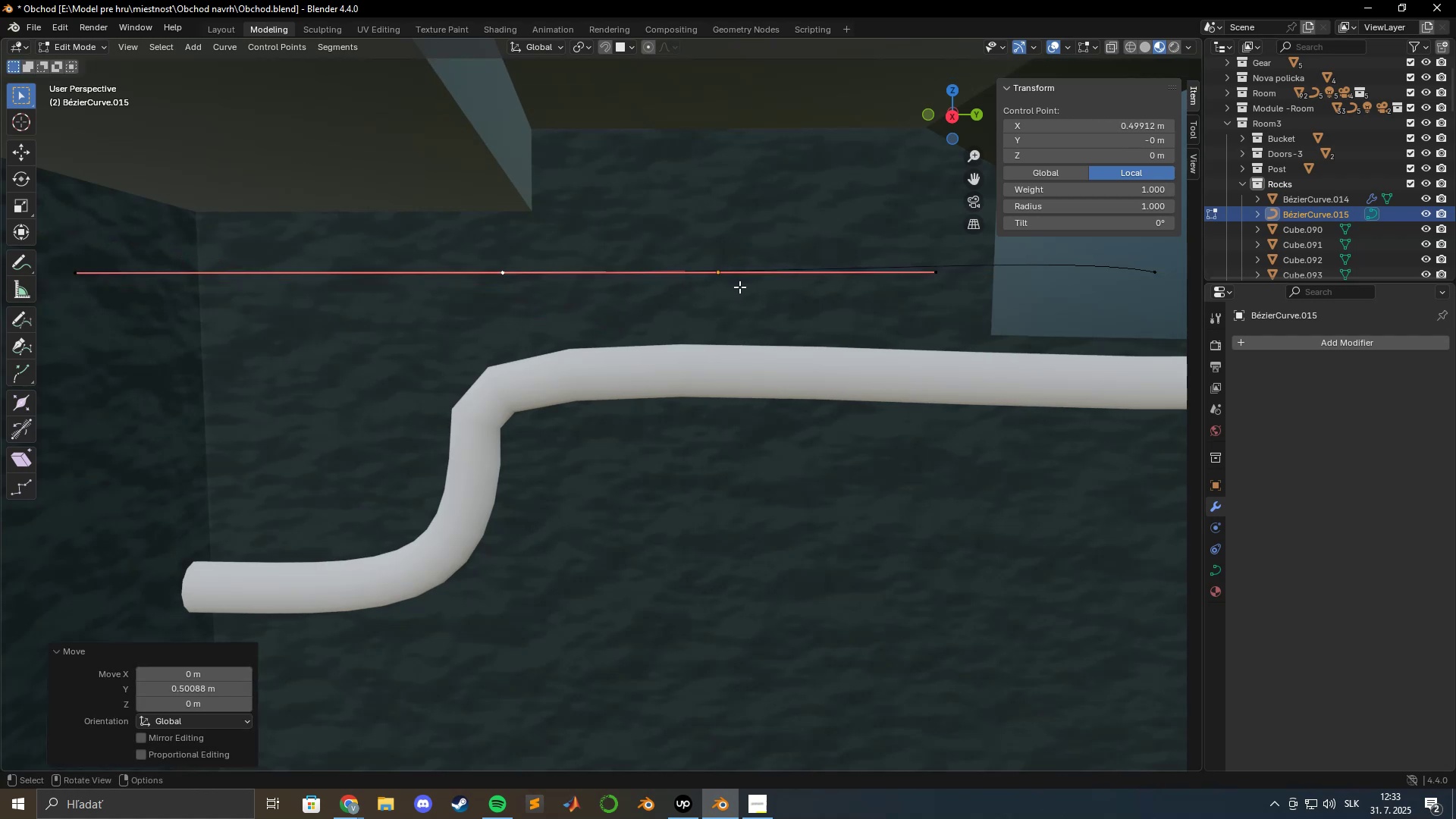 
hold_key(key=ShiftLeft, duration=0.85)
 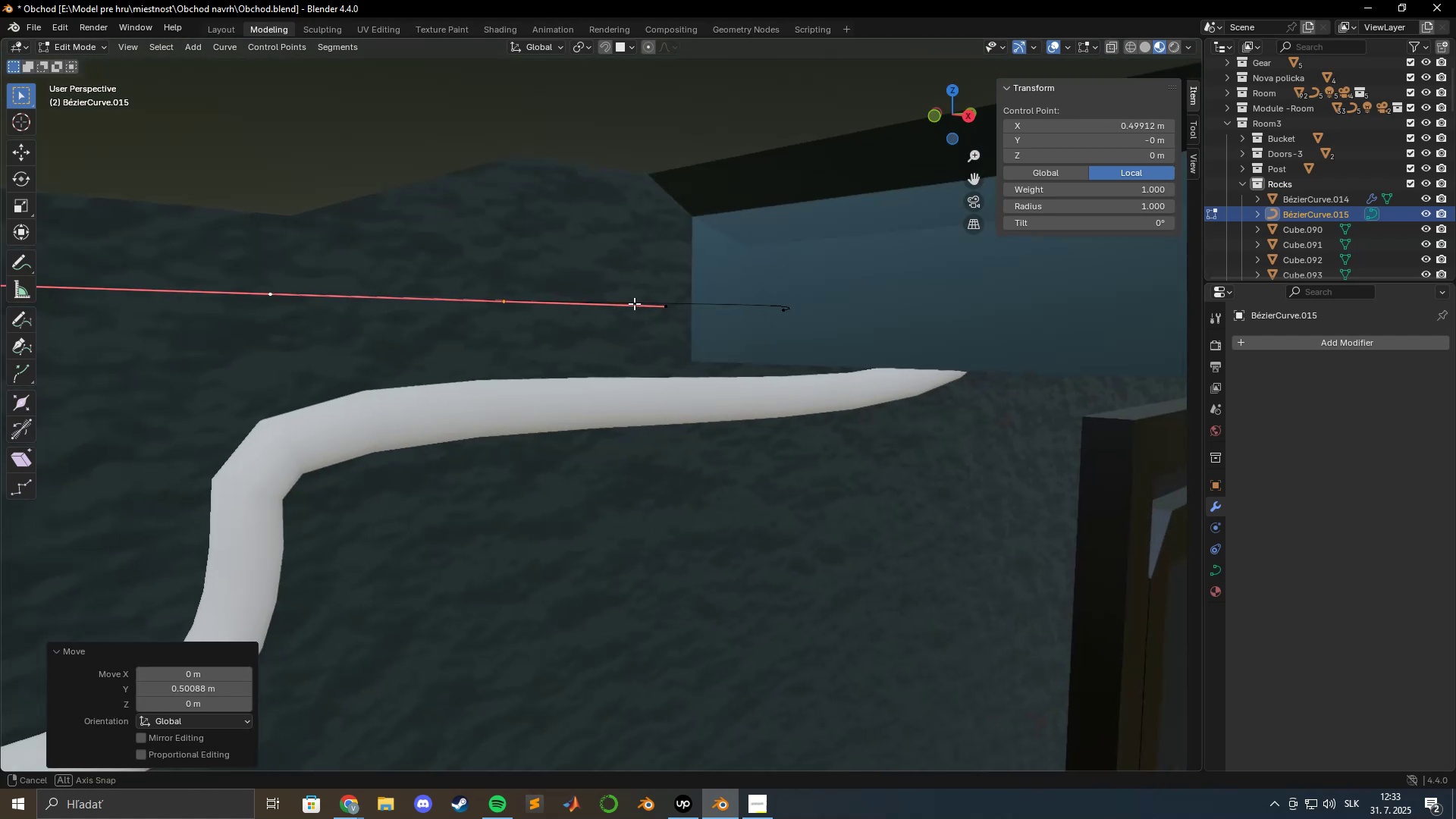 
left_click([669, 310])
 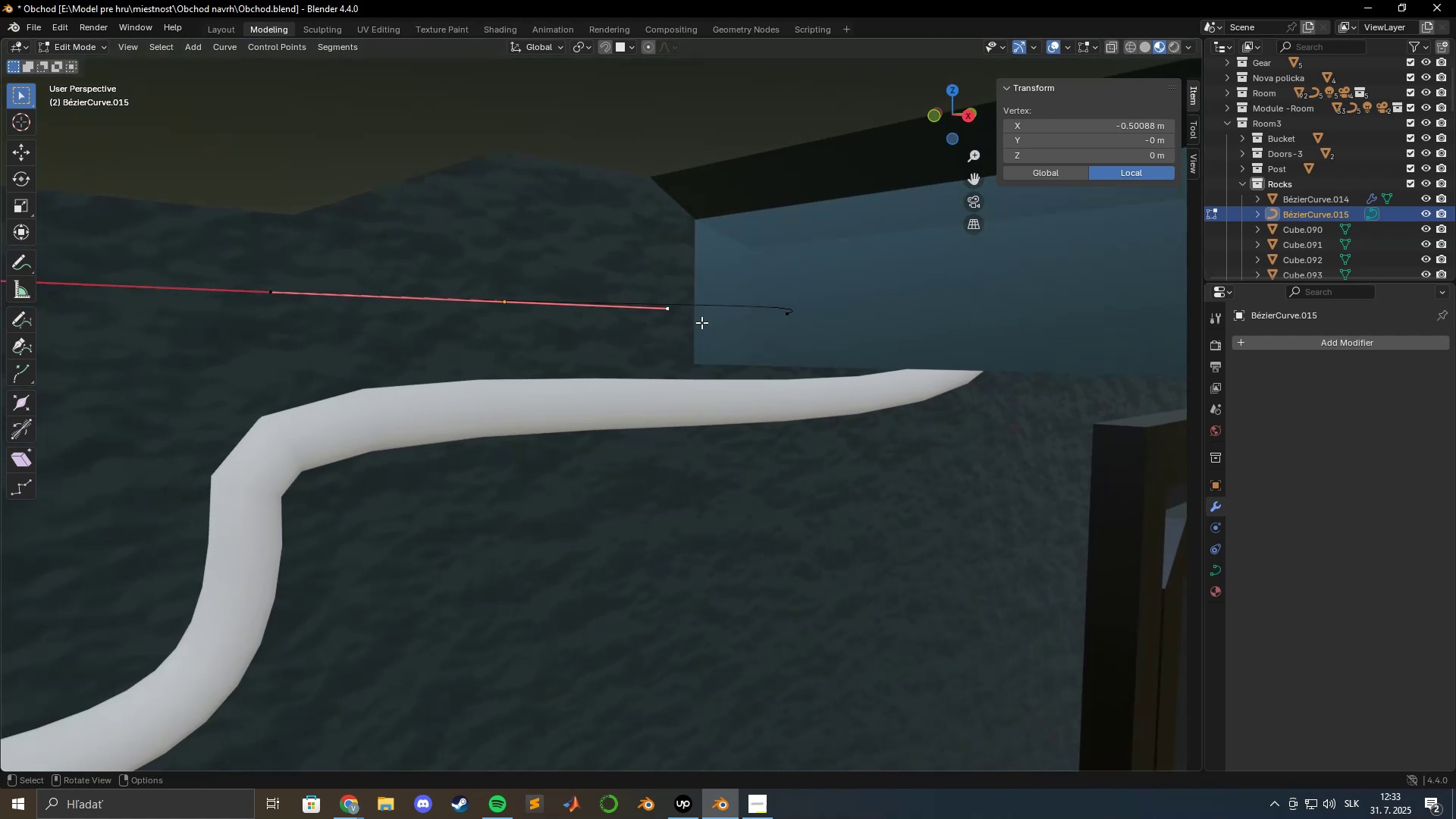 
type(r)
key(Escape)
type(gxy)
key(Escape)
type(gx)
 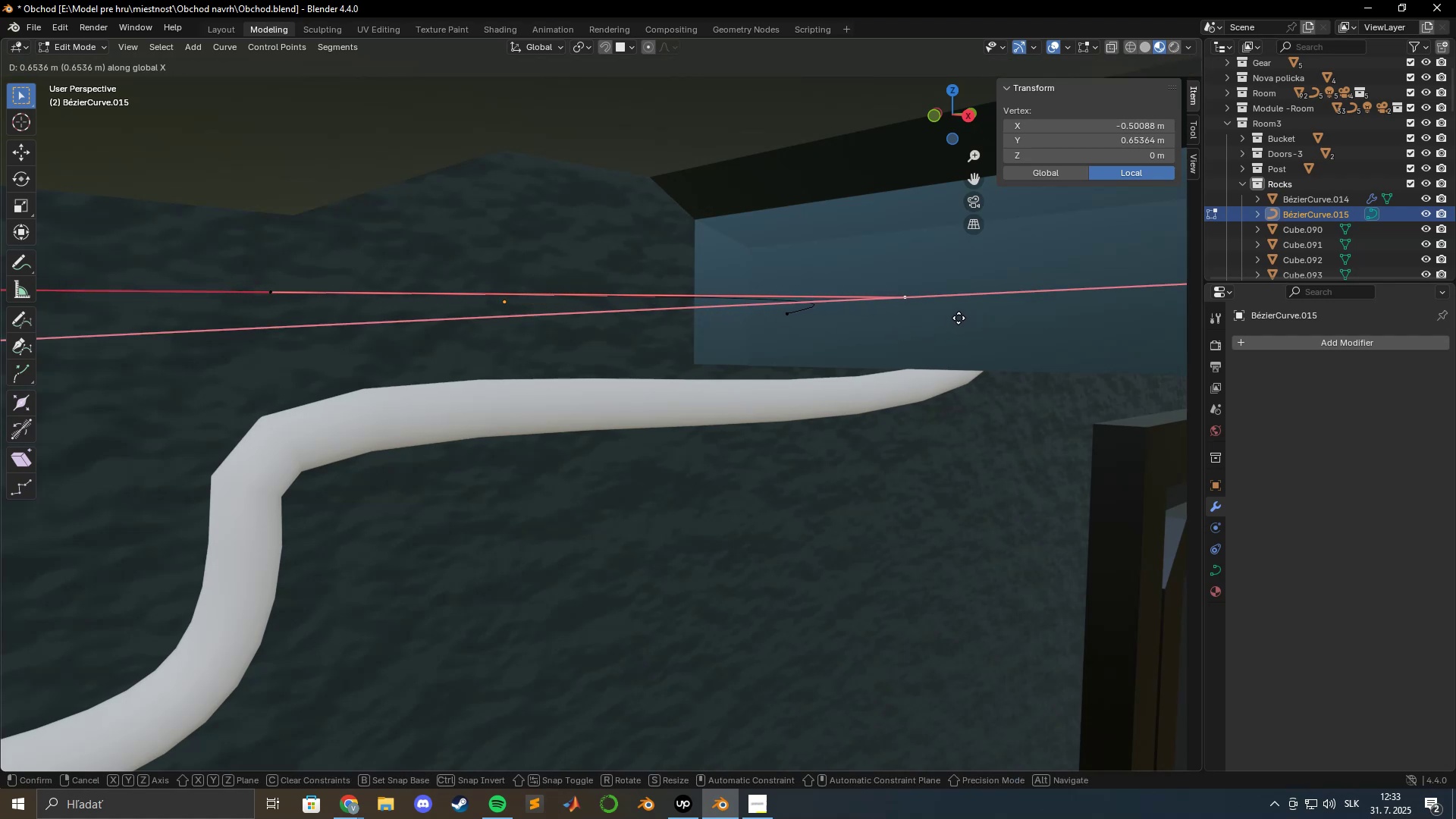 
left_click([1003, 315])
 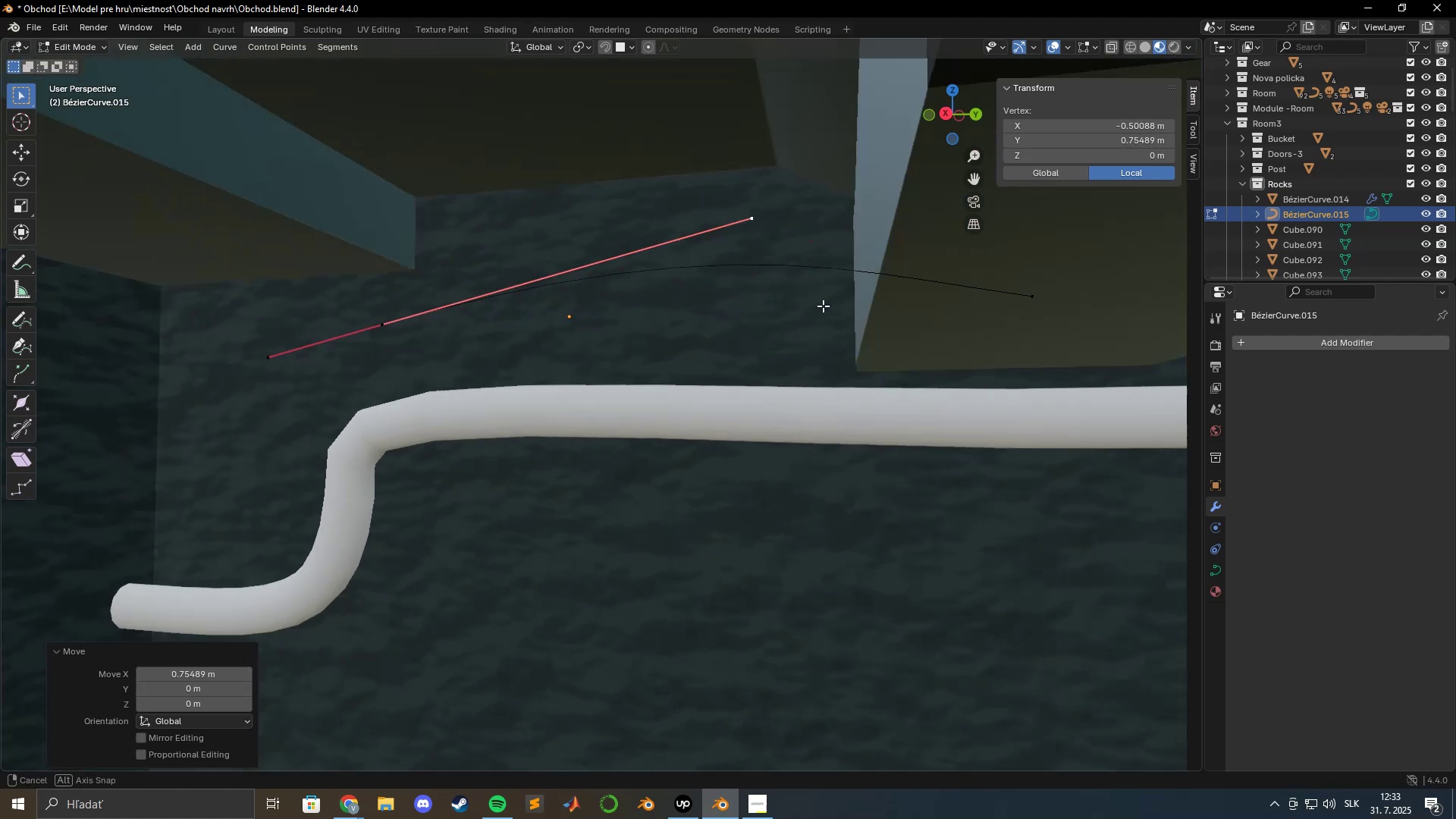 
scroll: coordinate [797, 302], scroll_direction: down, amount: 3.0
 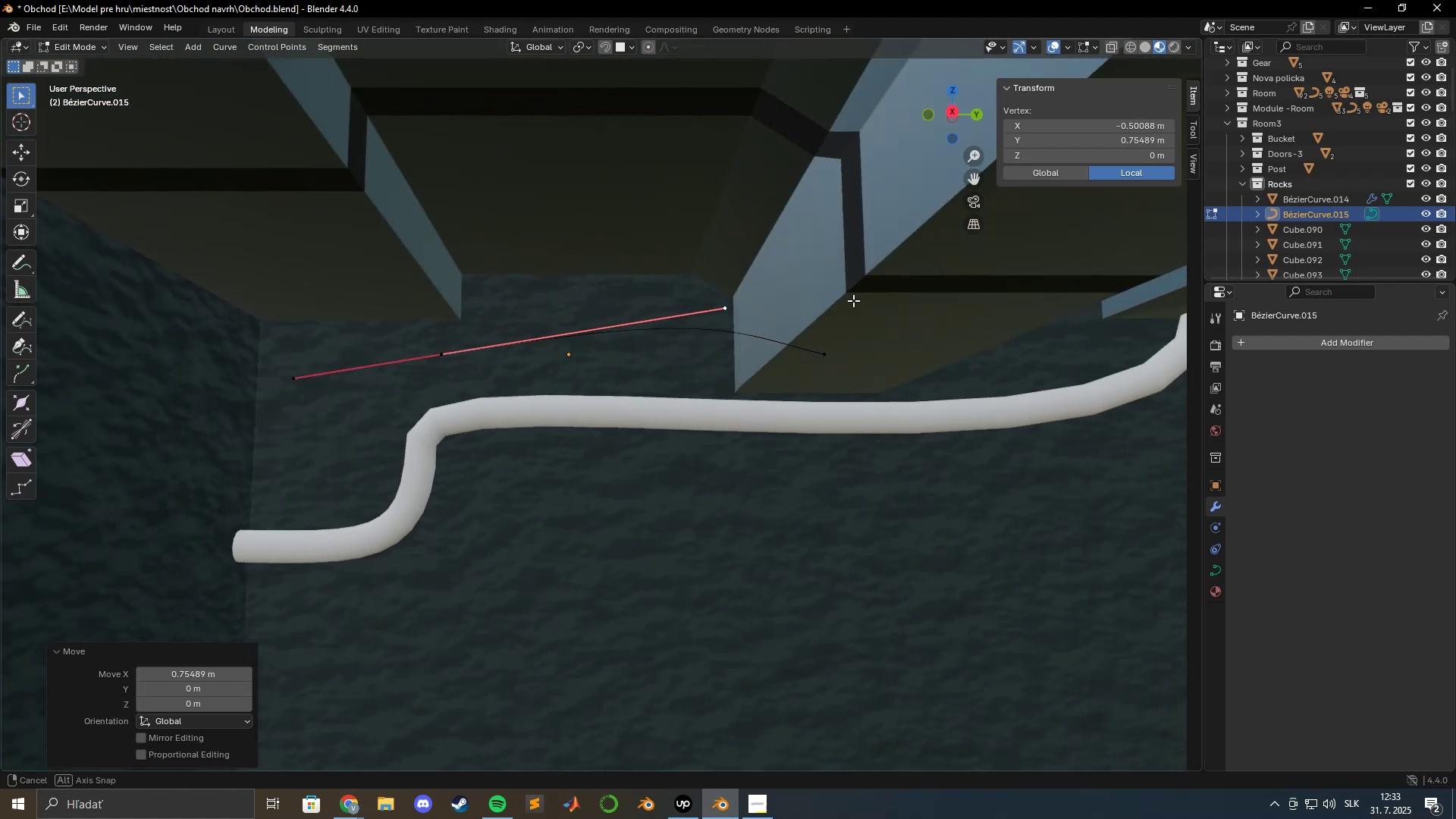 
type(gxgy)
 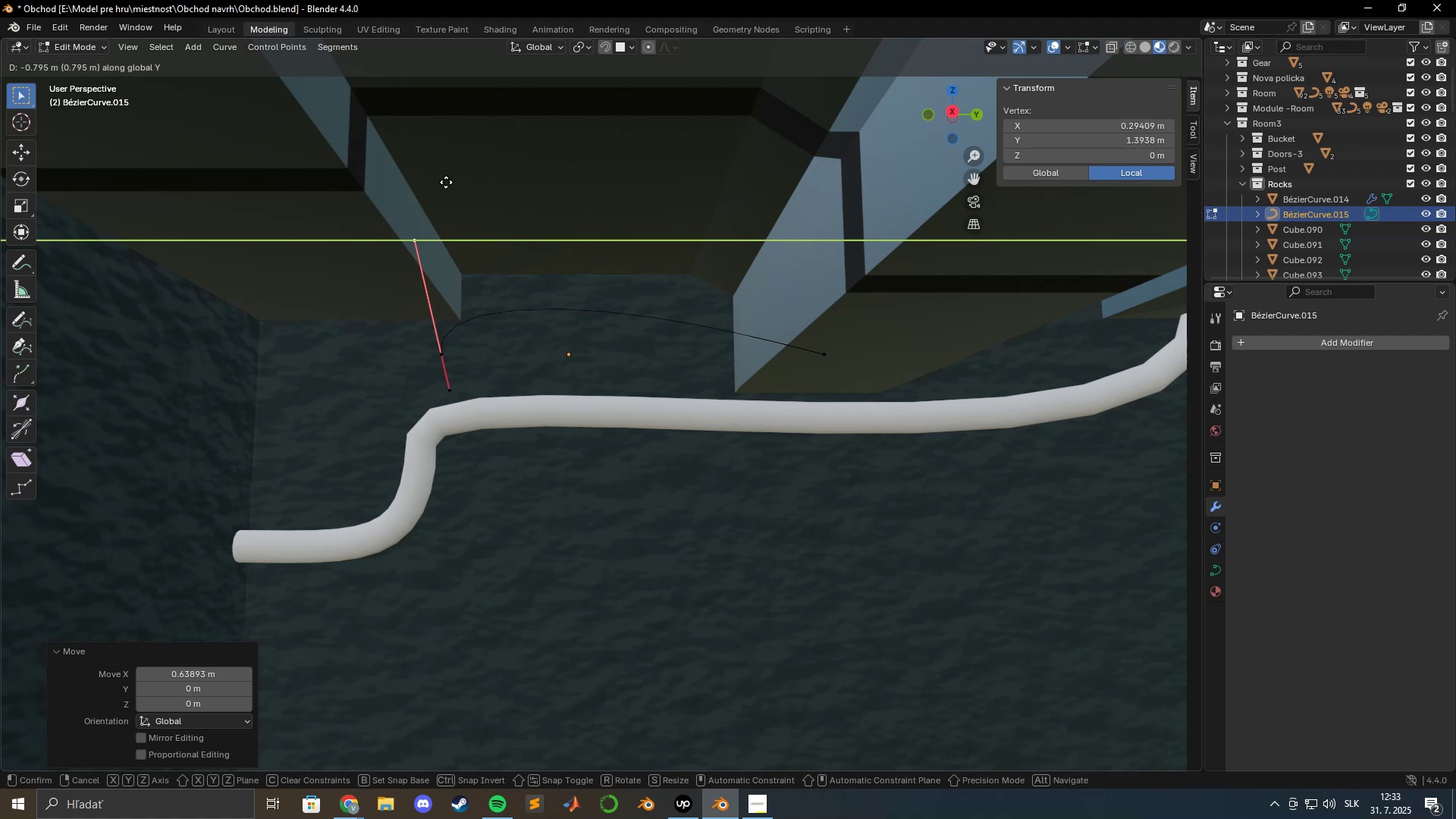 
left_click([431, 188])
 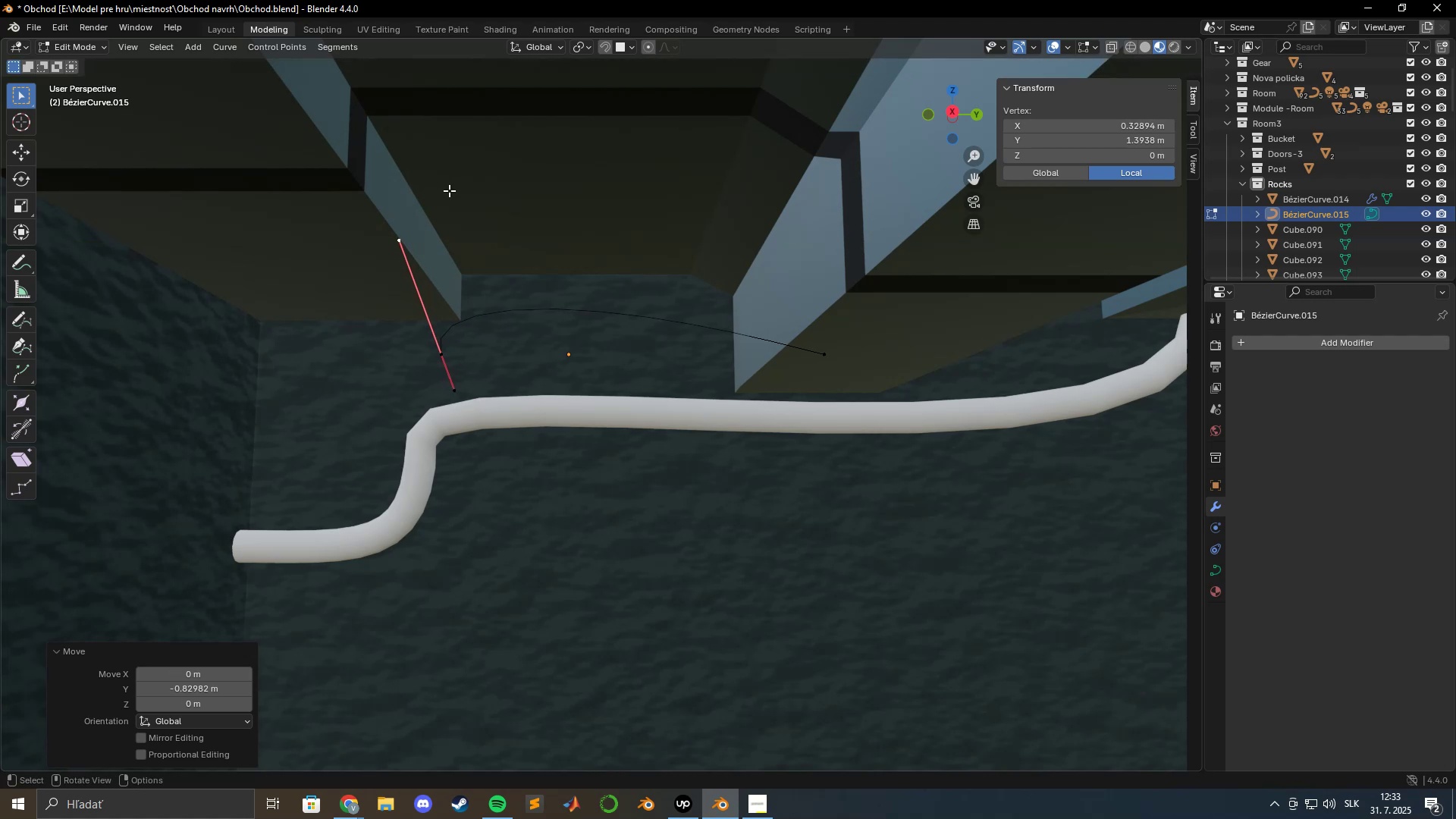 
hold_key(key=ShiftLeft, duration=0.59)
 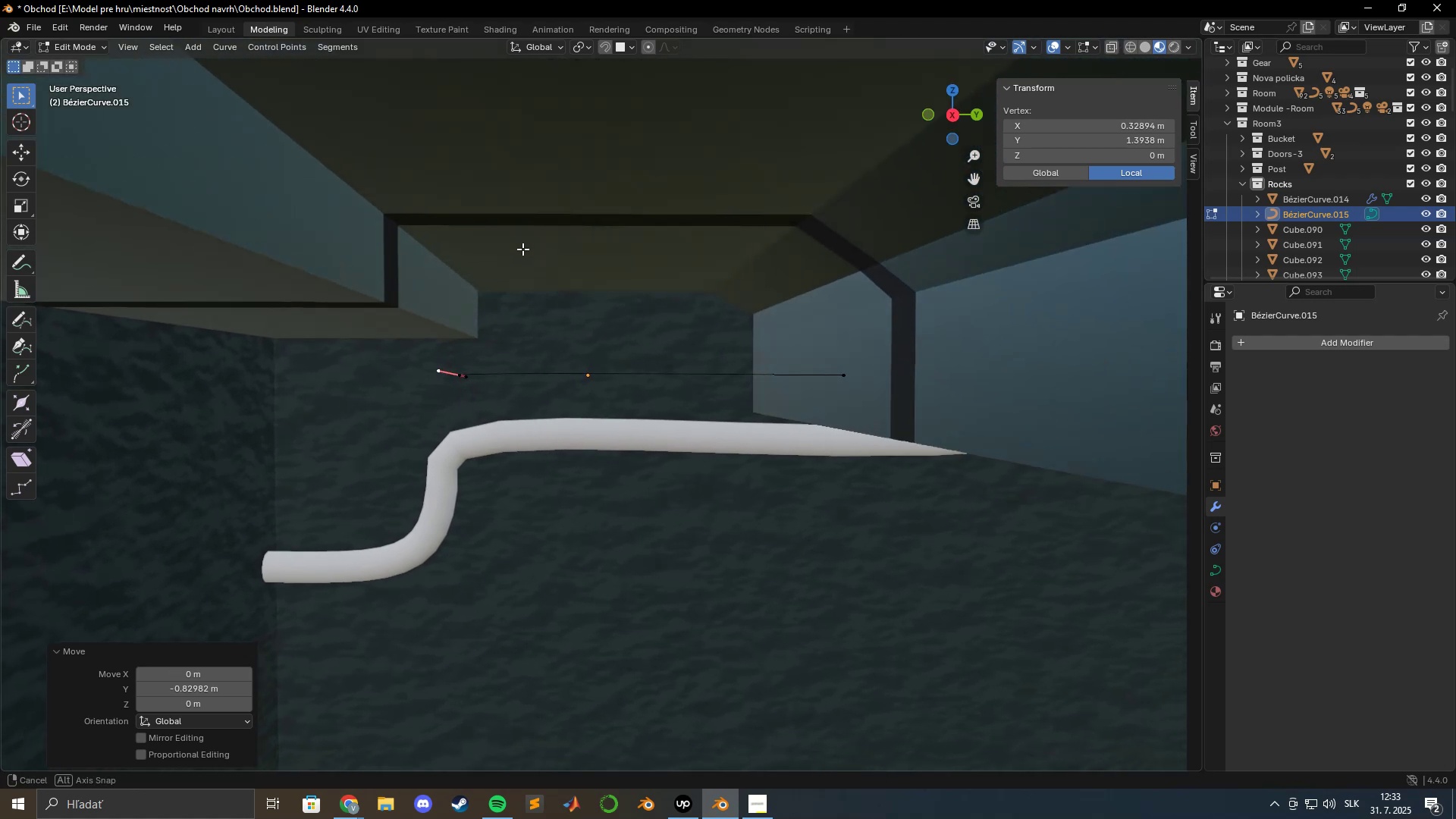 
hold_key(key=ShiftLeft, duration=1.52)
 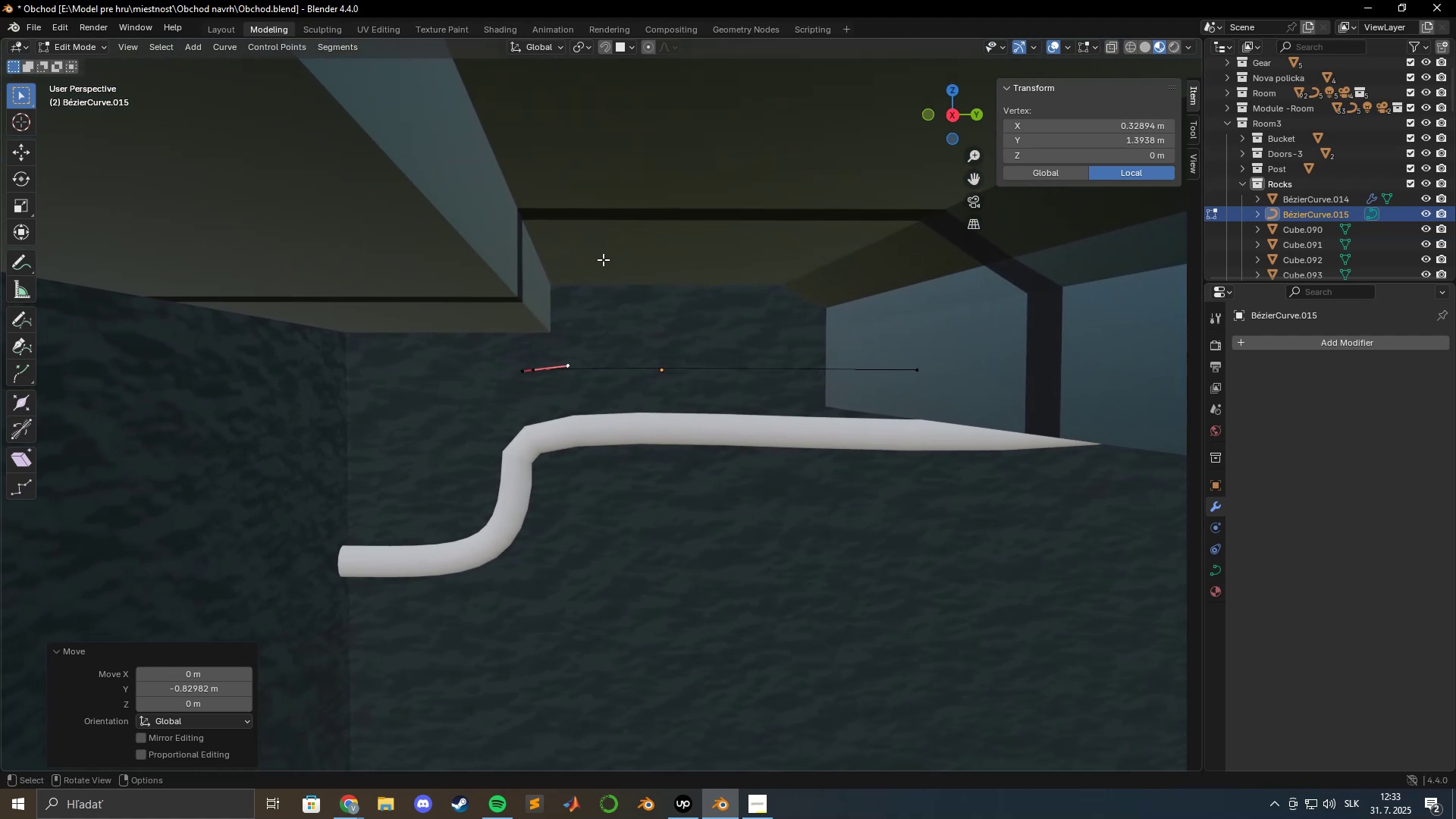 
hold_key(key=ShiftLeft, duration=0.38)
 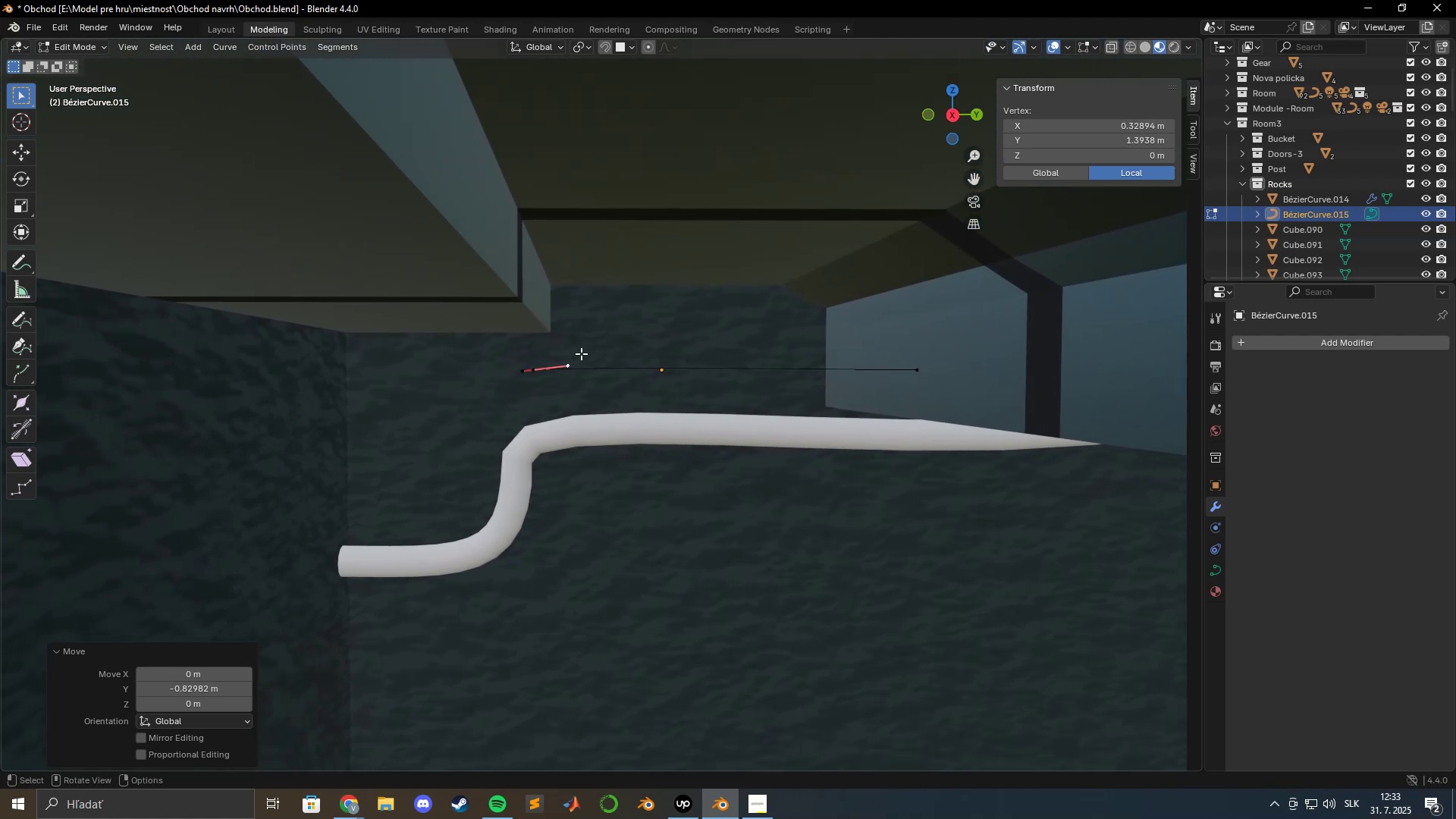 
type(gy)
 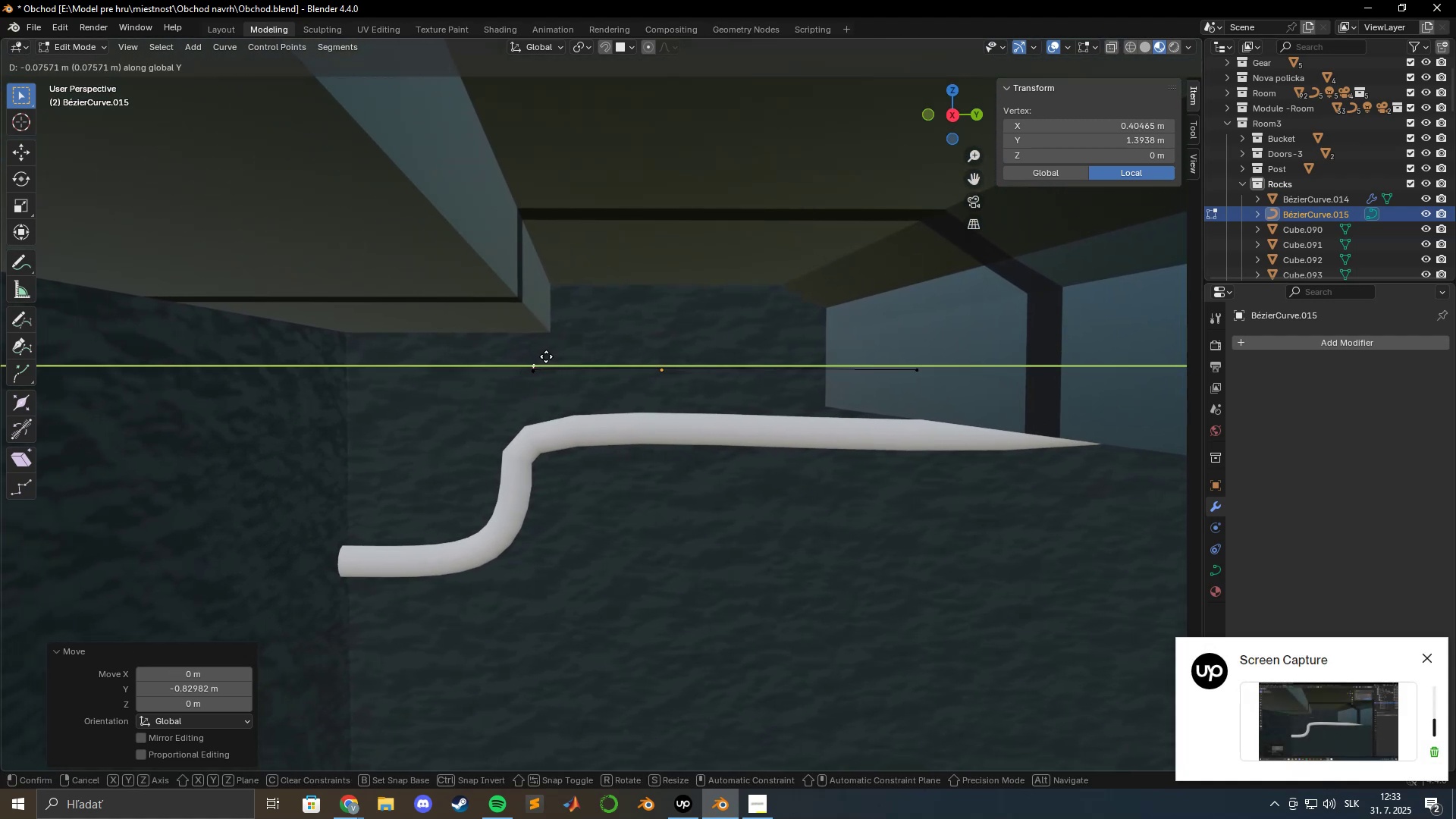 
left_click([542, 356])
 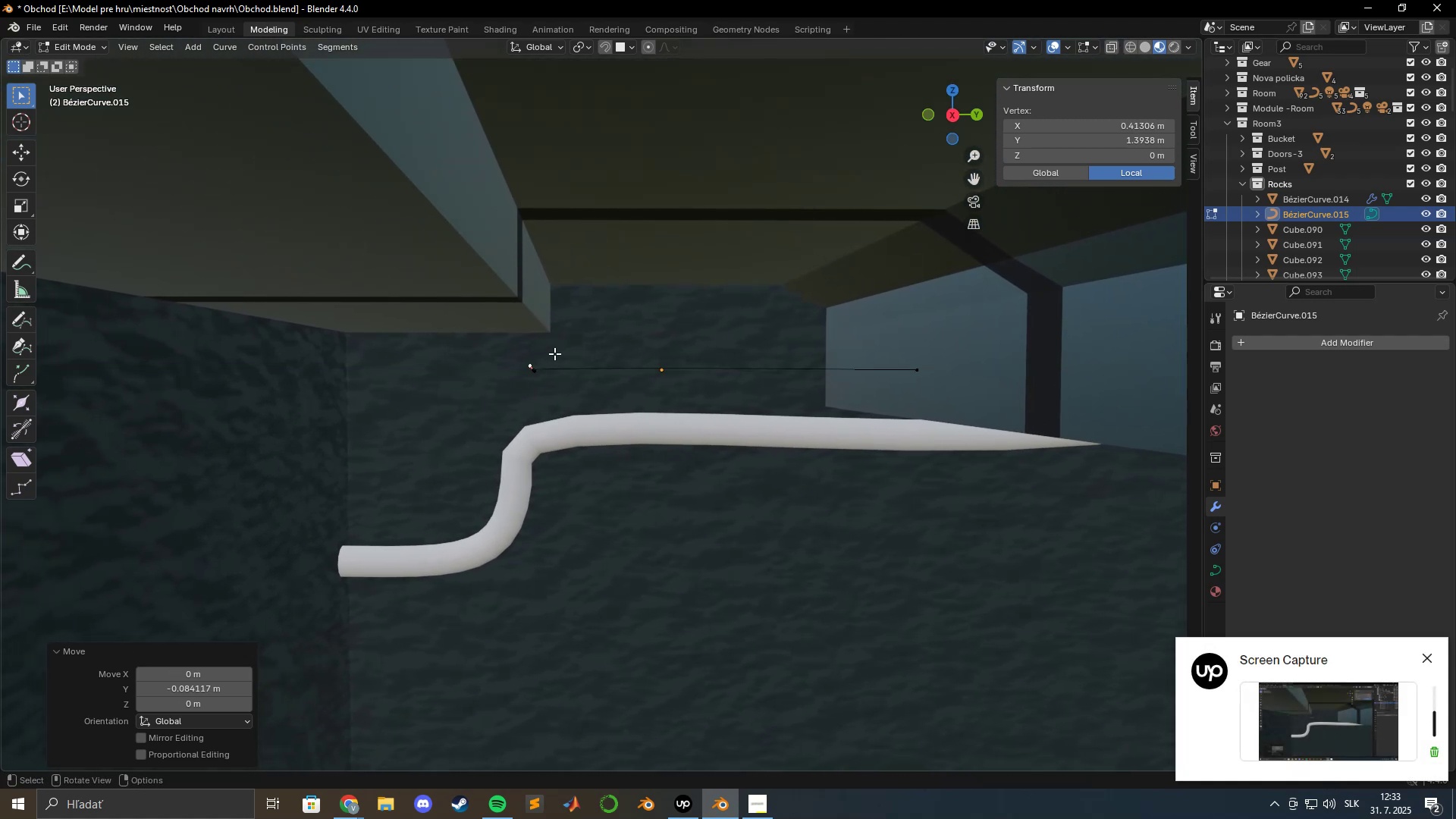 
hold_key(key=ShiftLeft, duration=1.52)
 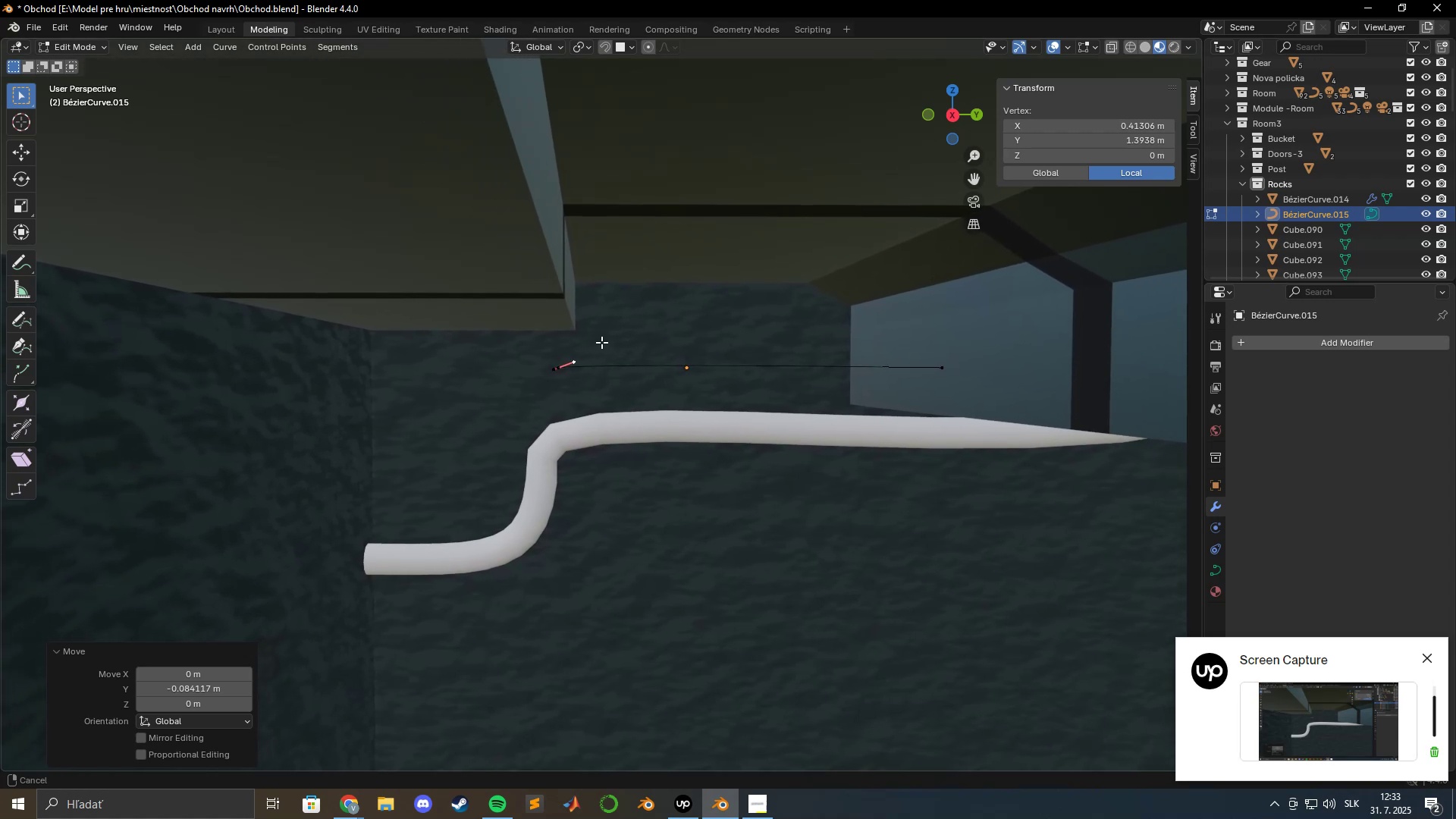 
hold_key(key=ShiftLeft, duration=0.88)
 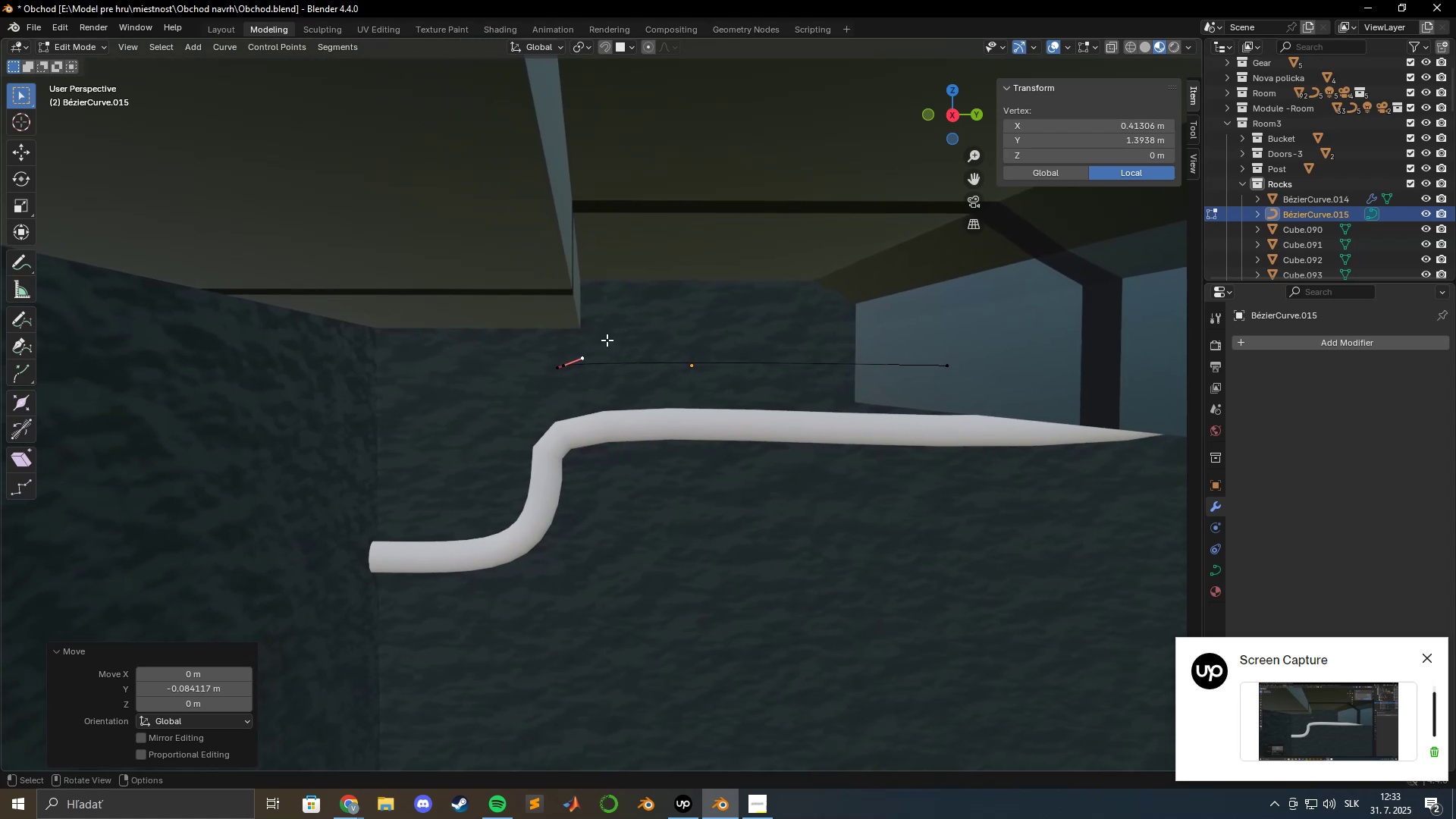 
type(gy)
 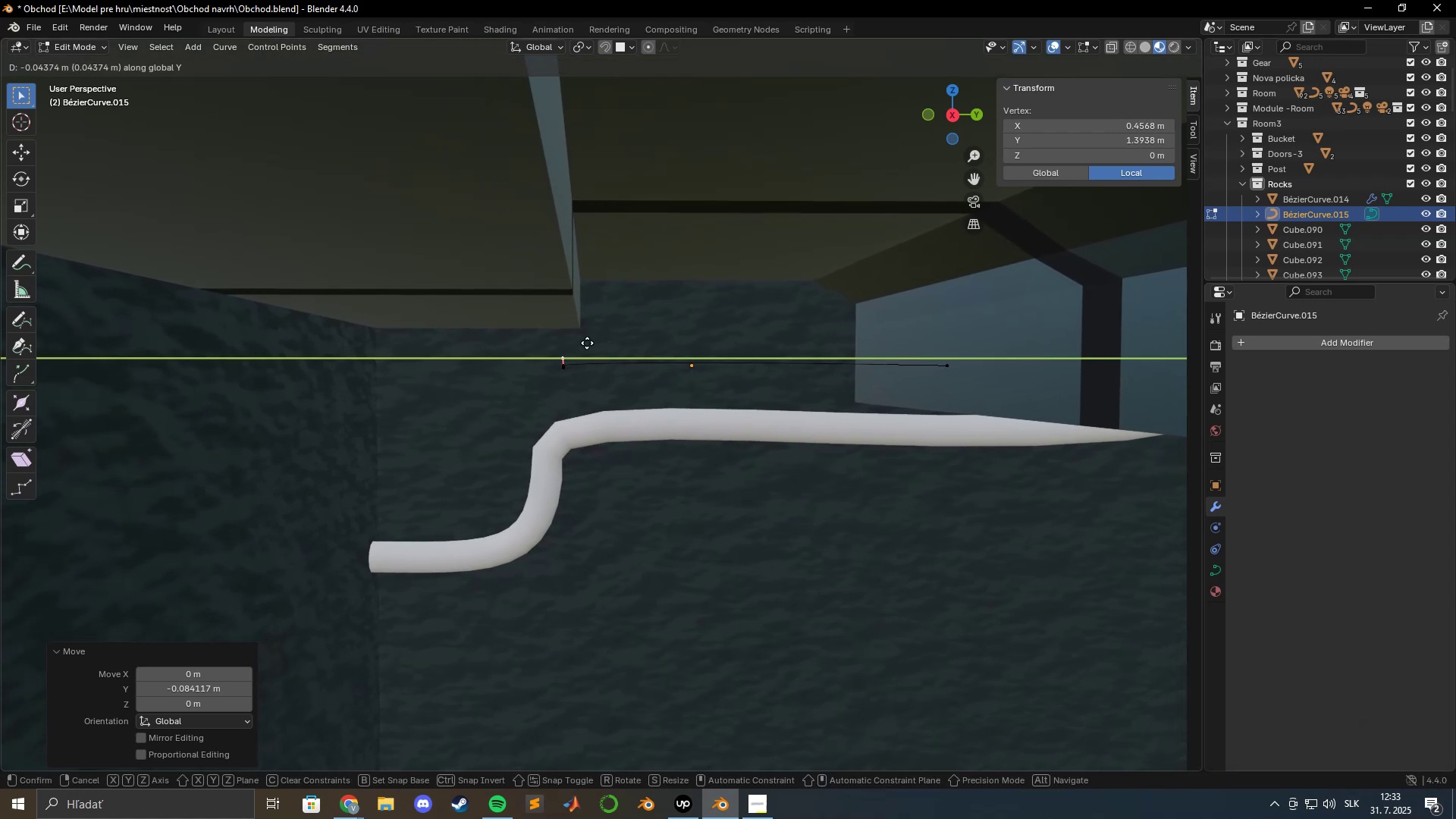 
left_click([587, 344])
 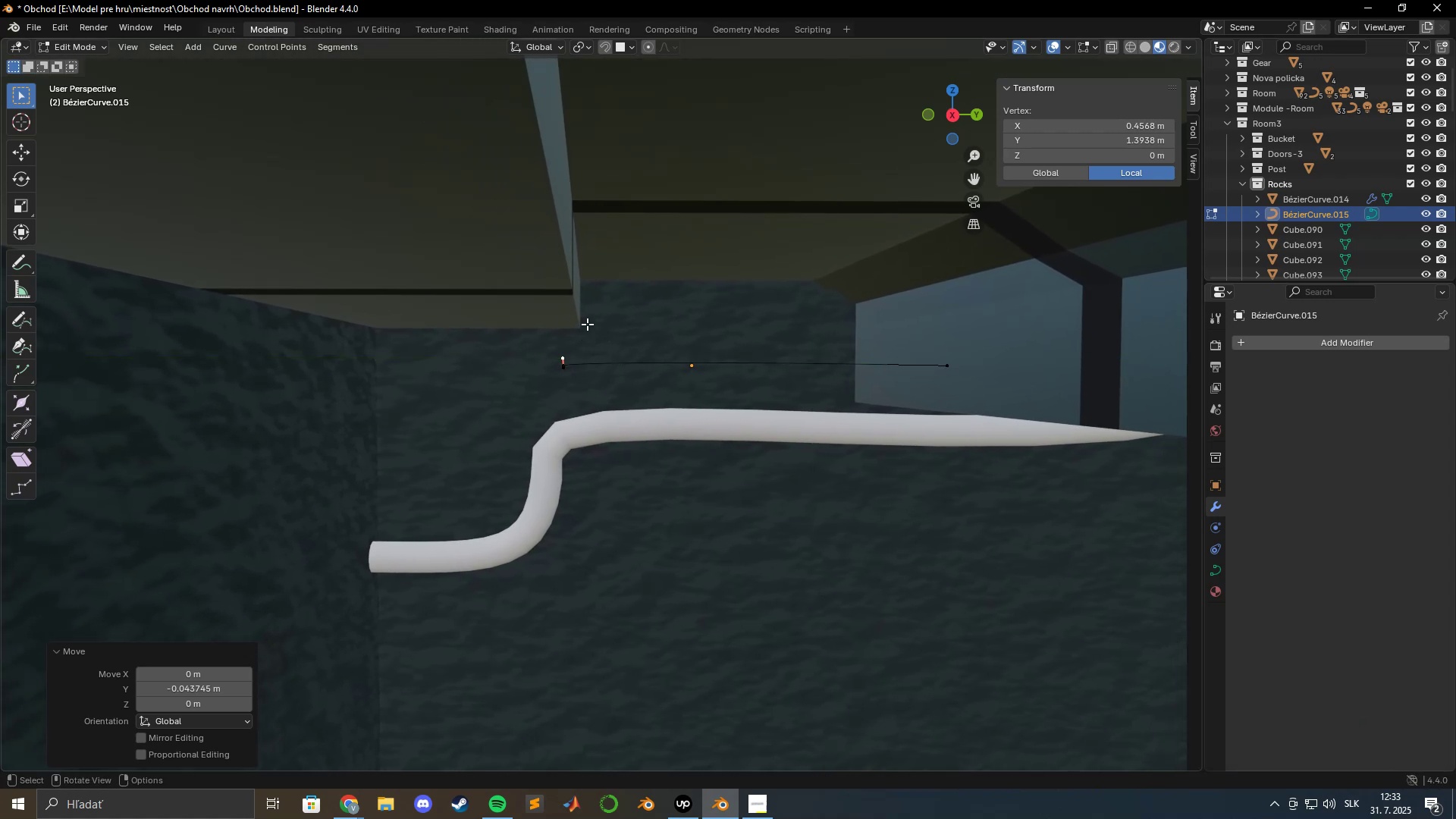 
scroll: coordinate [588, 323], scroll_direction: up, amount: 3.0
 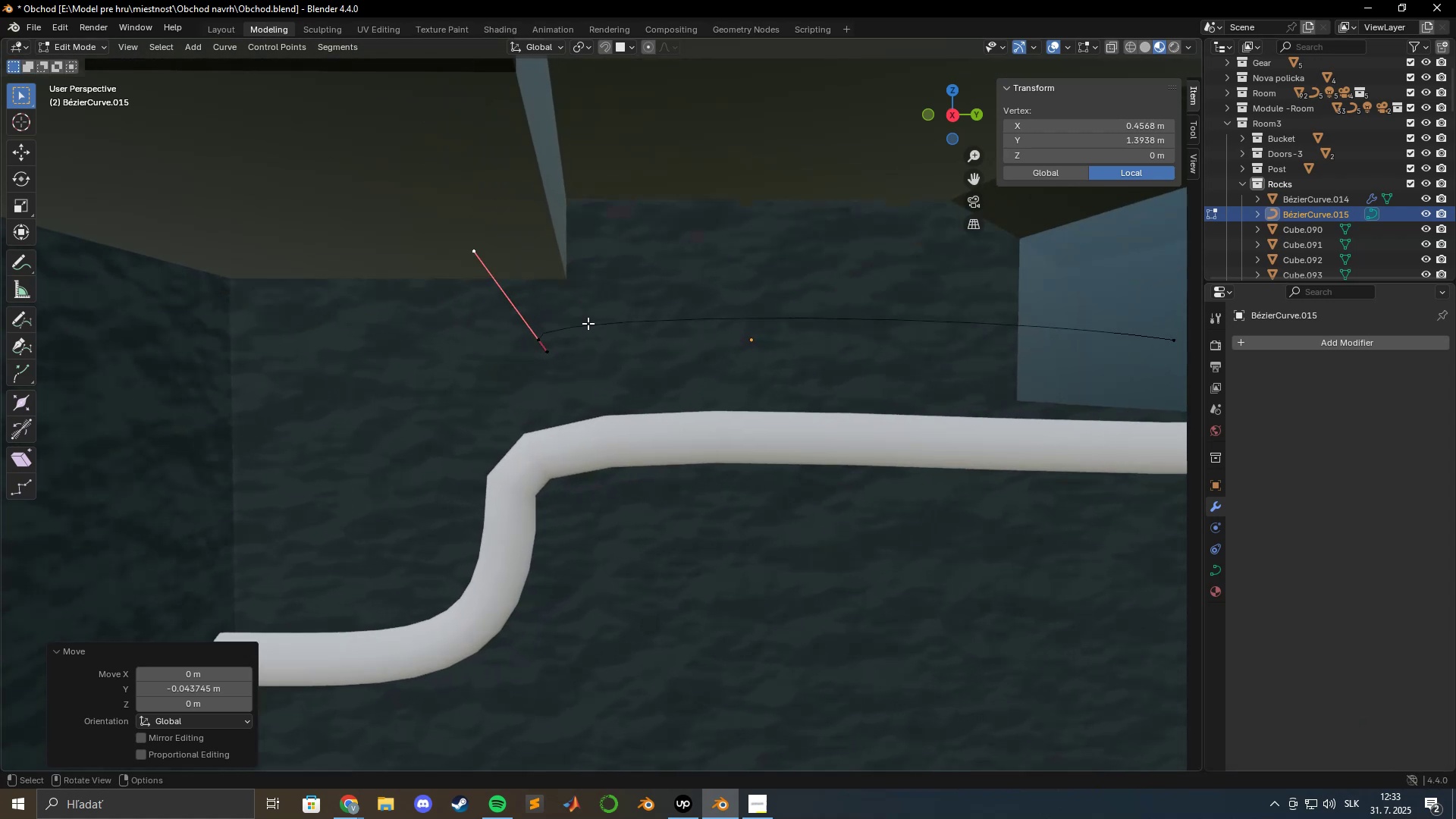 
key(Shift+ShiftLeft)
 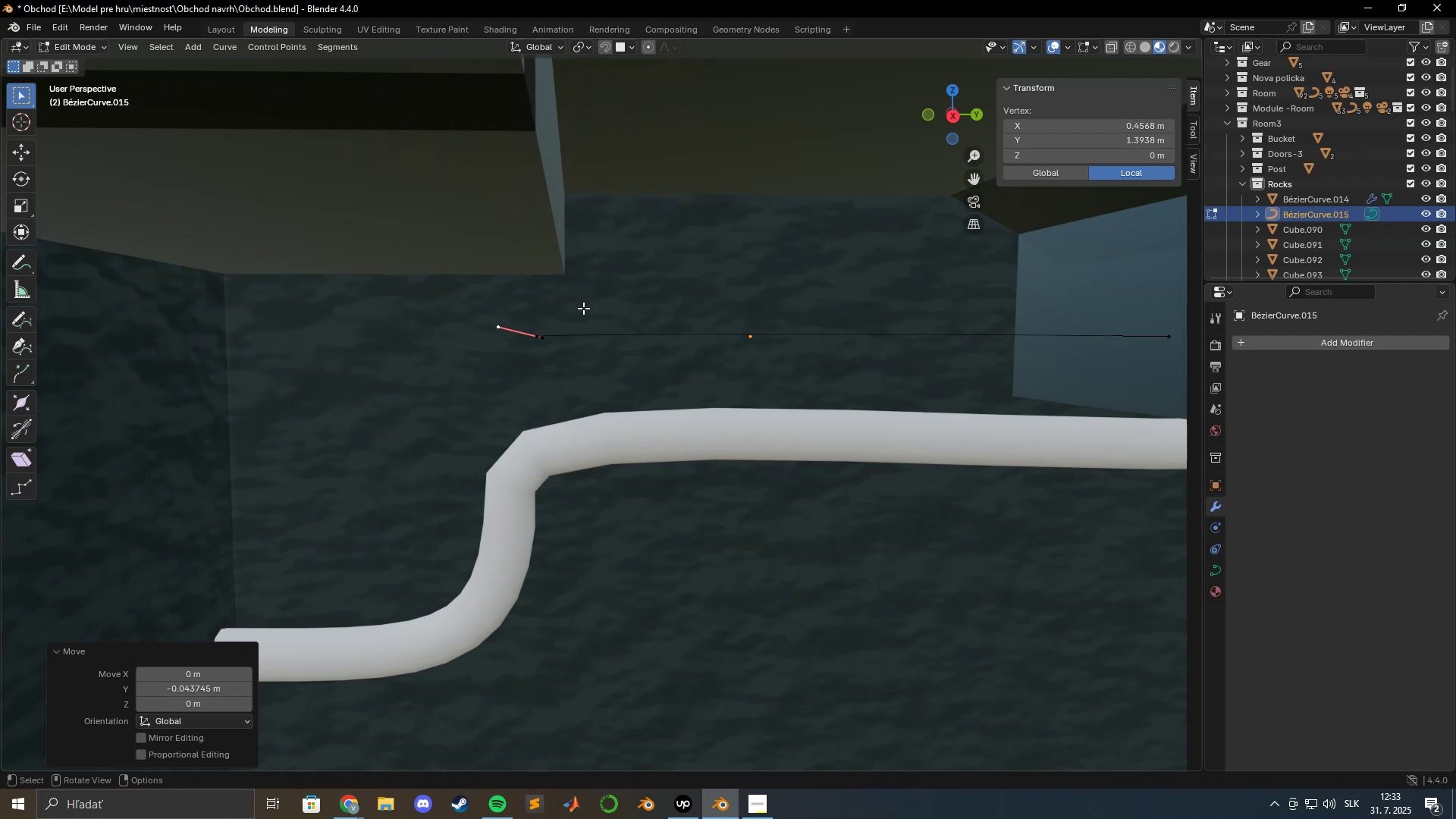 
wait(10.58)
 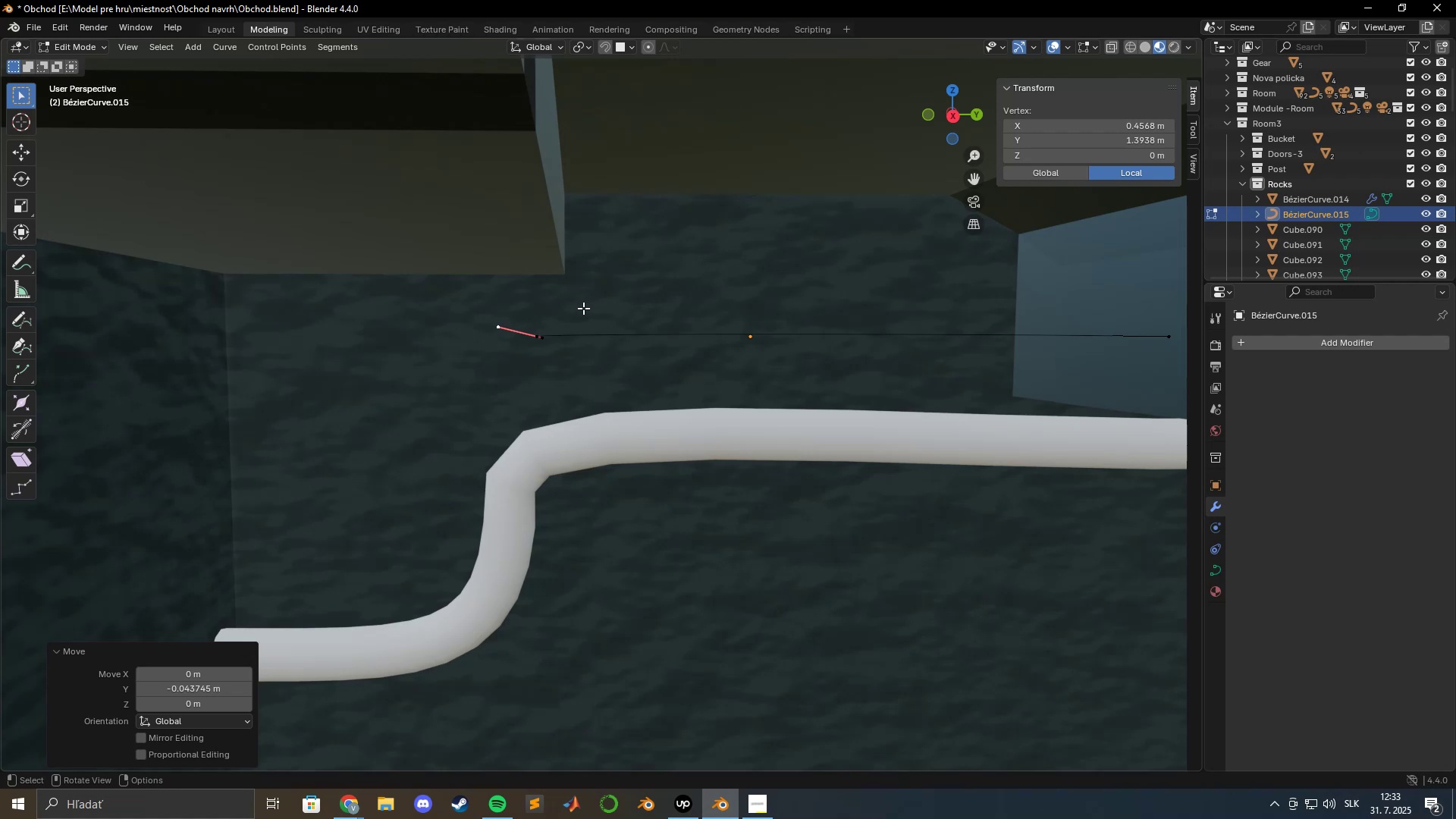 
type(gy)
 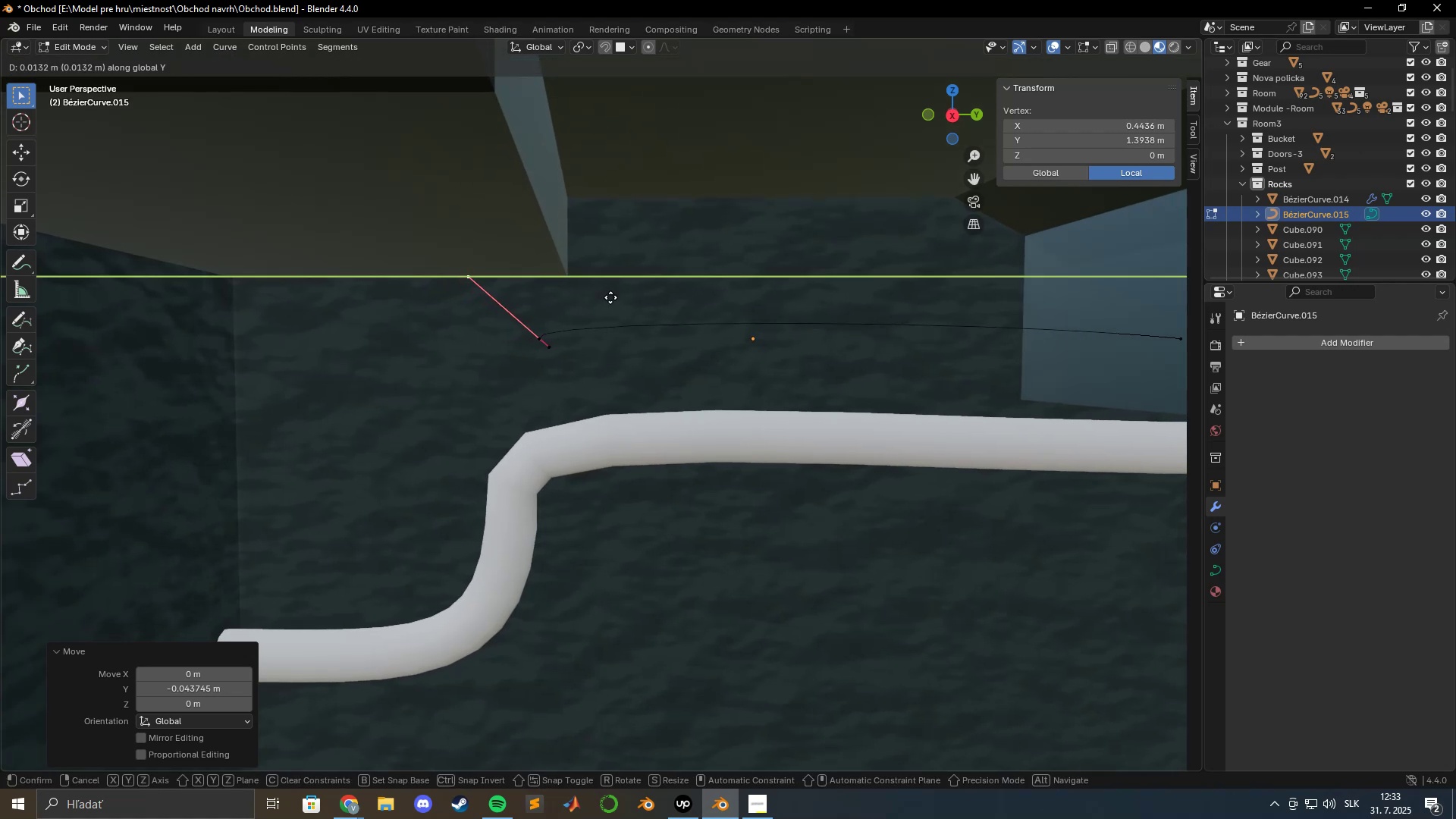 
left_click([620, 300])
 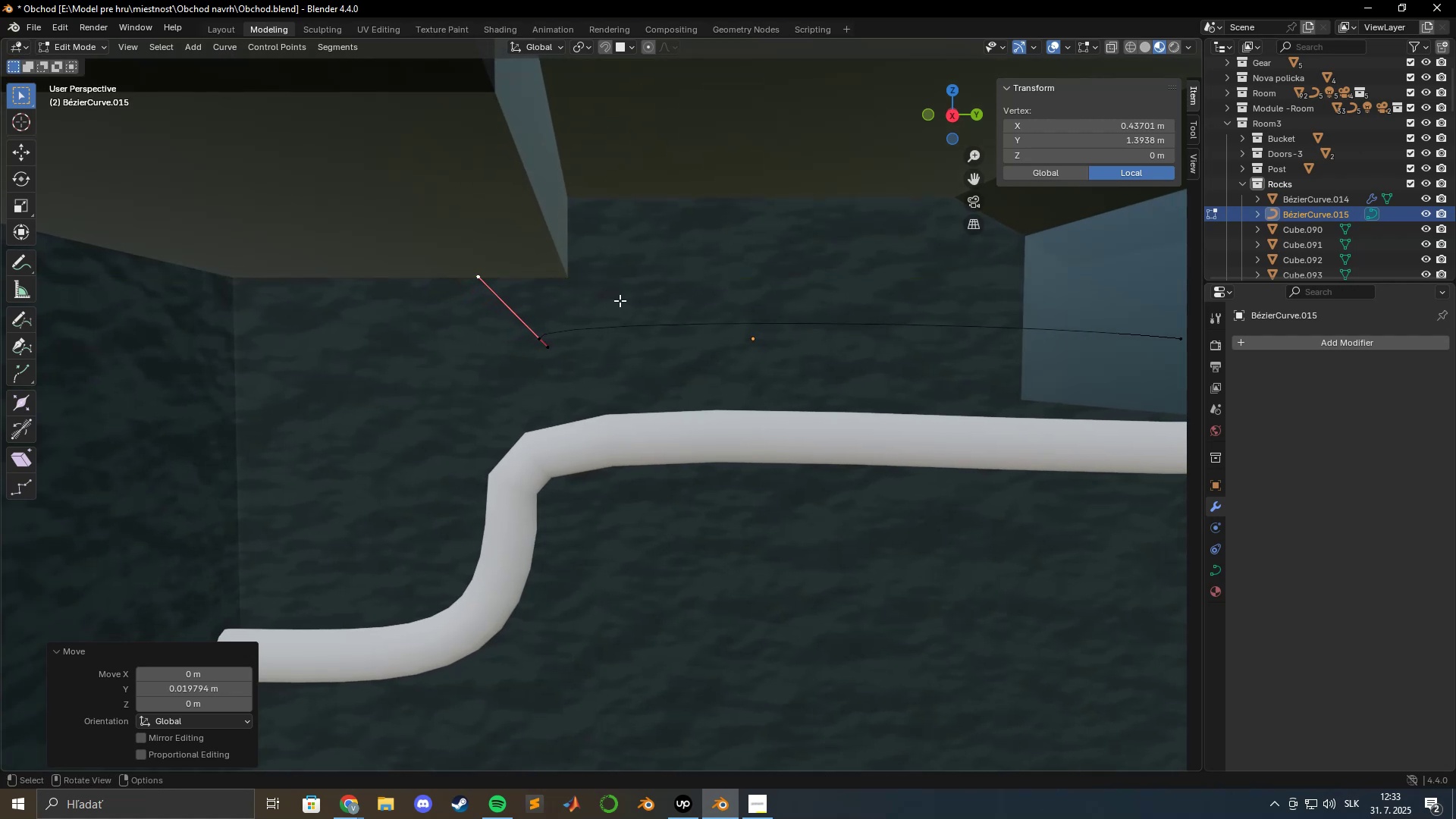 
hold_key(key=ShiftLeft, duration=1.5)
 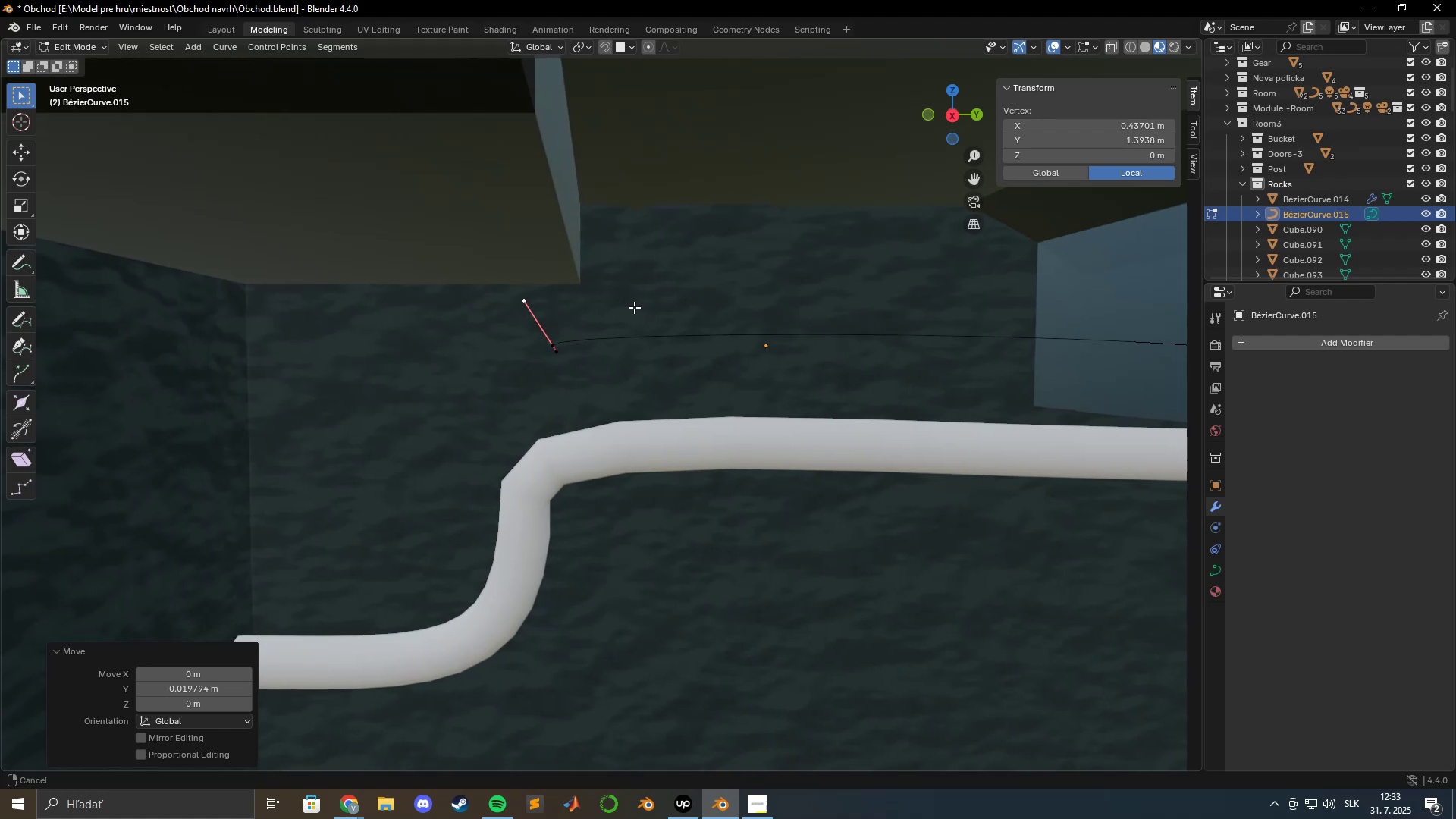 
hold_key(key=ShiftLeft, duration=1.15)
 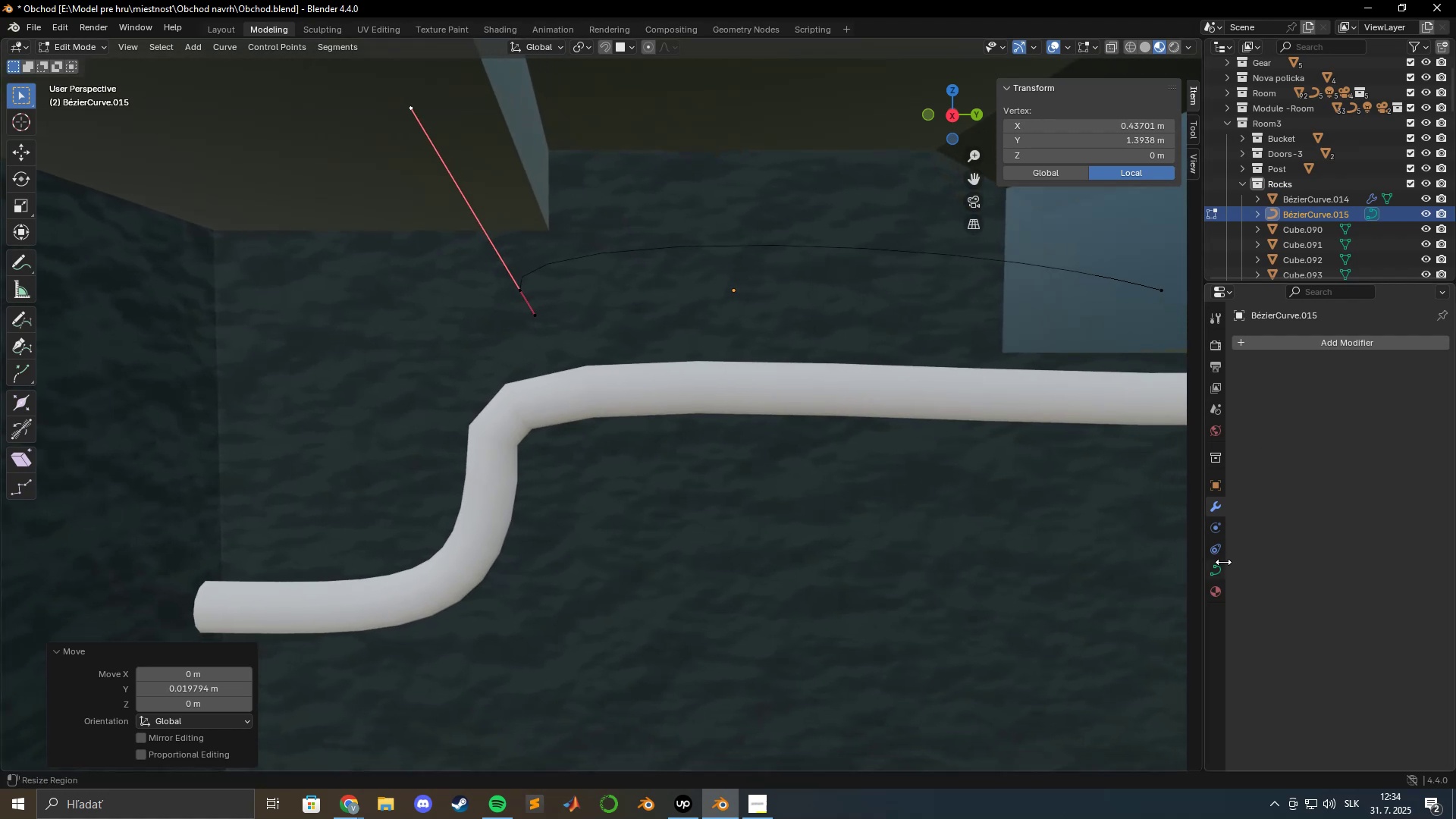 
left_click([1219, 570])
 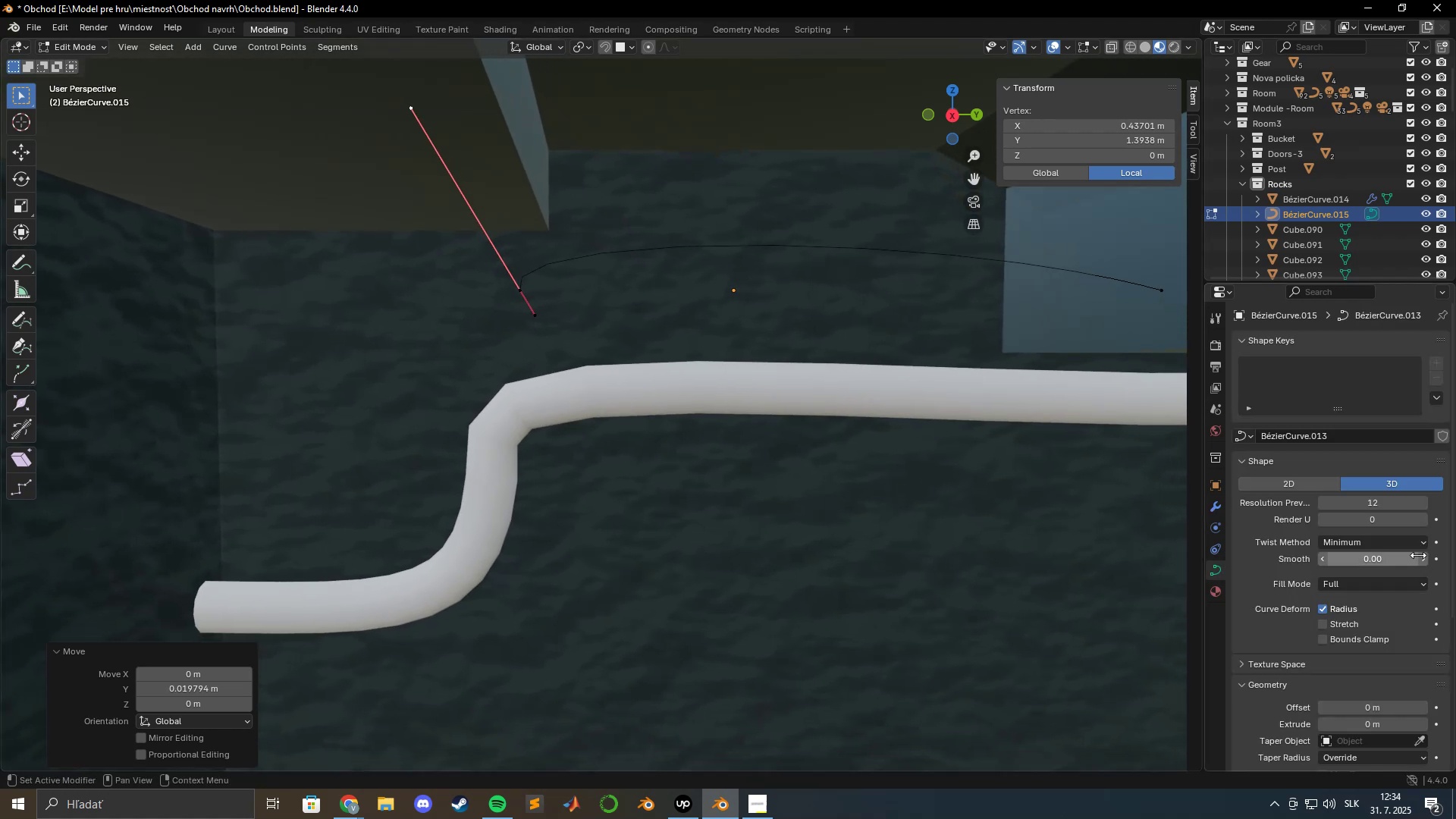 
scroll: coordinate [1407, 592], scroll_direction: down, amount: 7.0
 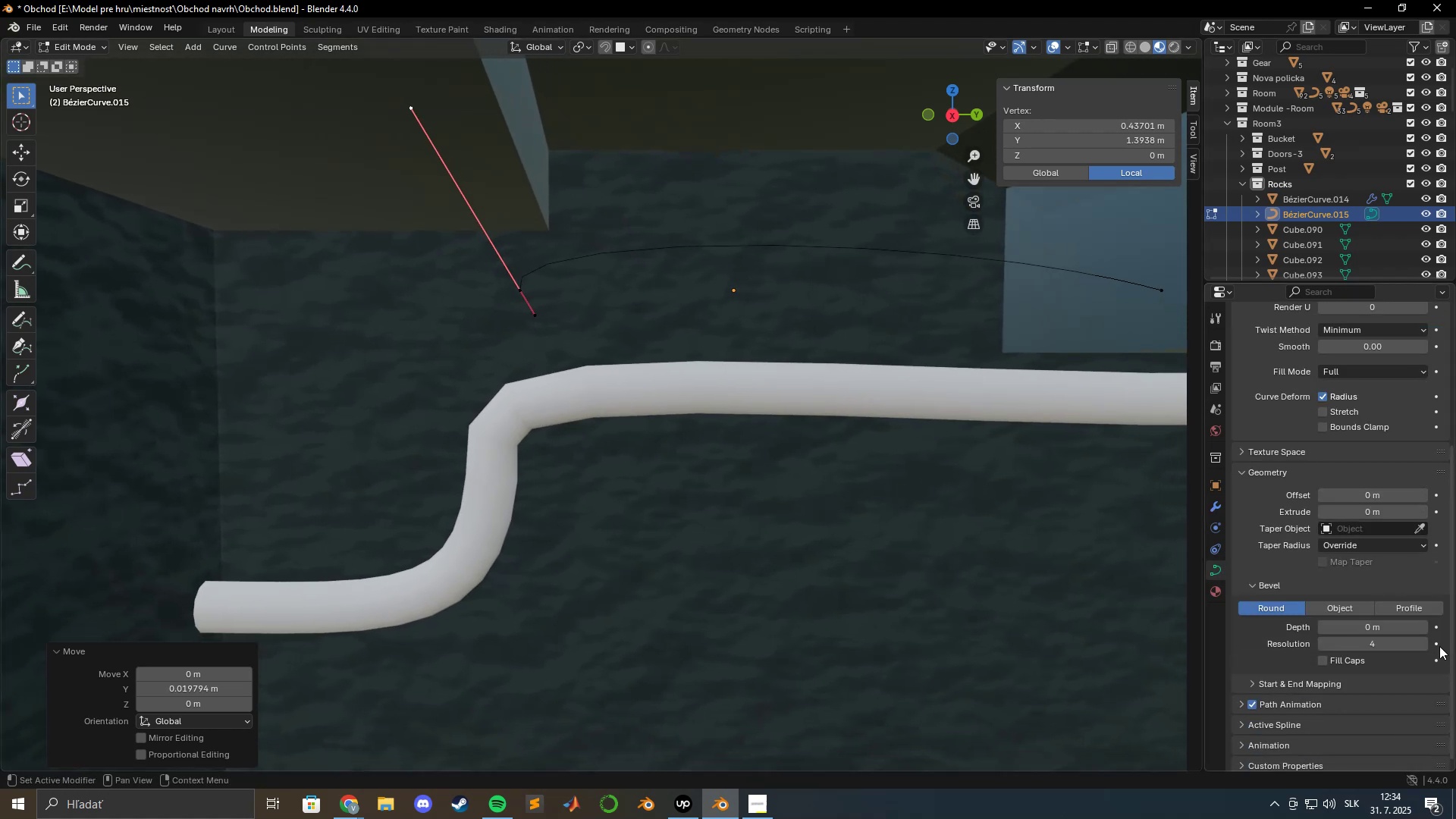 
double_click([1424, 629])
 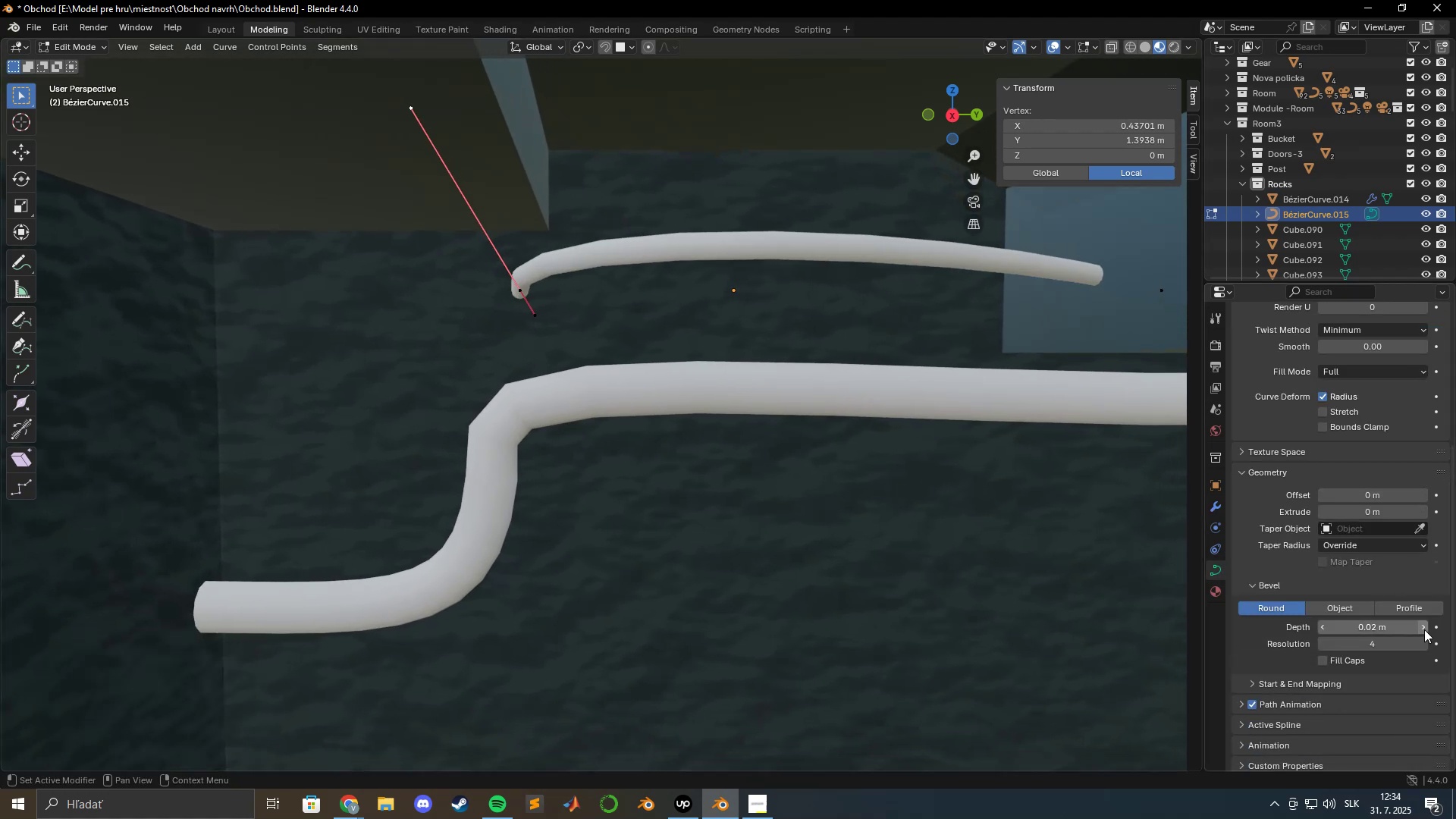 
triple_click([1424, 629])
 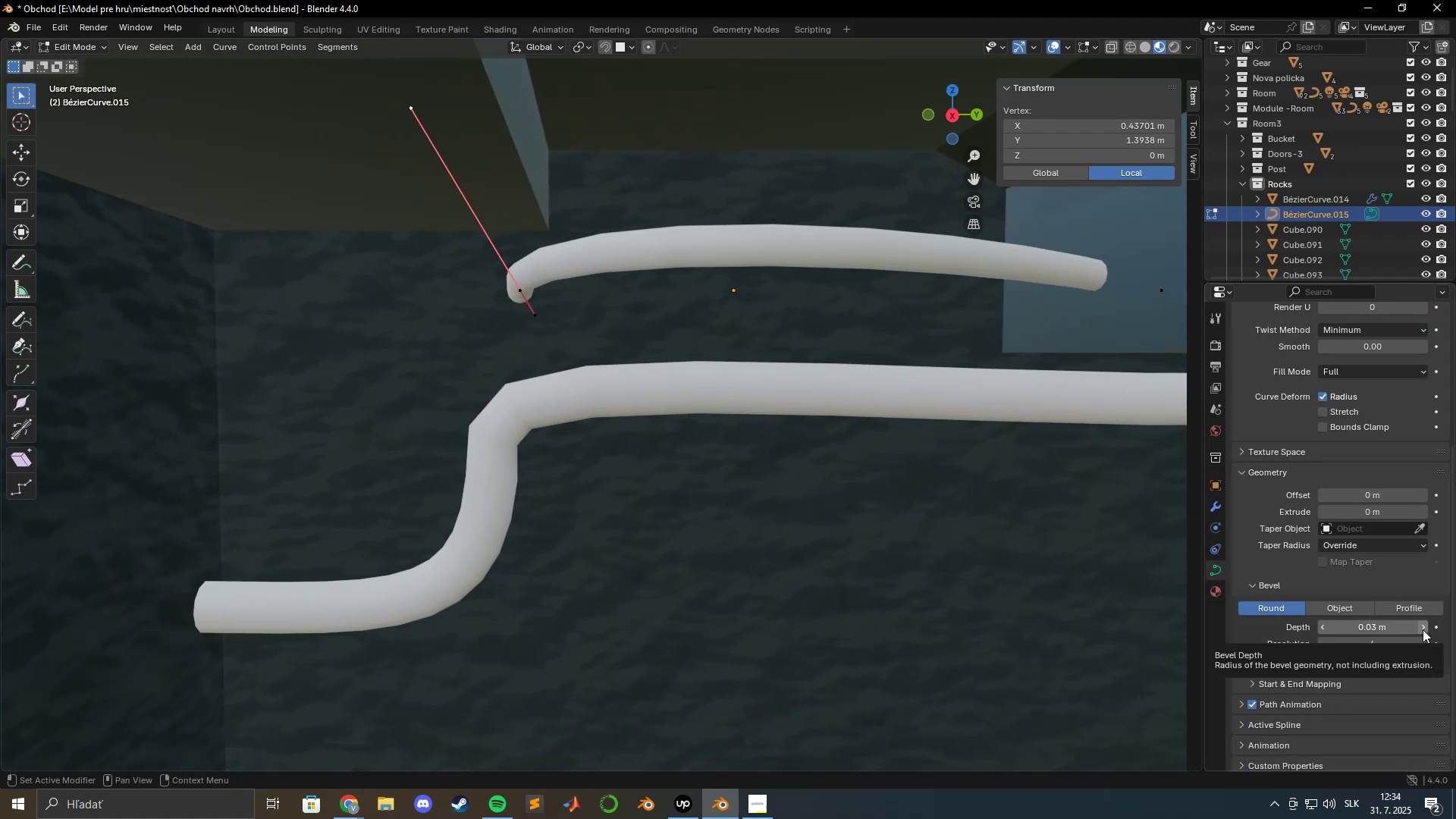 
left_click([1423, 629])
 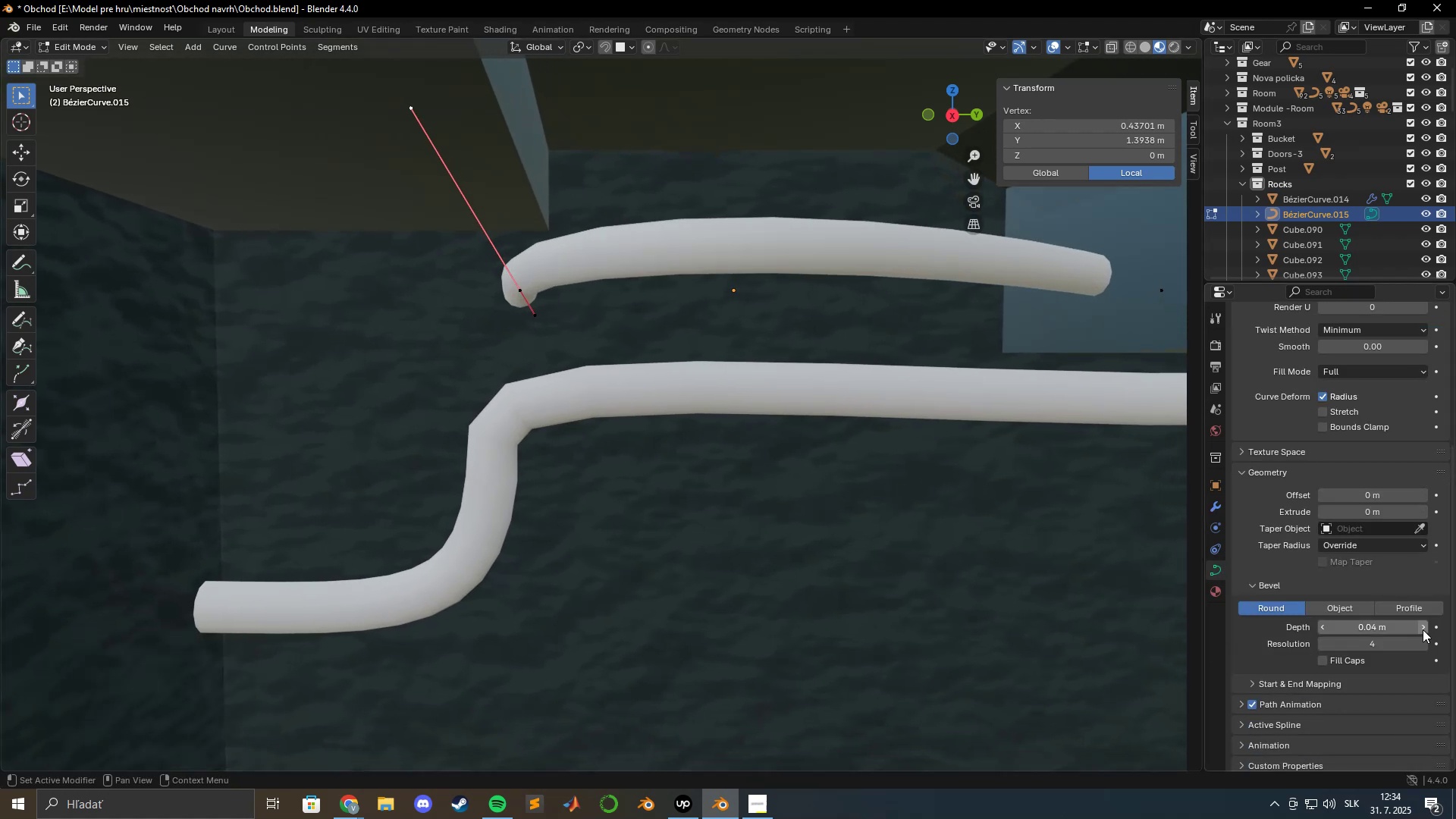 
left_click_drag(start_coordinate=[1423, 629], to_coordinate=[258, 629])
 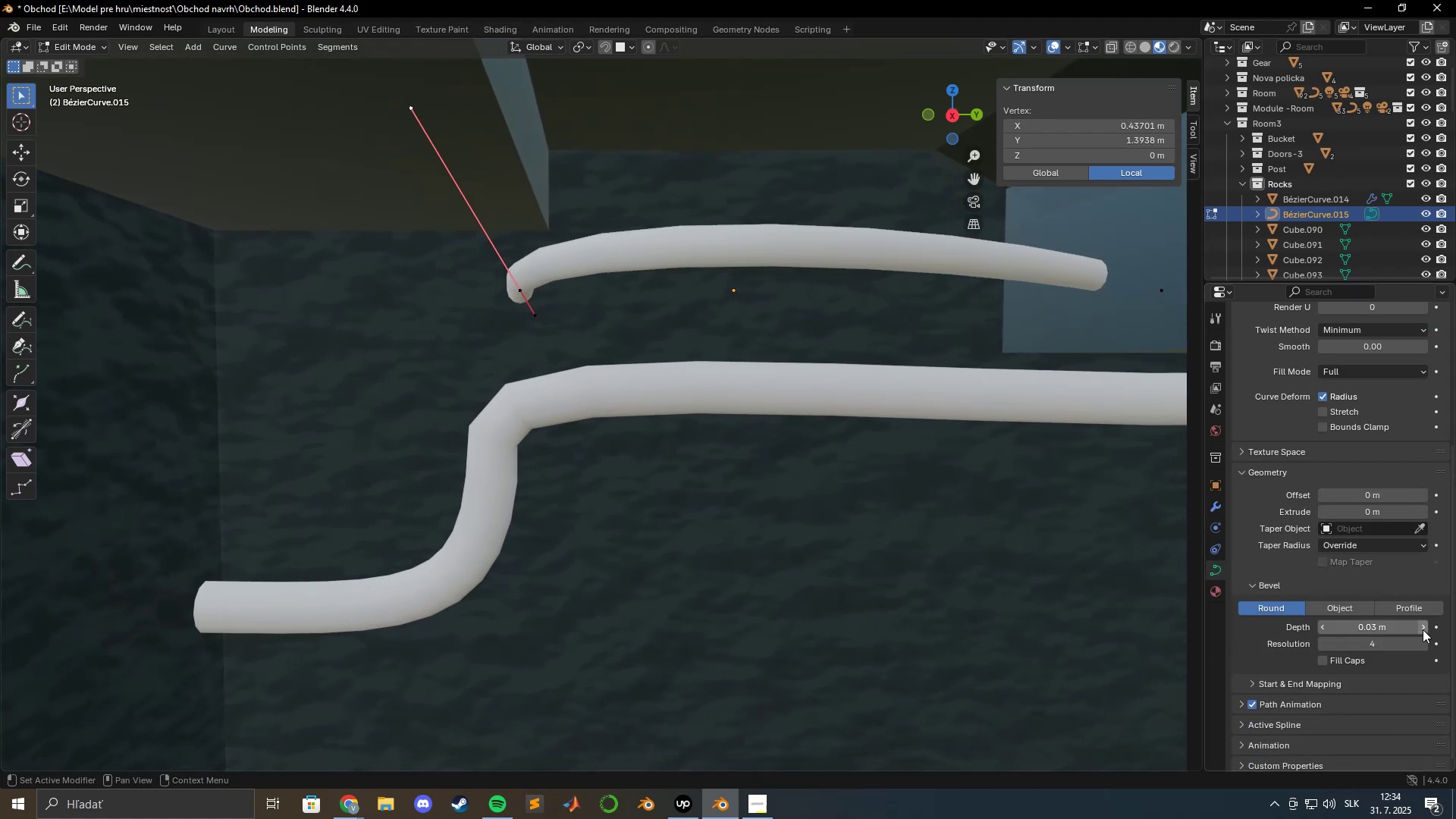 
double_click([1423, 629])
 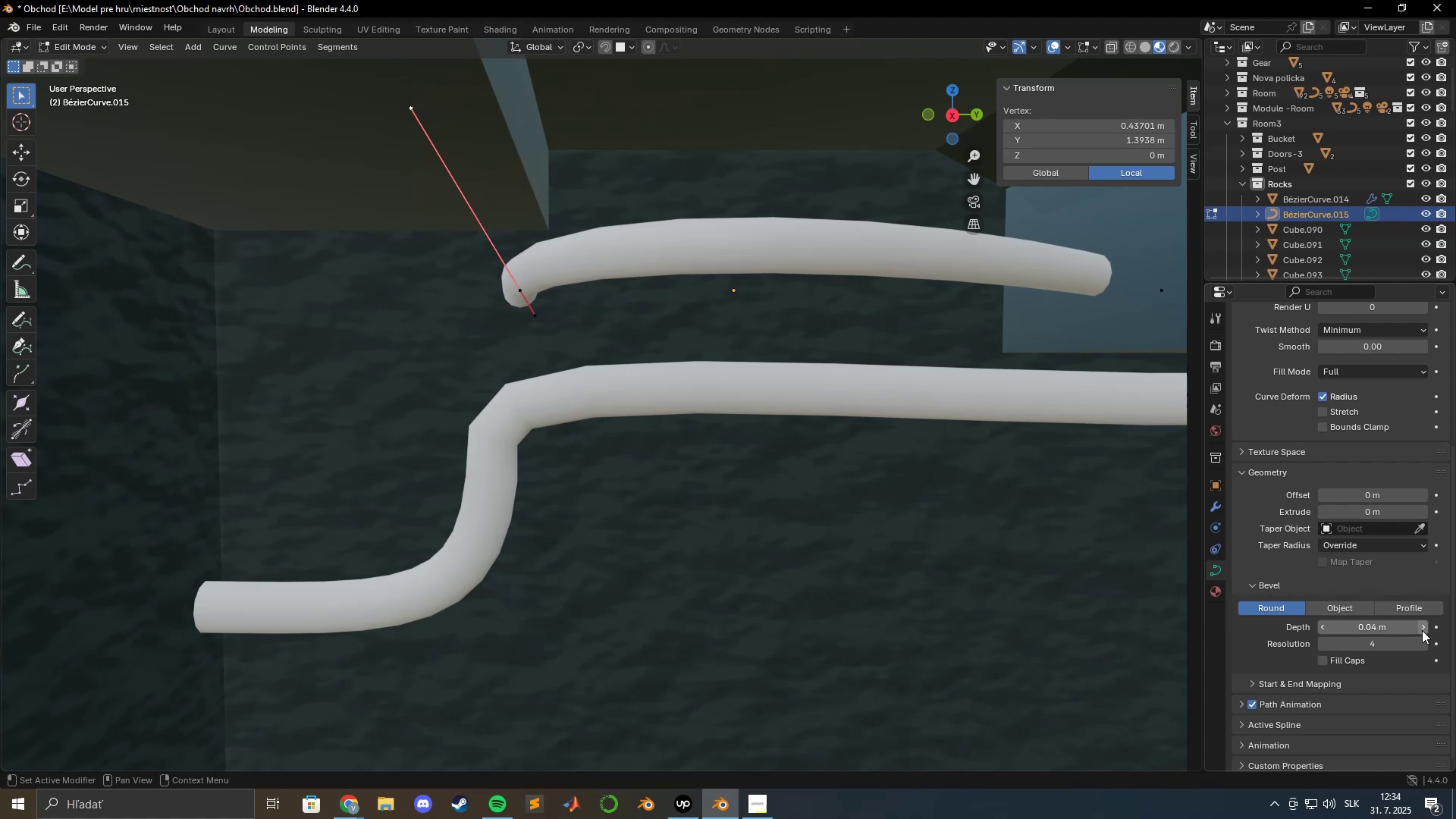 
left_click([1422, 630])
 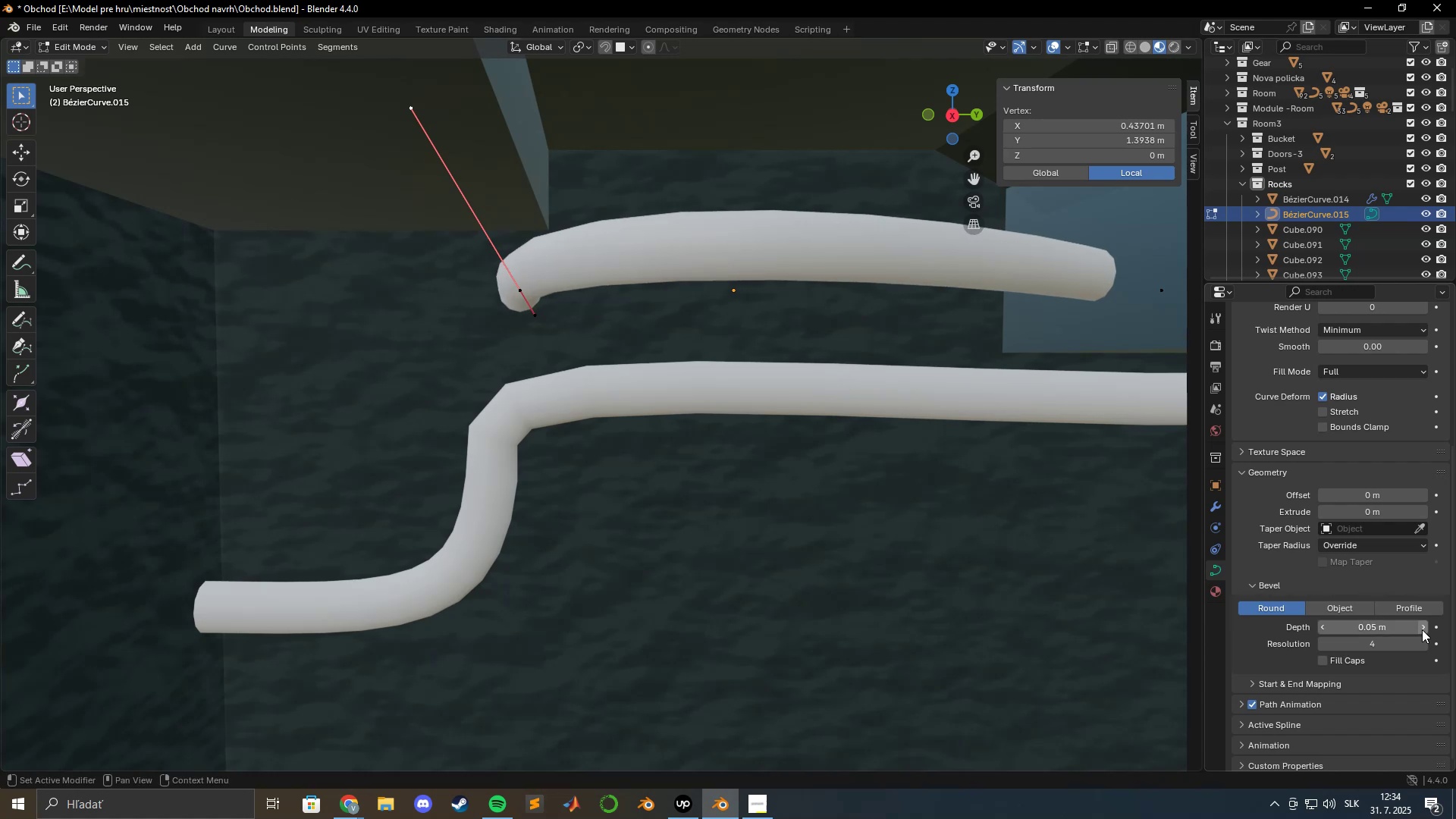 
left_click([1422, 629])
 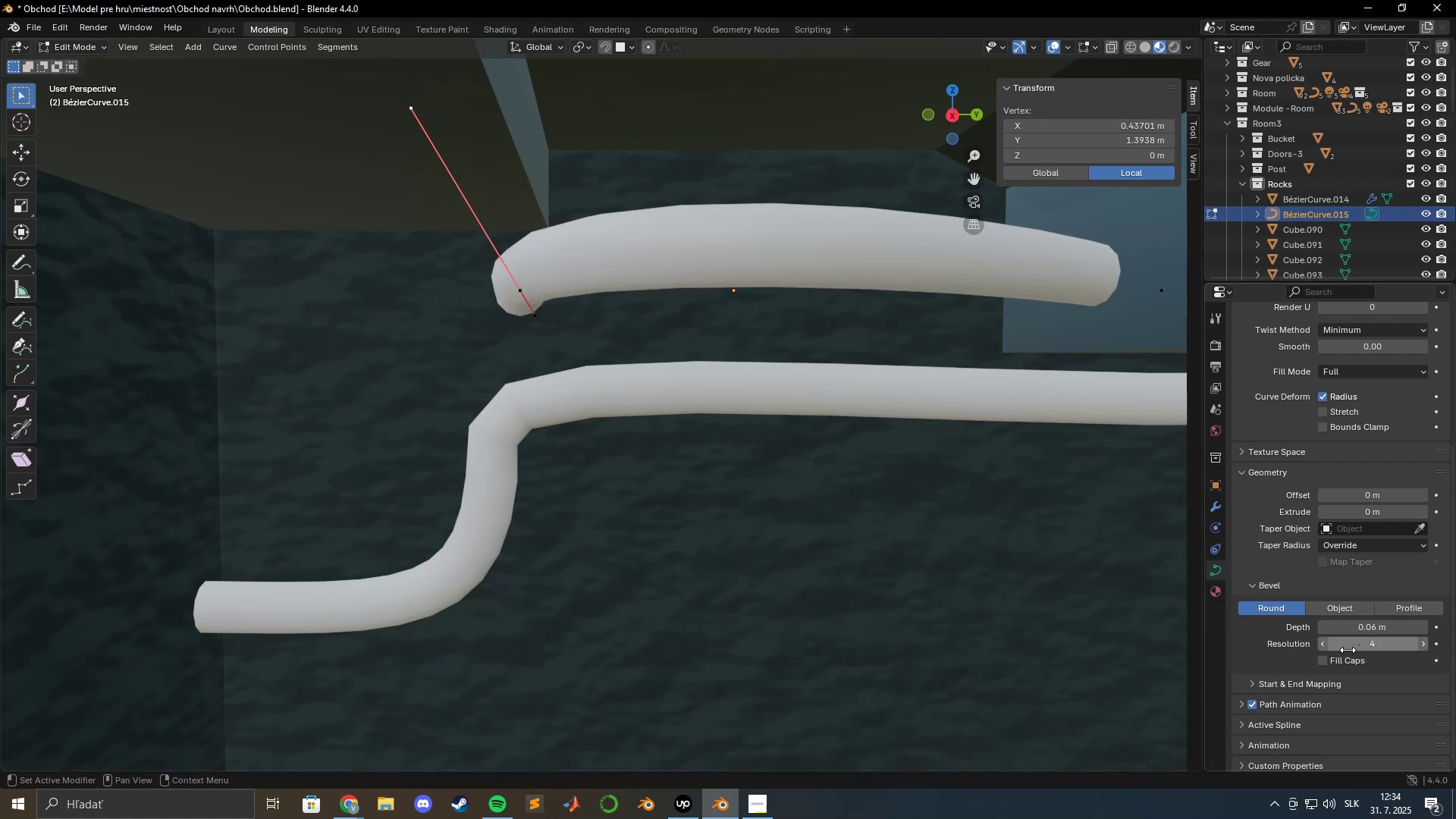 
hold_key(key=ShiftLeft, duration=0.66)
 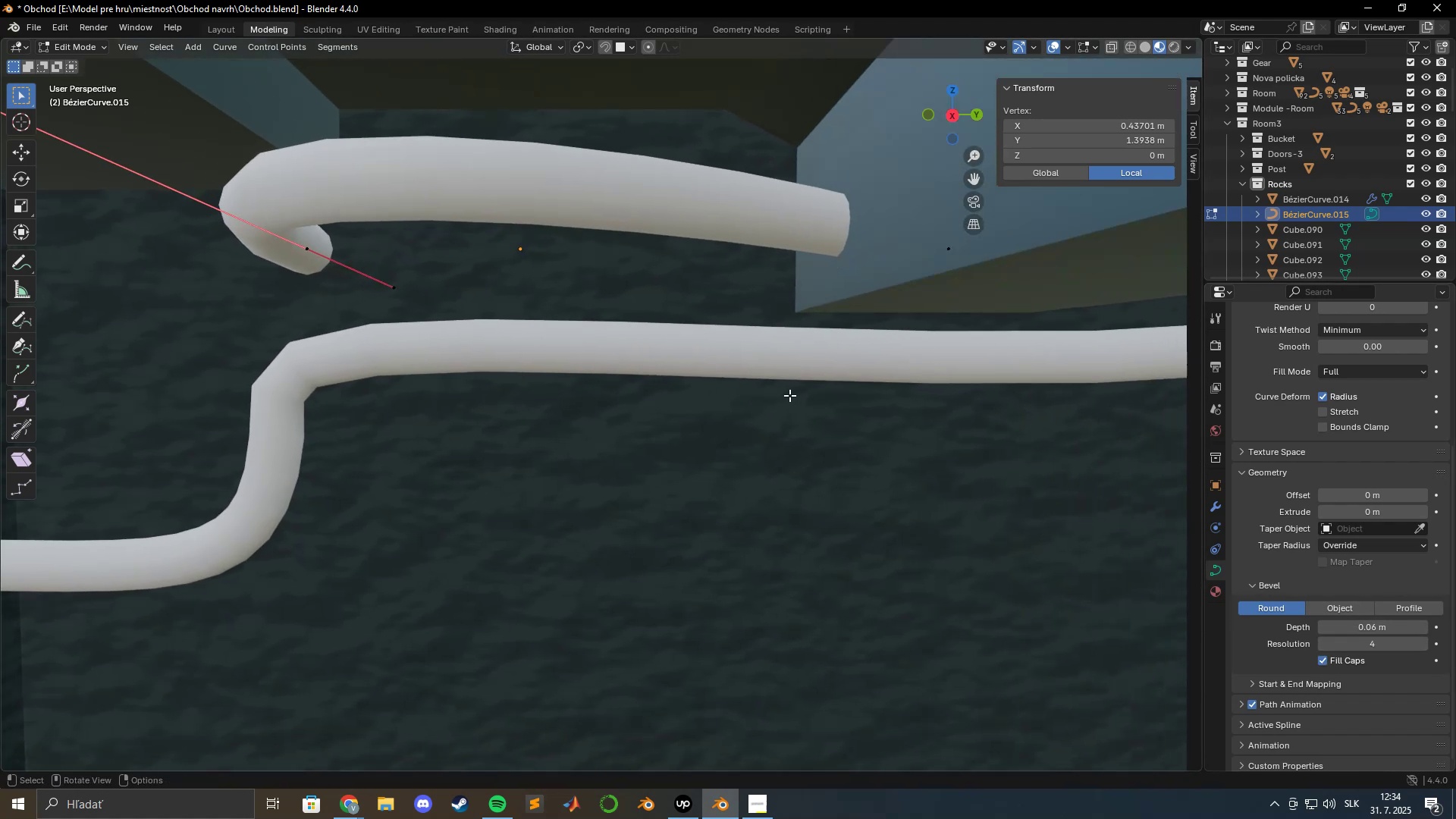 
scroll: coordinate [788, 395], scroll_direction: down, amount: 3.0
 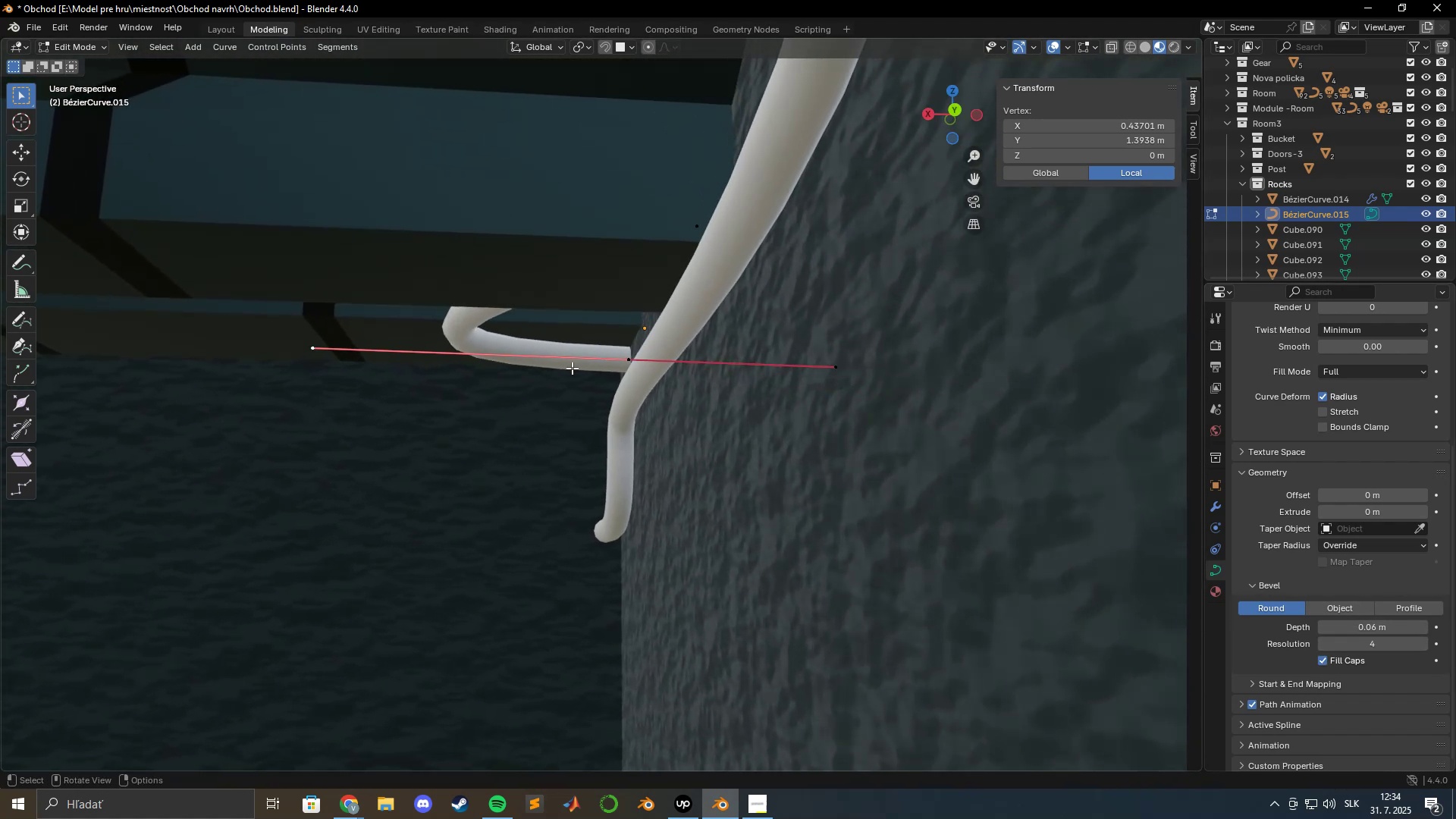 
type(gyx)
 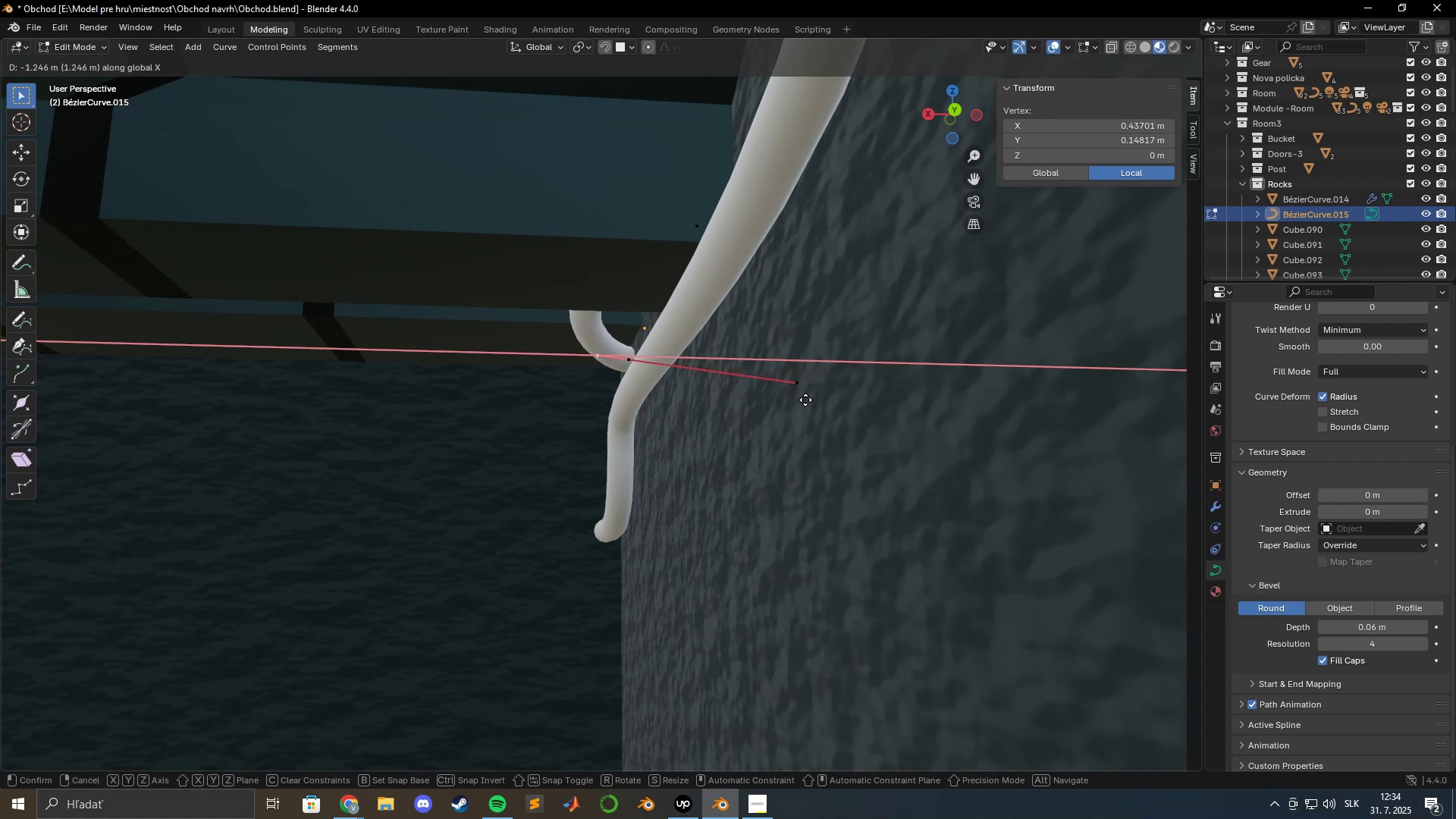 
left_click([805, 400])
 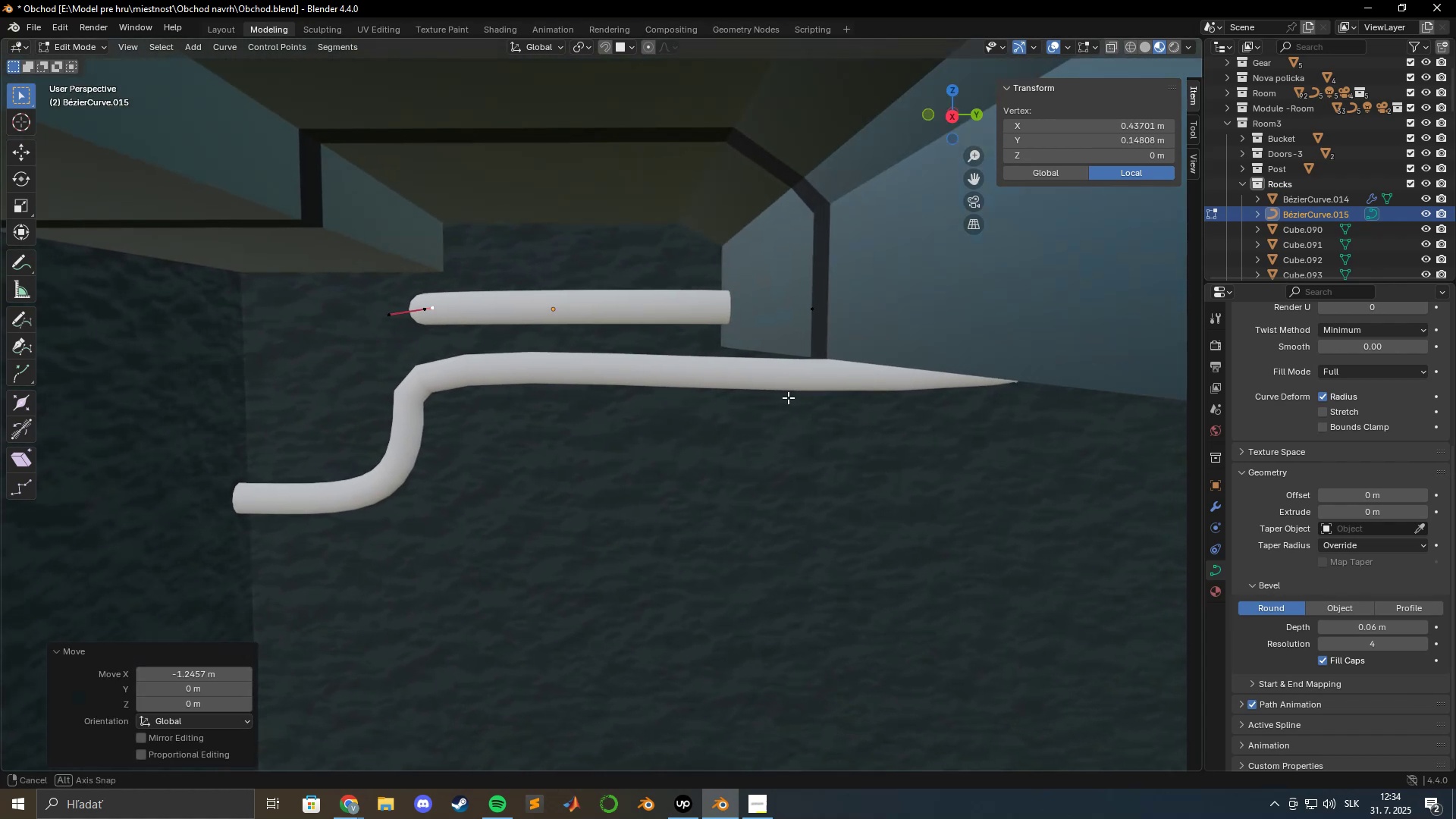 
hold_key(key=ShiftLeft, duration=0.32)
 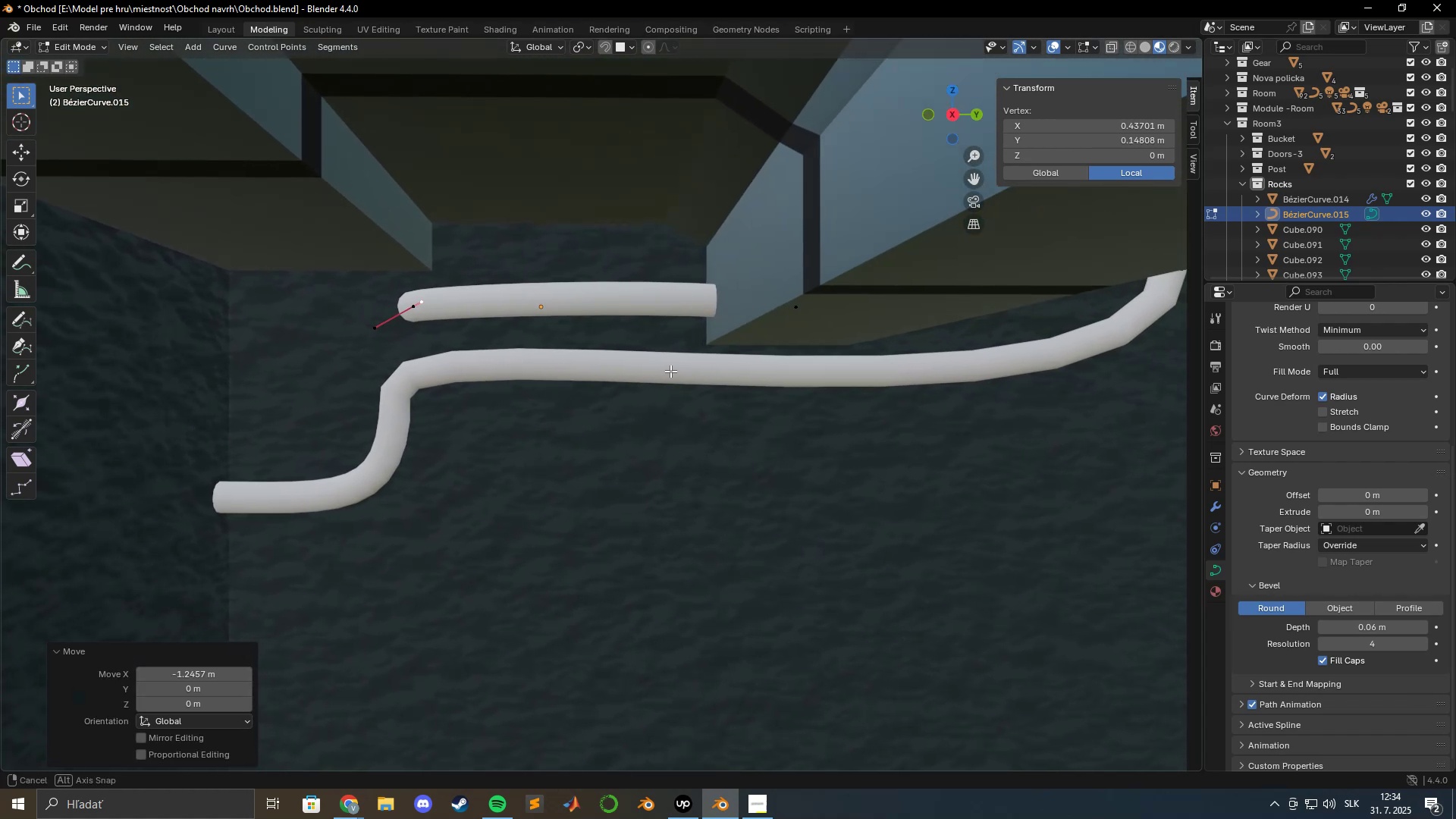 
hold_key(key=ShiftLeft, duration=0.75)
 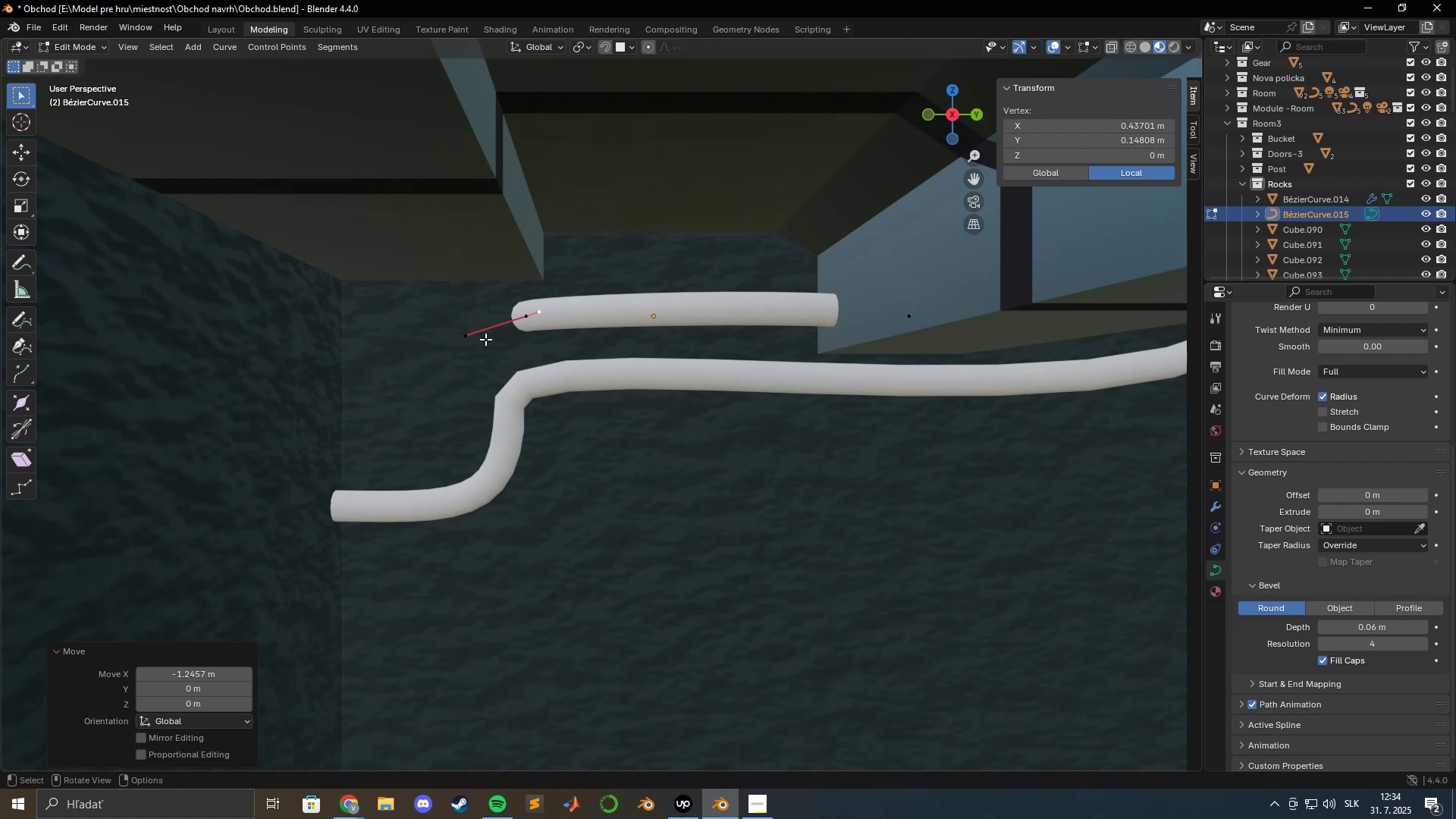 
type(gy)
 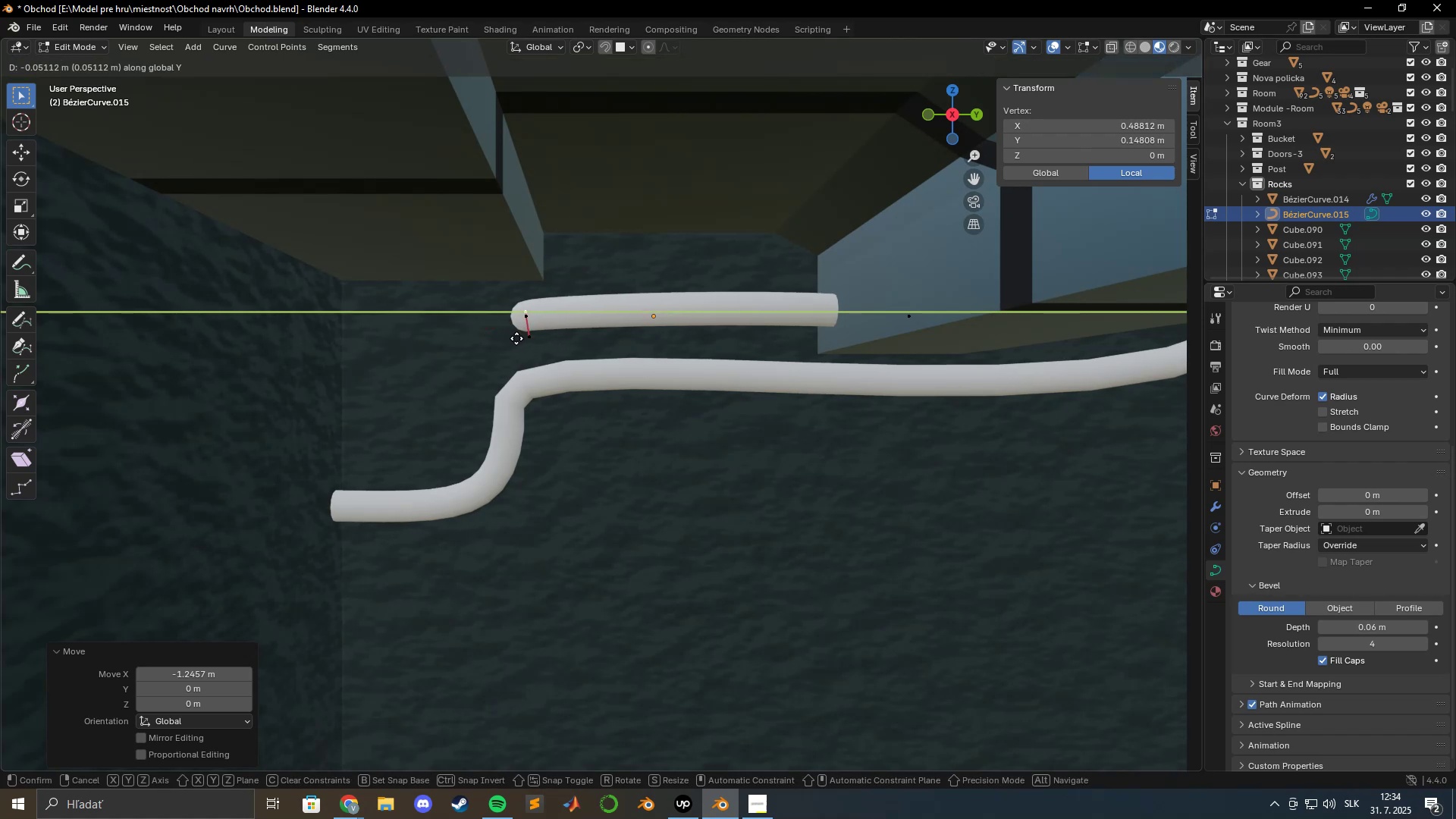 
left_click([516, 338])
 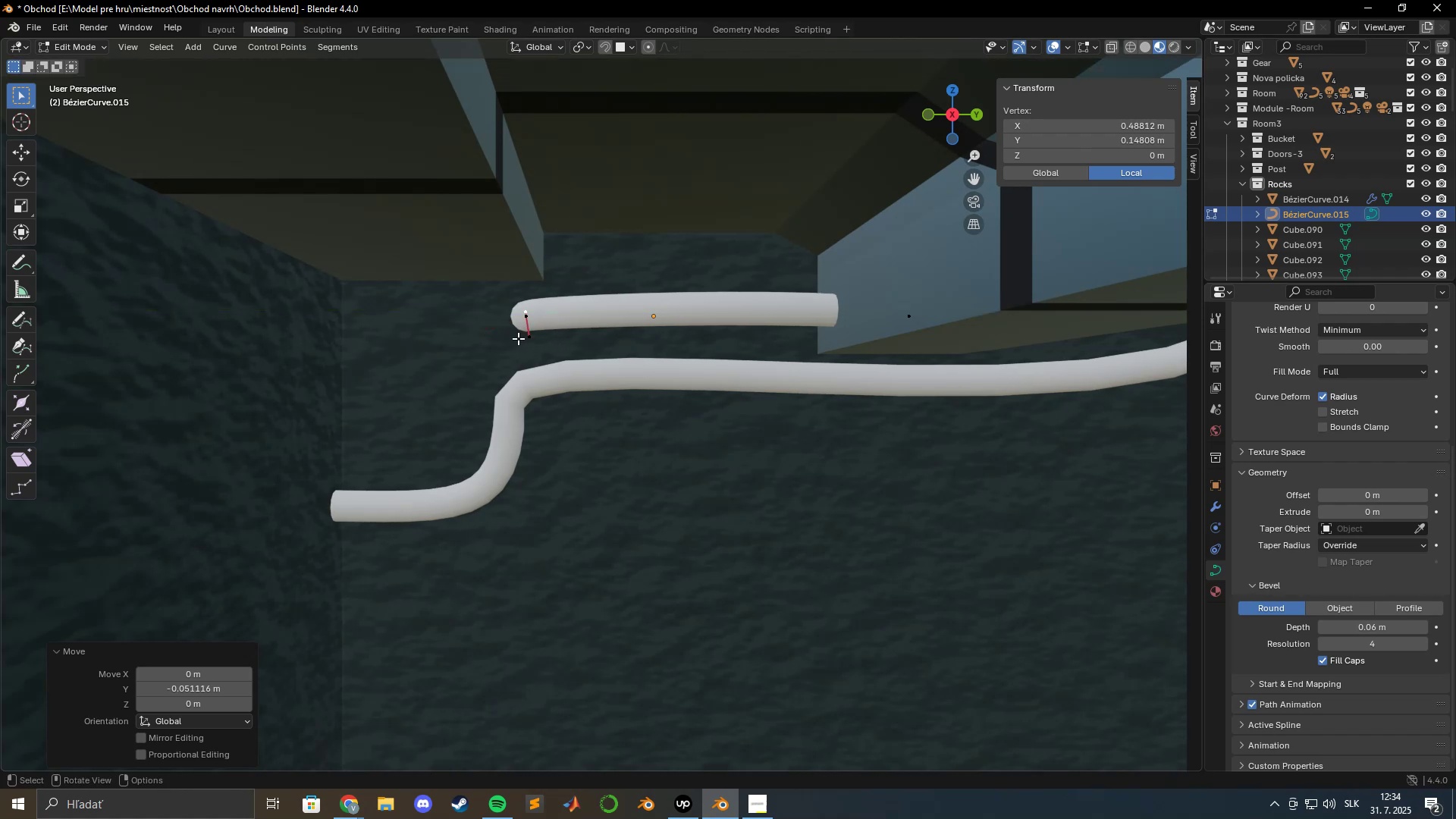 
hold_key(key=ShiftLeft, duration=1.46)
 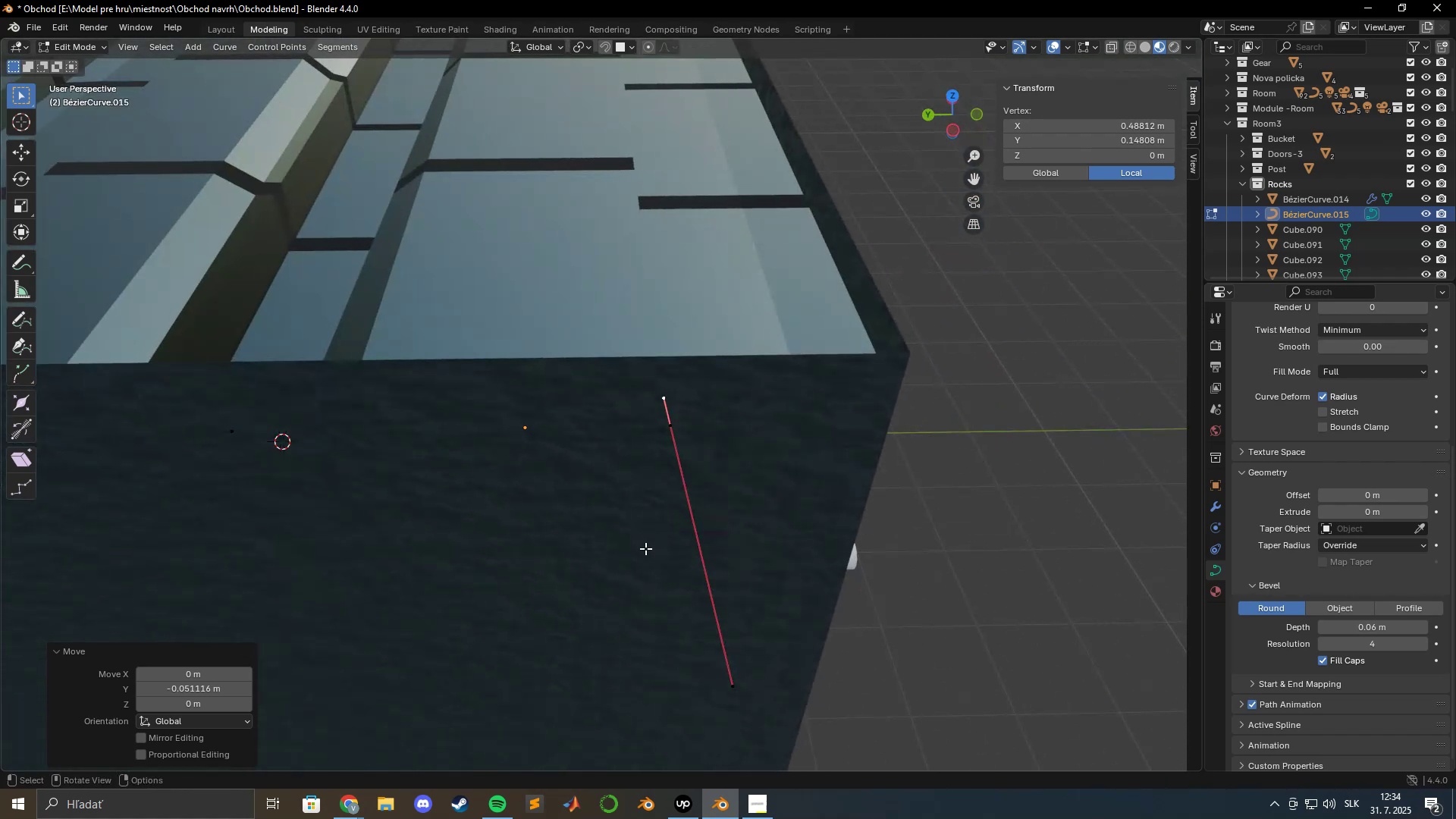 
type(7gy)
 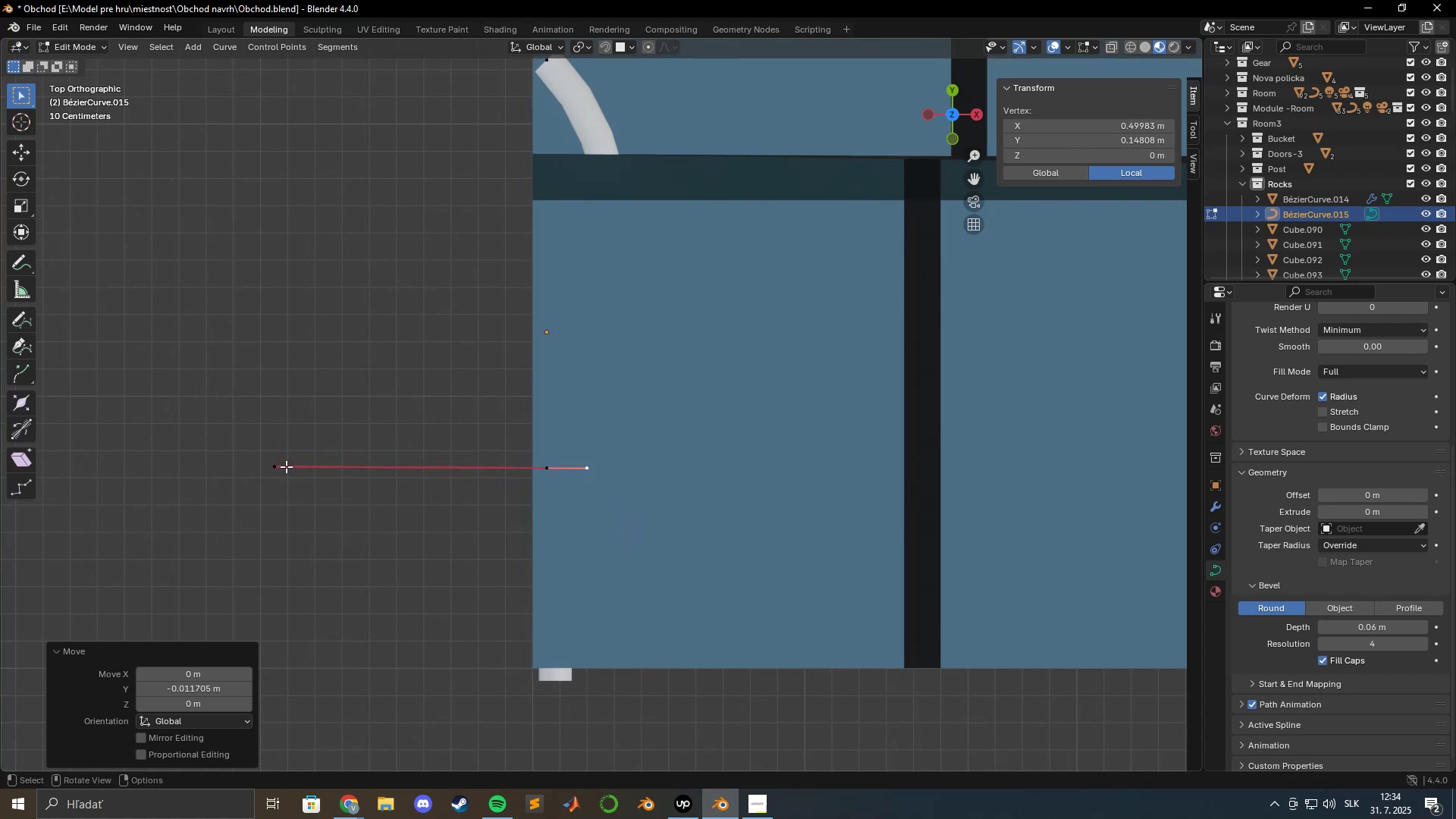 
left_click([278, 466])
 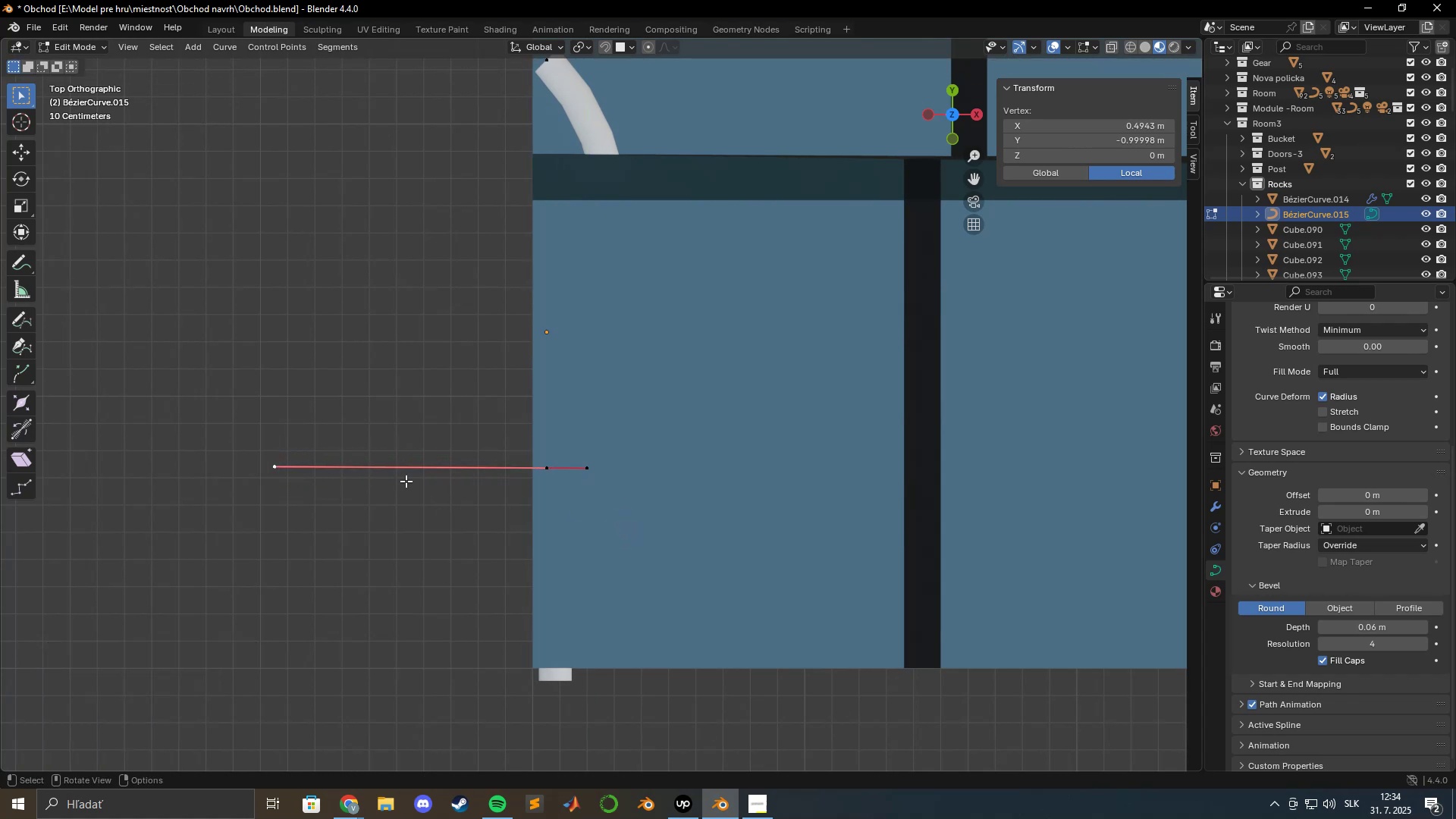 
type(gyx)
 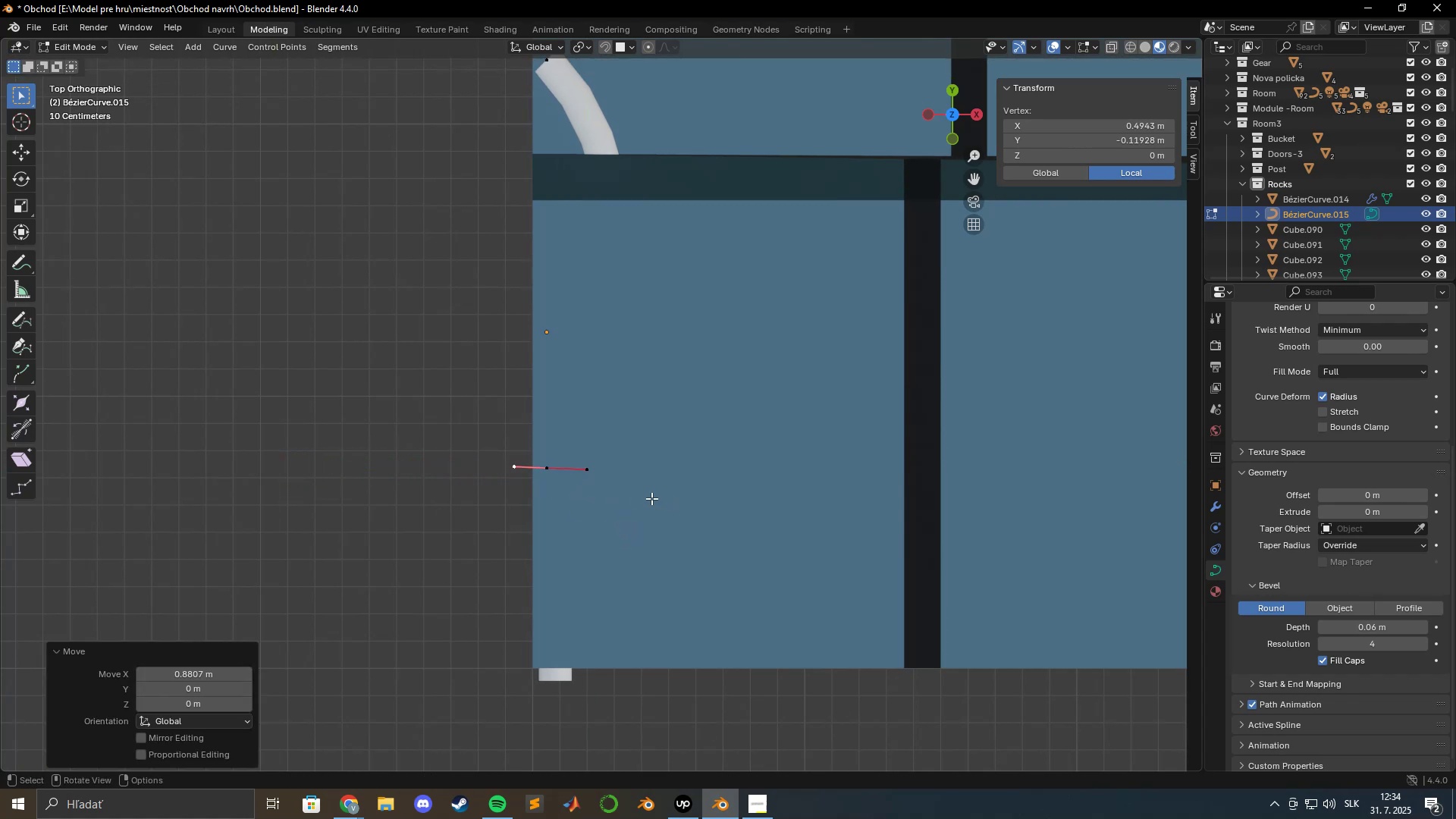 
left_click([589, 471])
 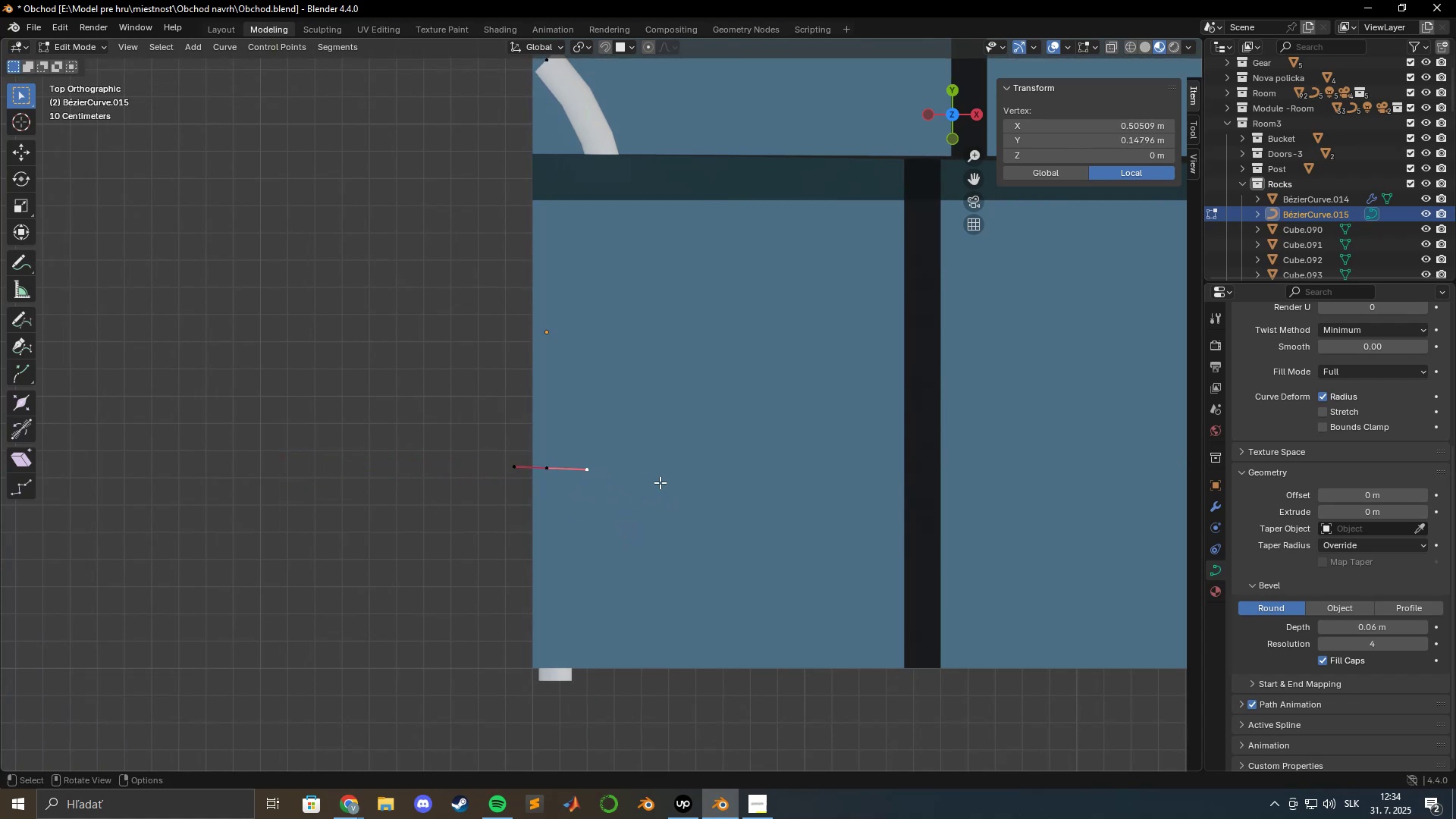 
type(gy)
 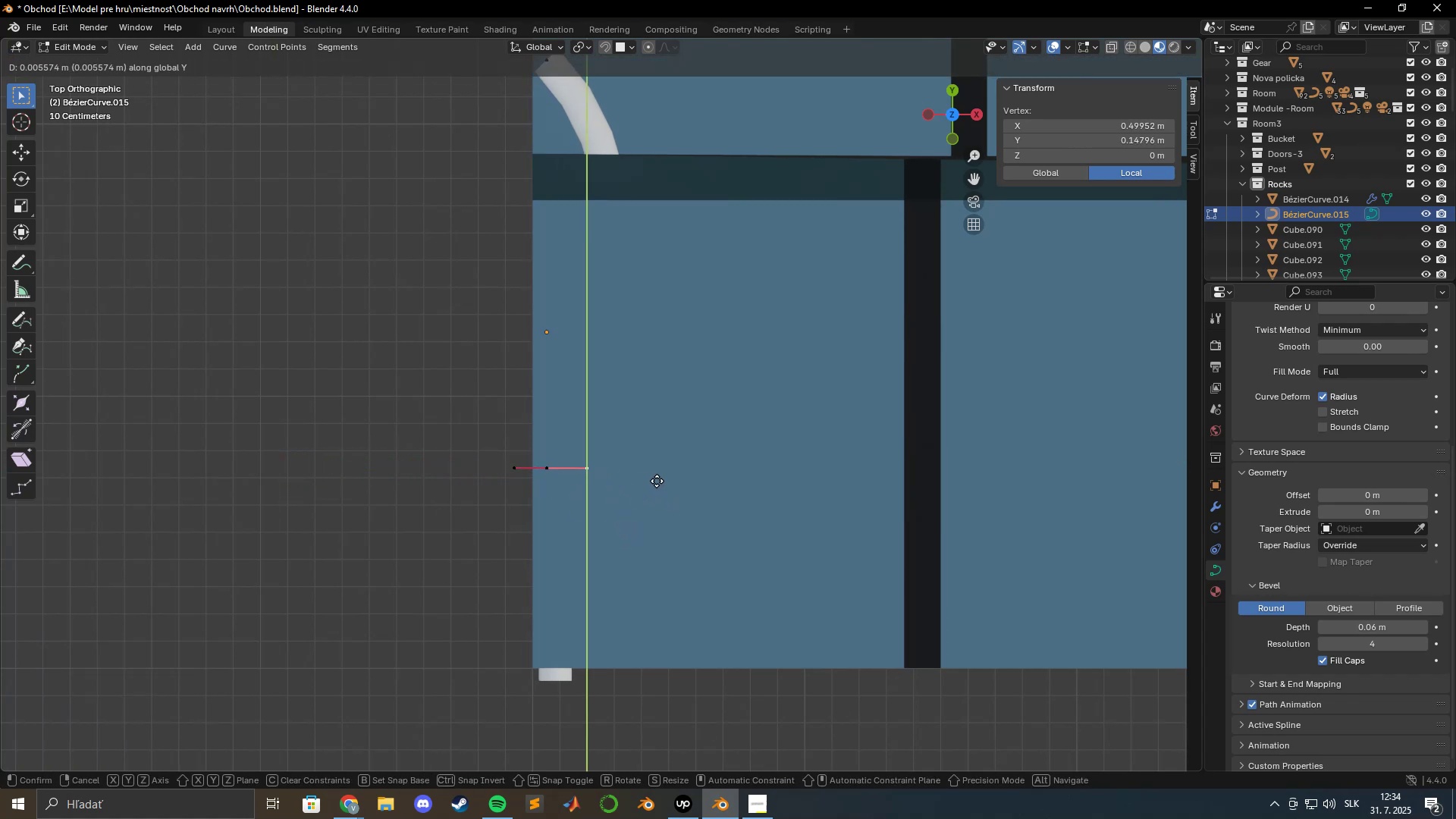 
left_click([657, 481])
 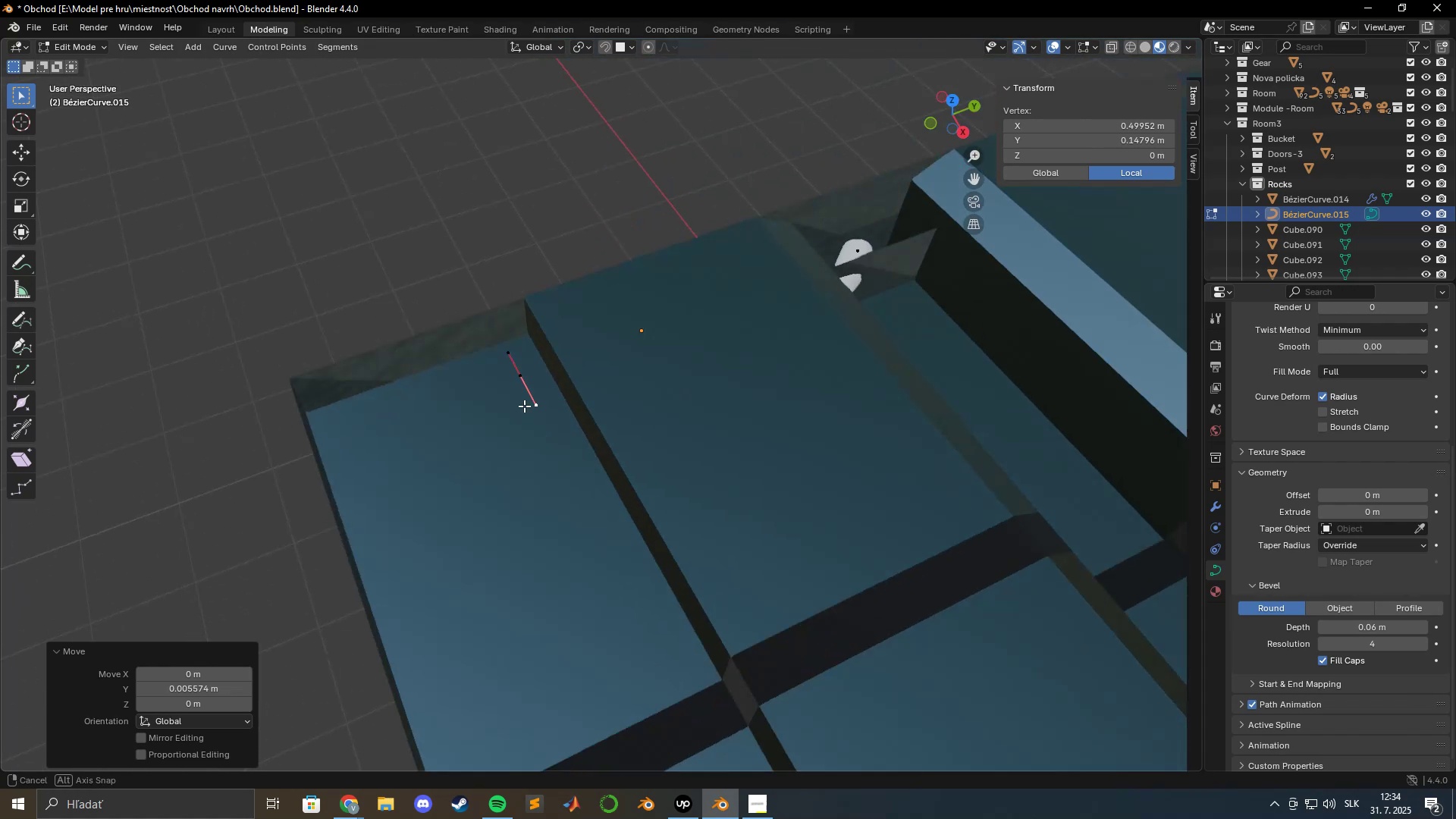 
scroll: coordinate [574, 426], scroll_direction: up, amount: 4.0
 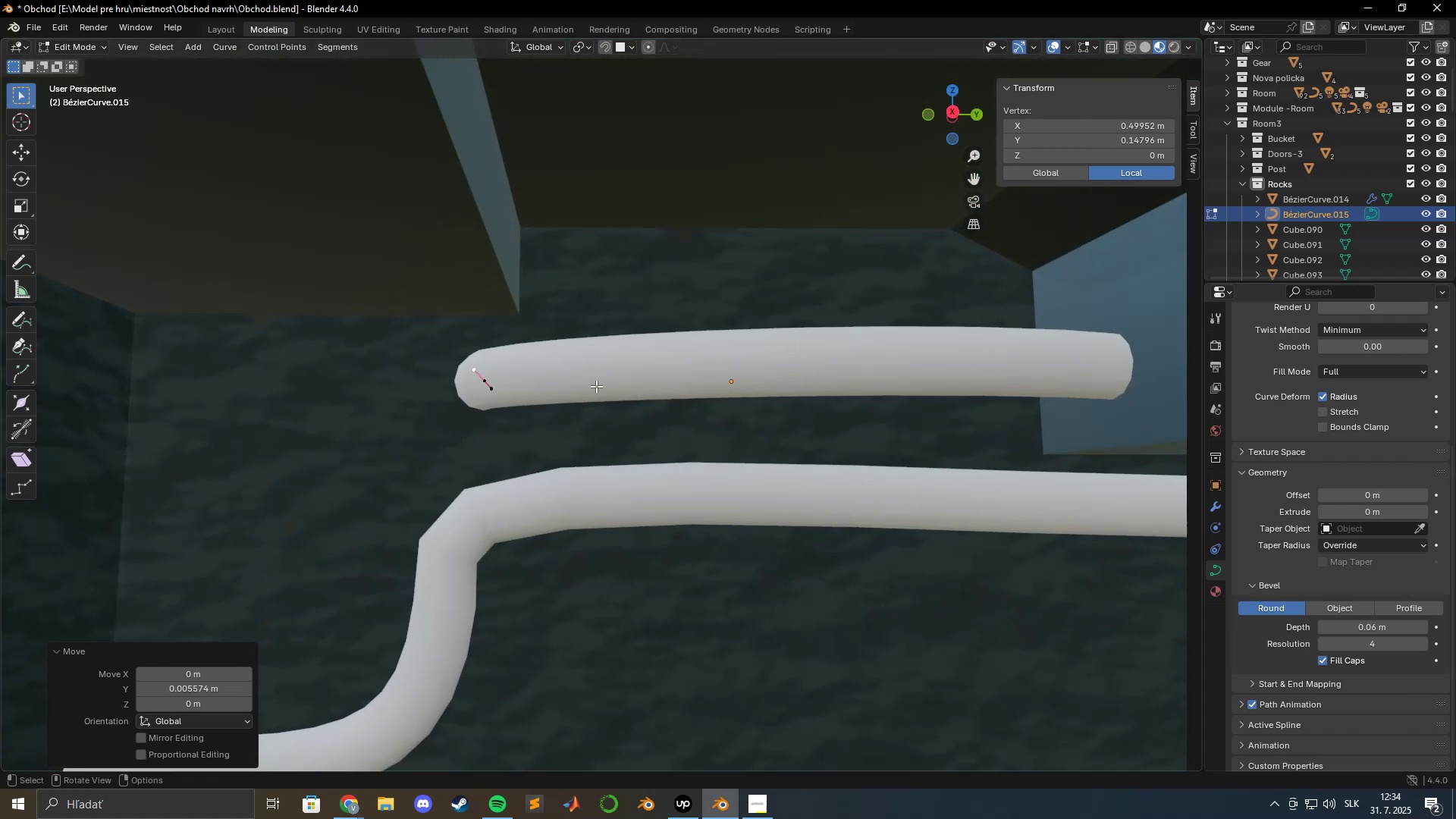 
hold_key(key=ShiftLeft, duration=0.61)
 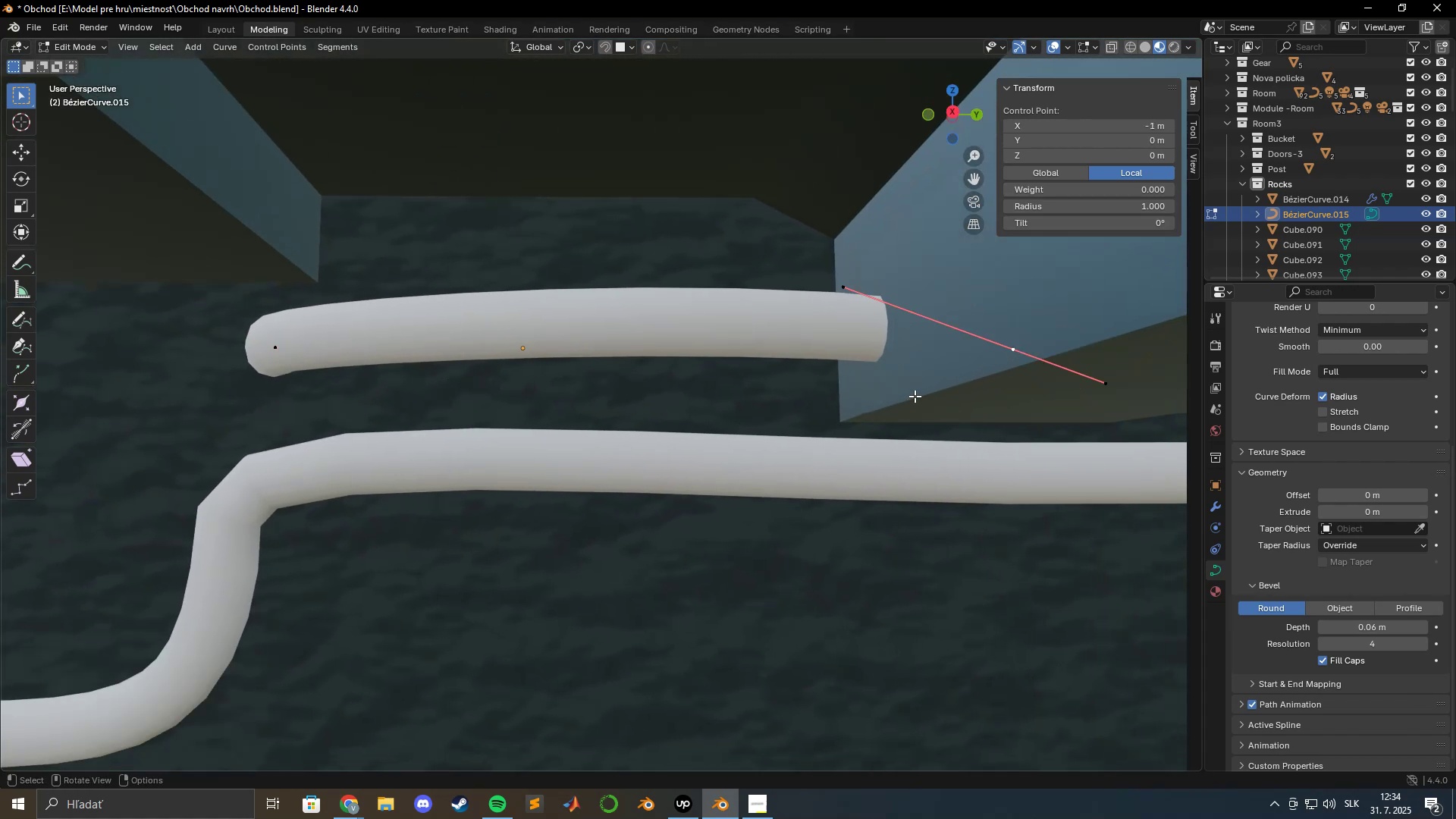 
hold_key(key=ShiftLeft, duration=1.16)
 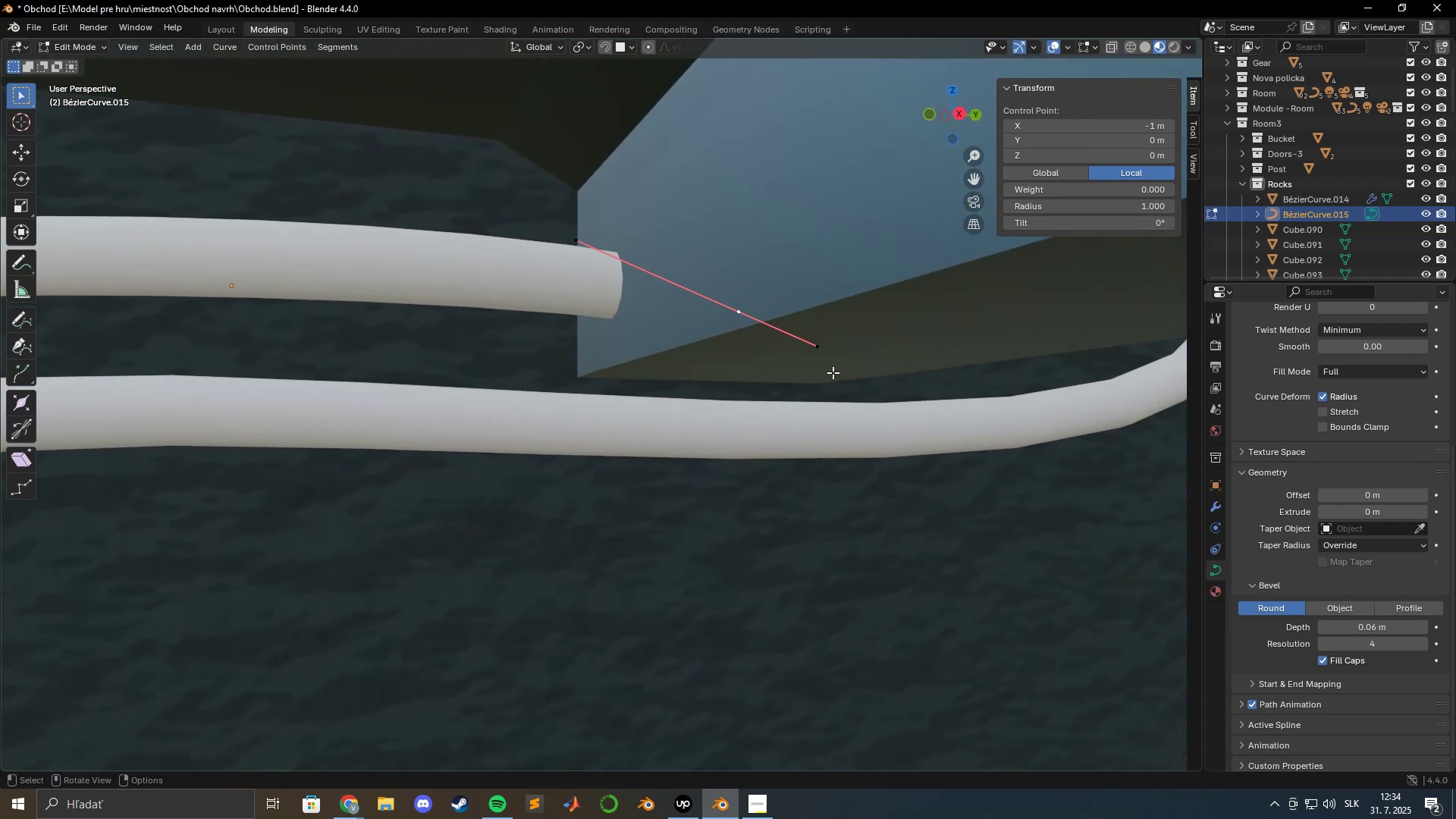 
type(gyxy)
 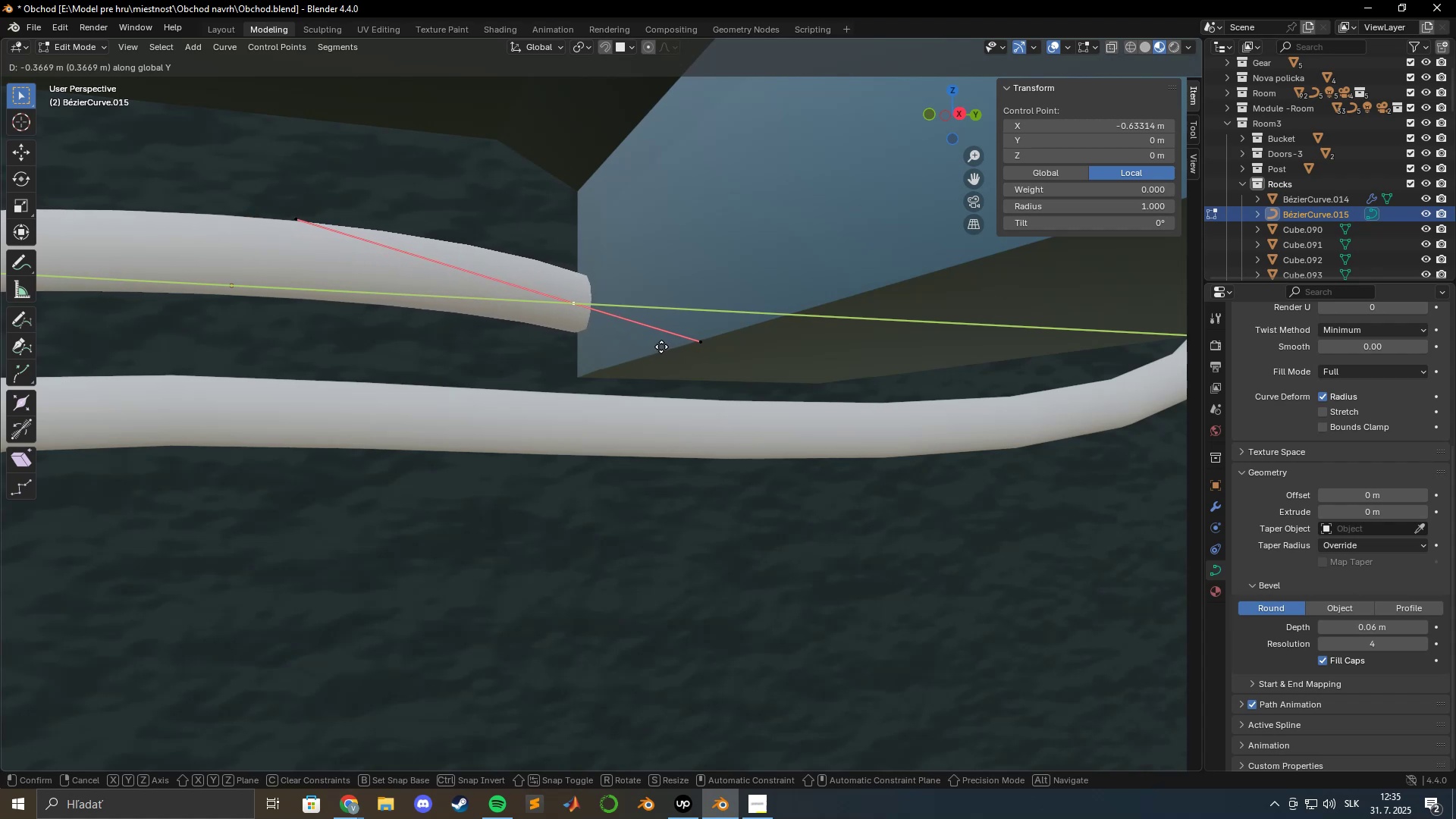 
type(gx)
key(Escape)
type(7gyx)
 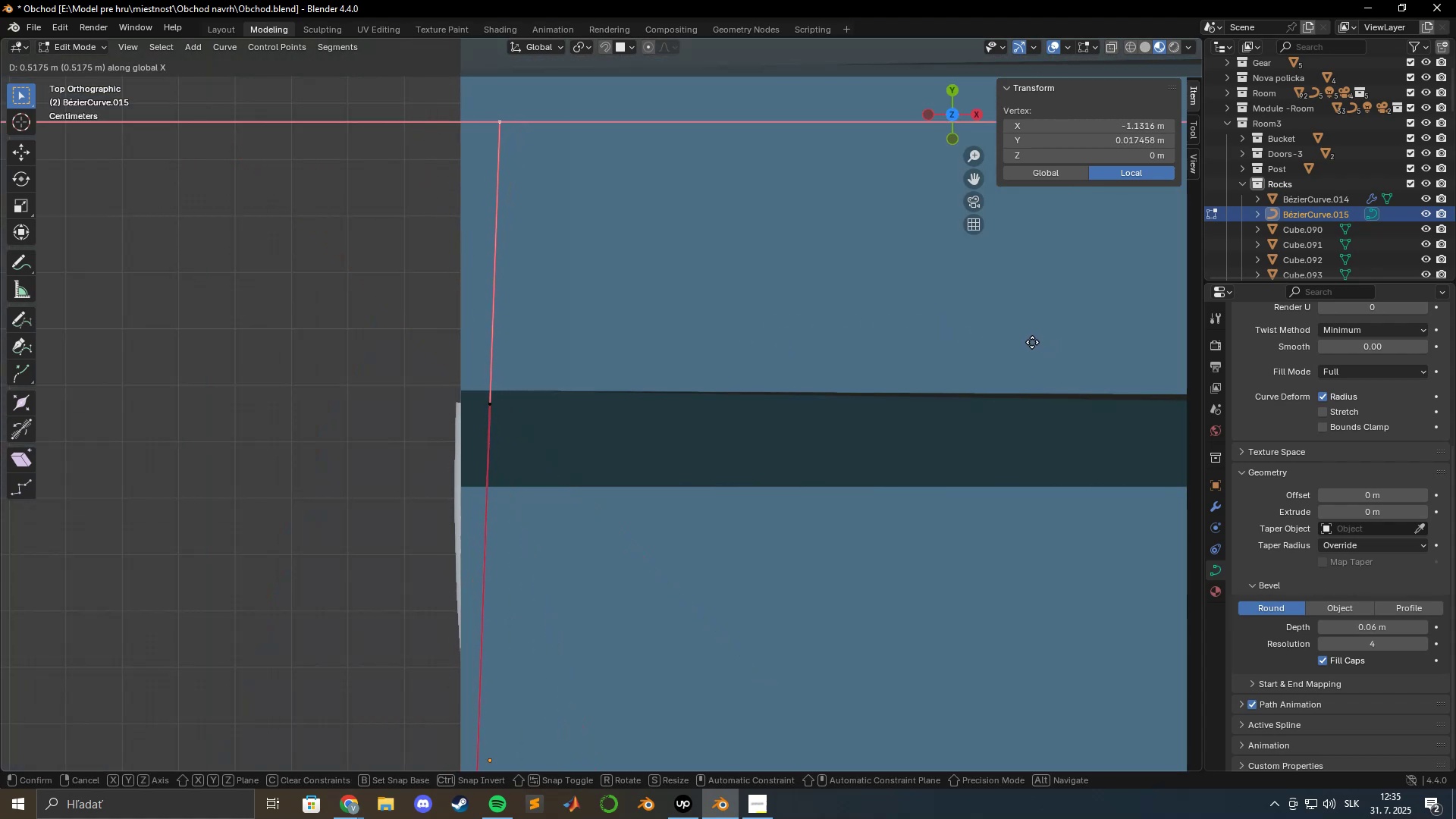 
hold_key(key=ShiftLeft, duration=1.5)
 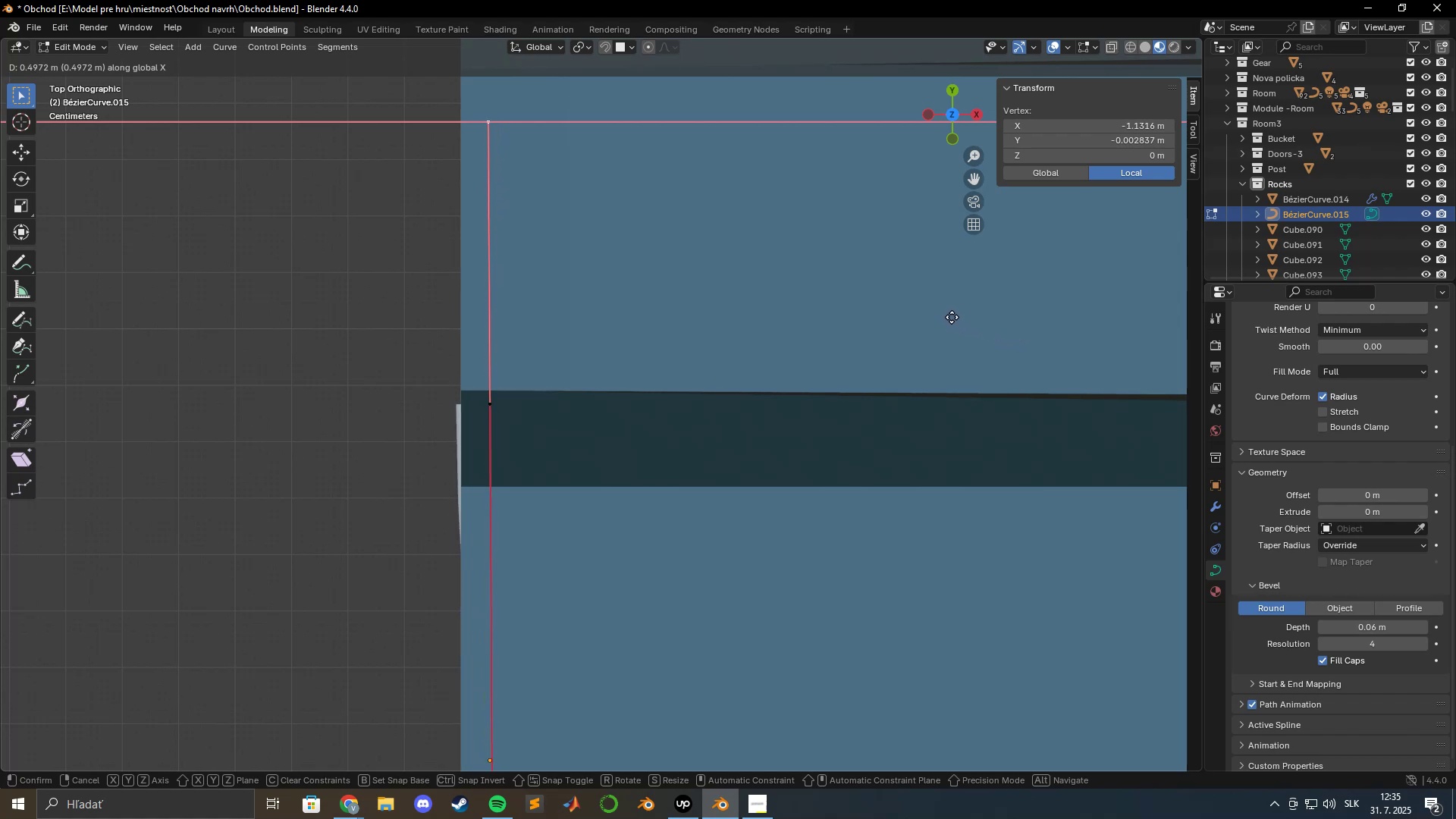 
hold_key(key=ShiftLeft, duration=1.51)
 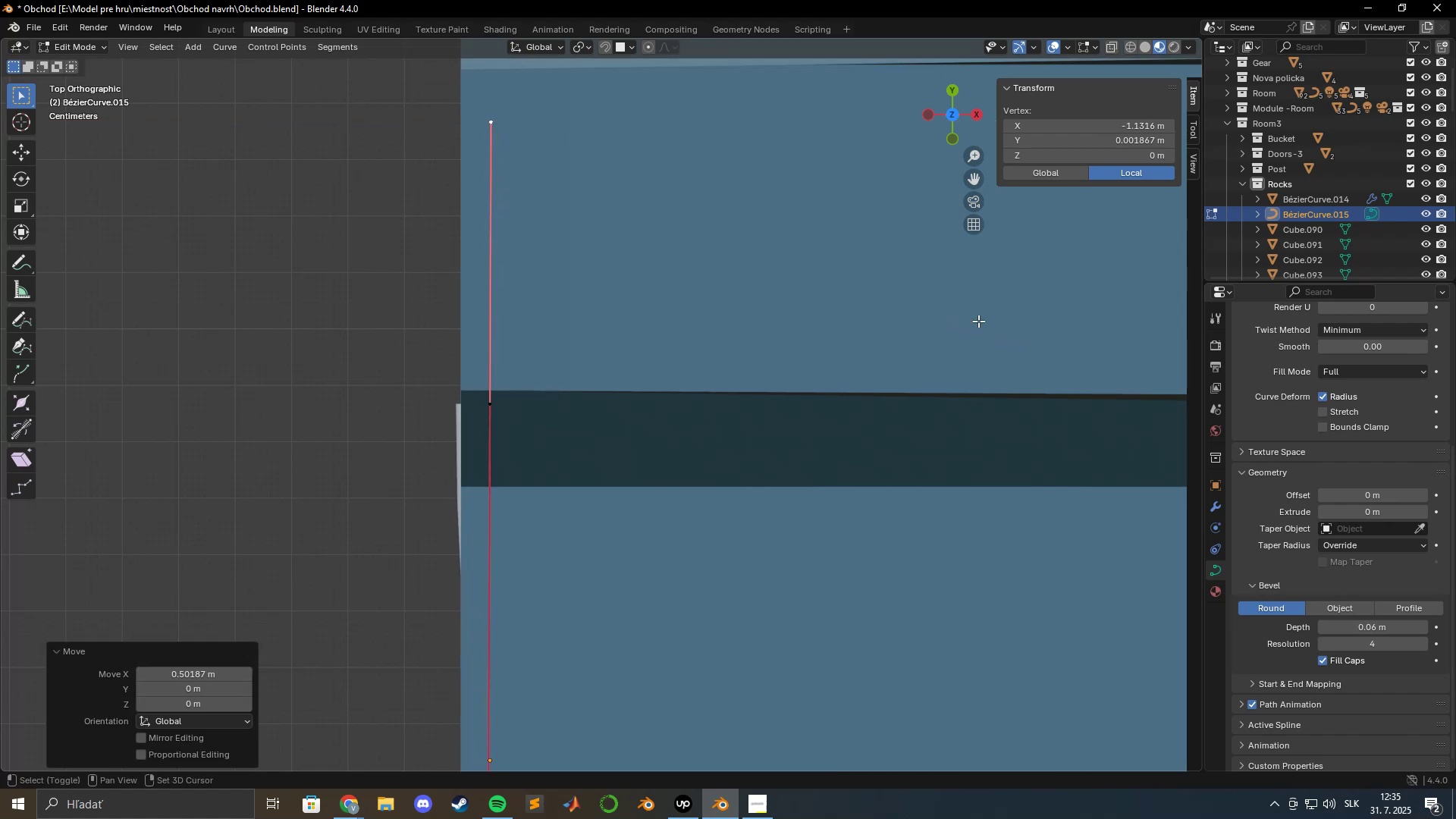 
left_click([978, 321])
 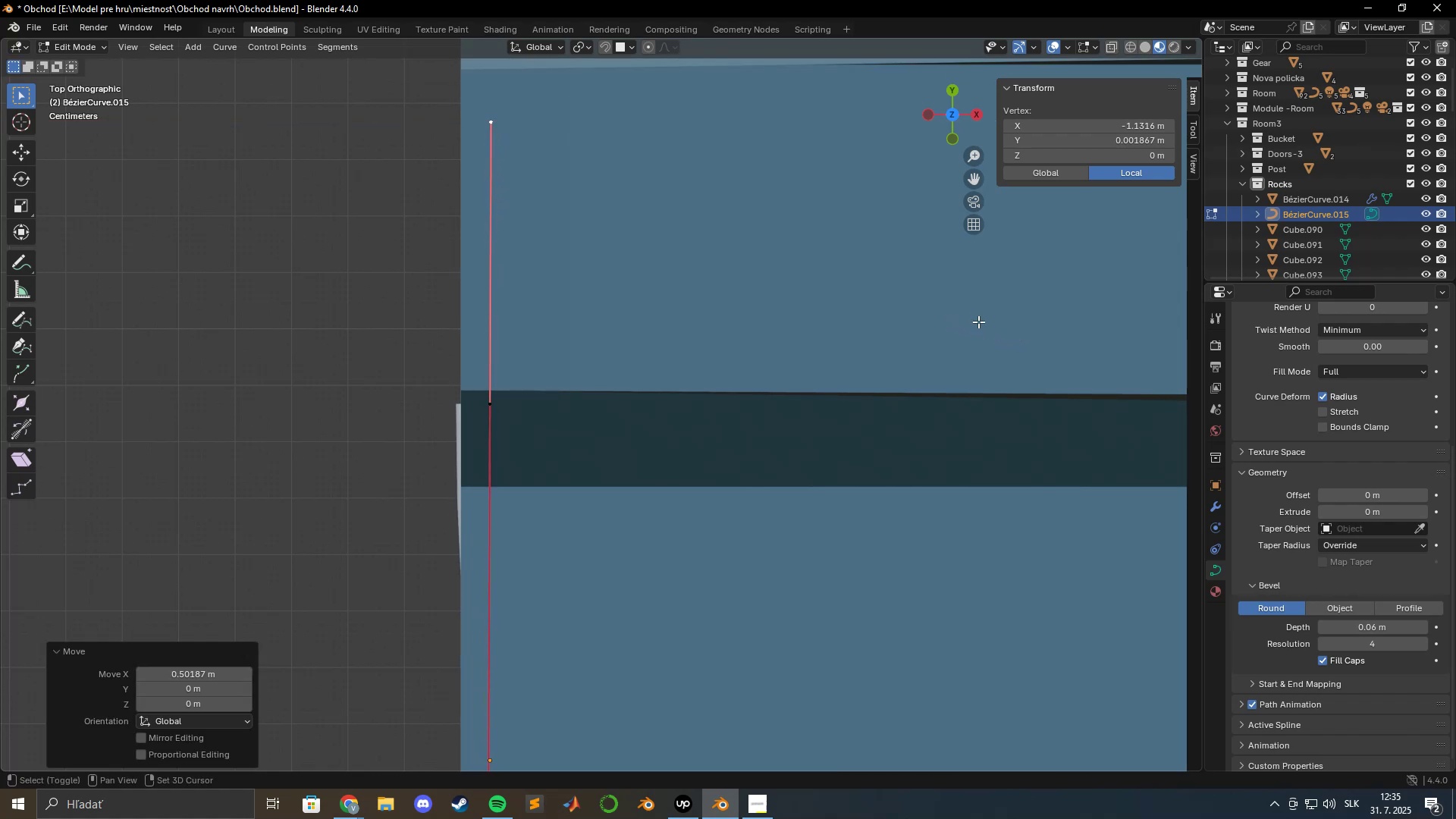 
key(Shift+ShiftLeft)
 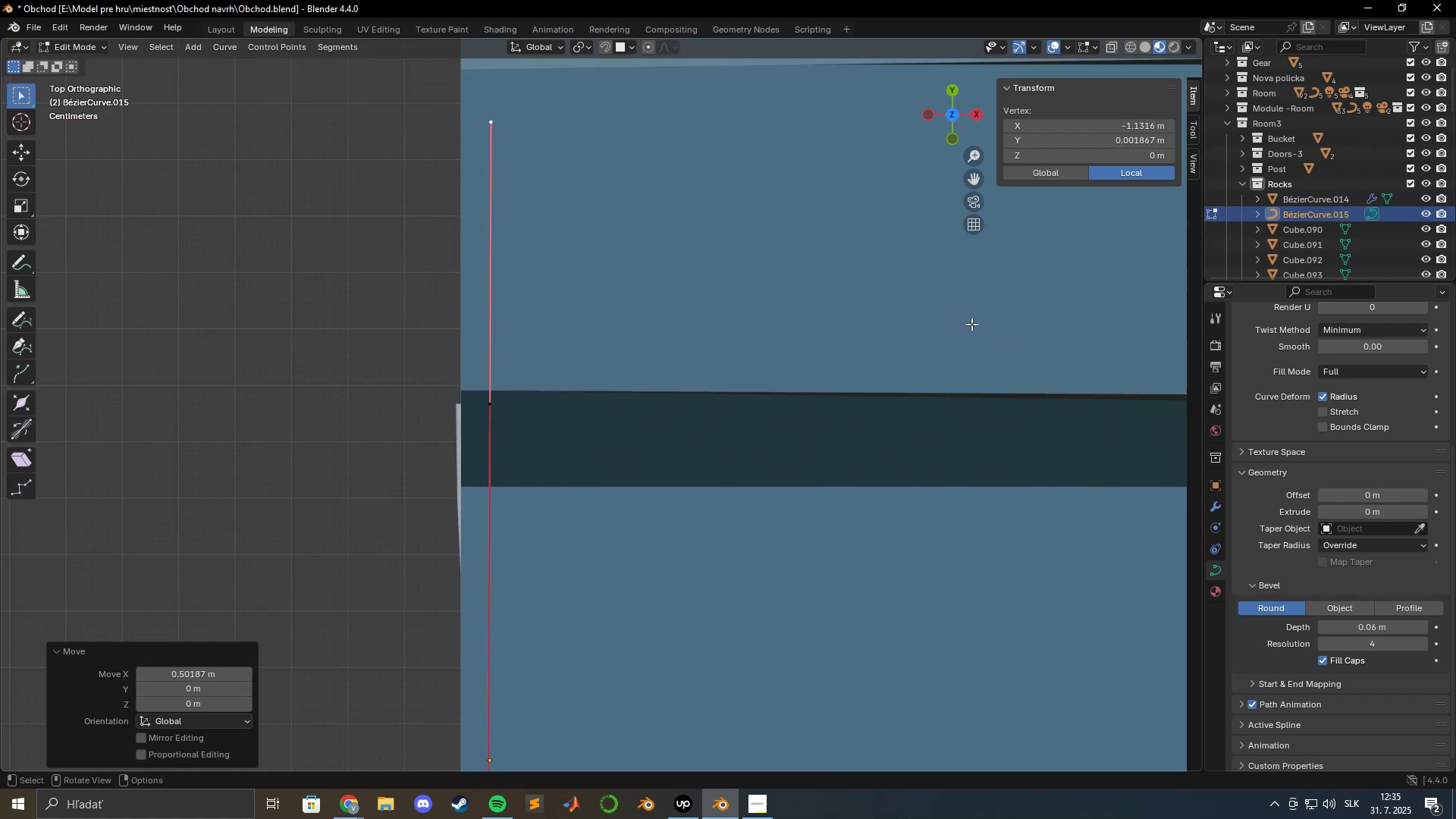 
key(Shift+ShiftLeft)
 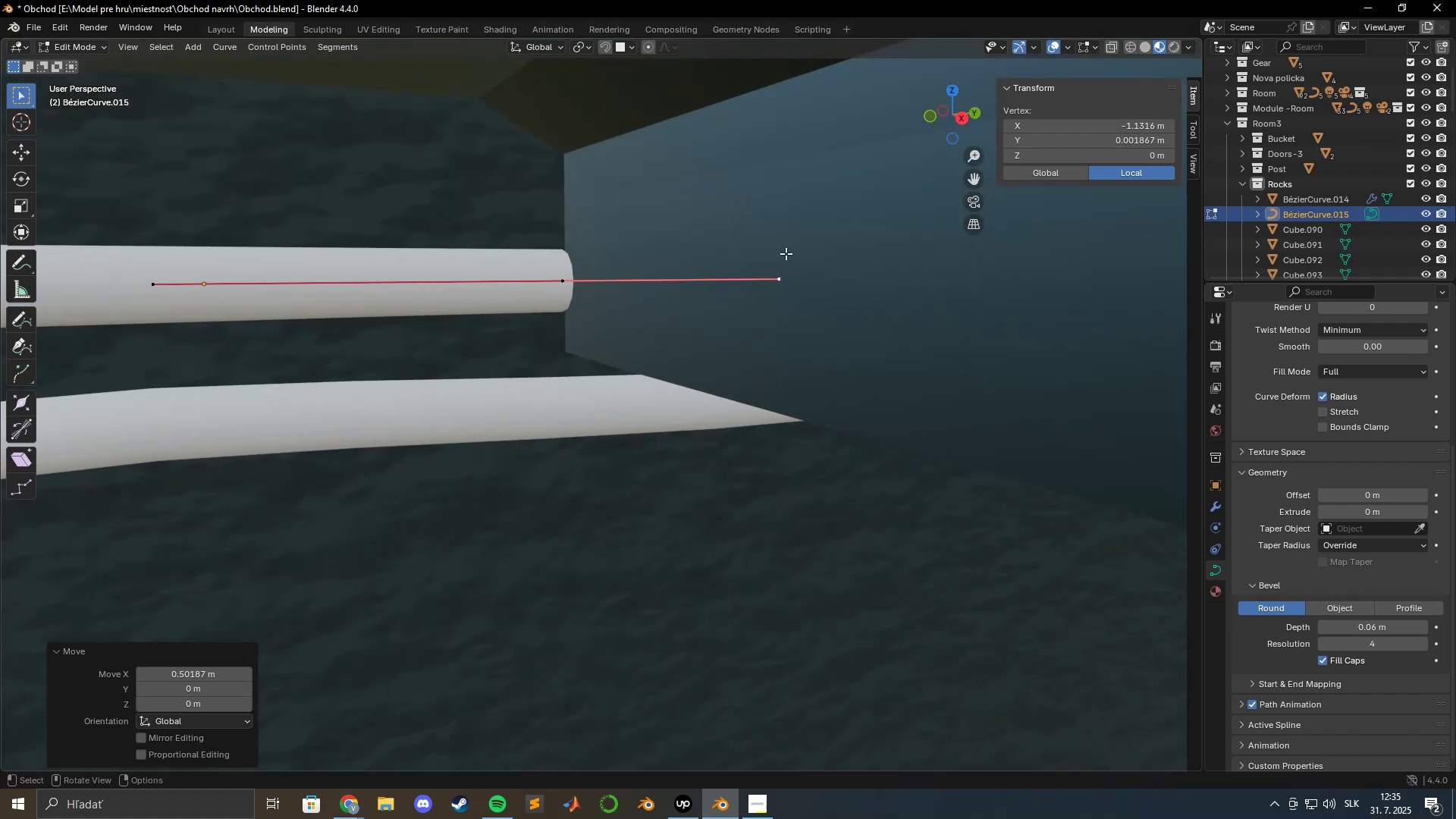 
key(G)
 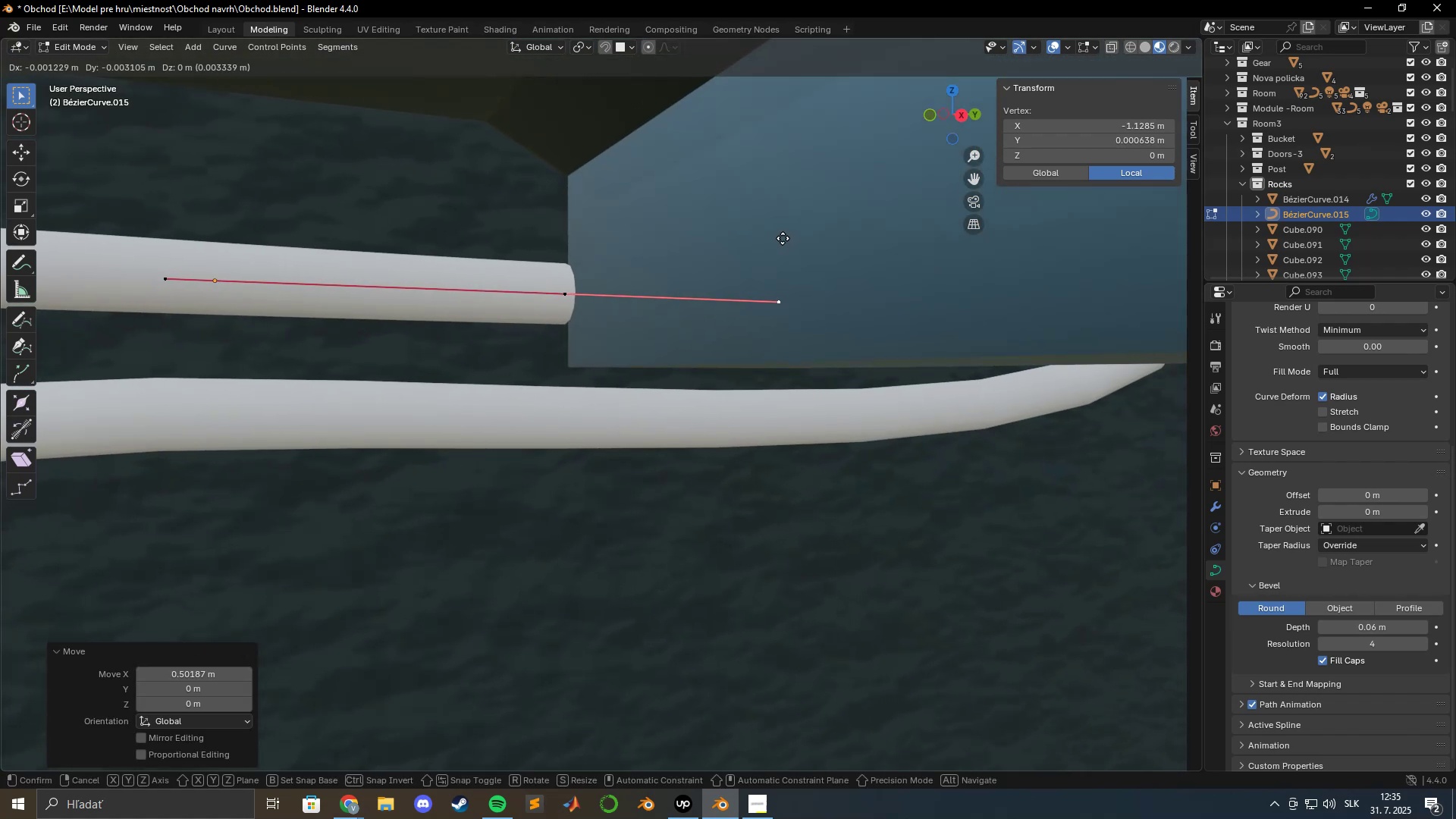 
key(Escape)
 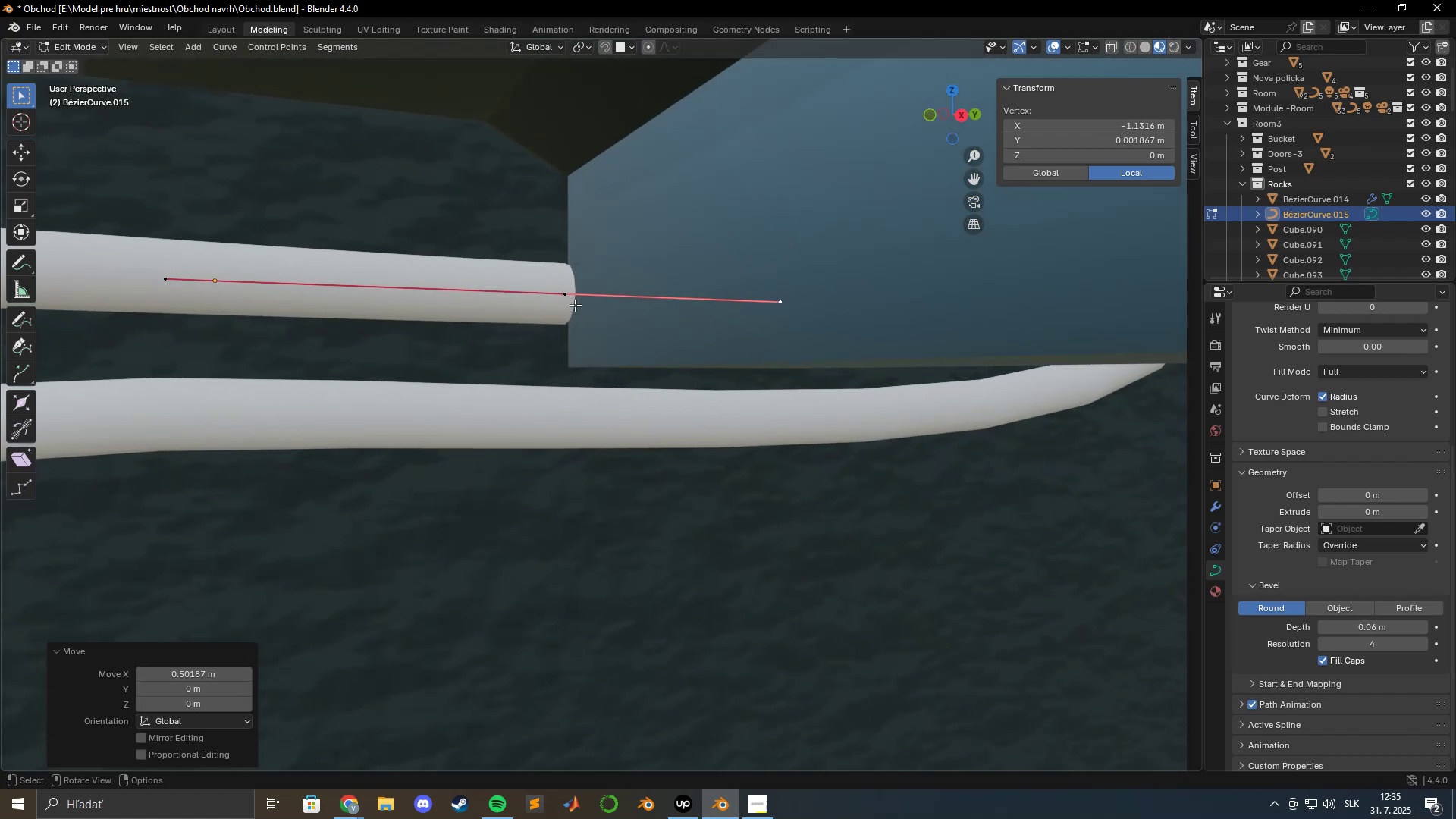 
left_click([566, 301])
 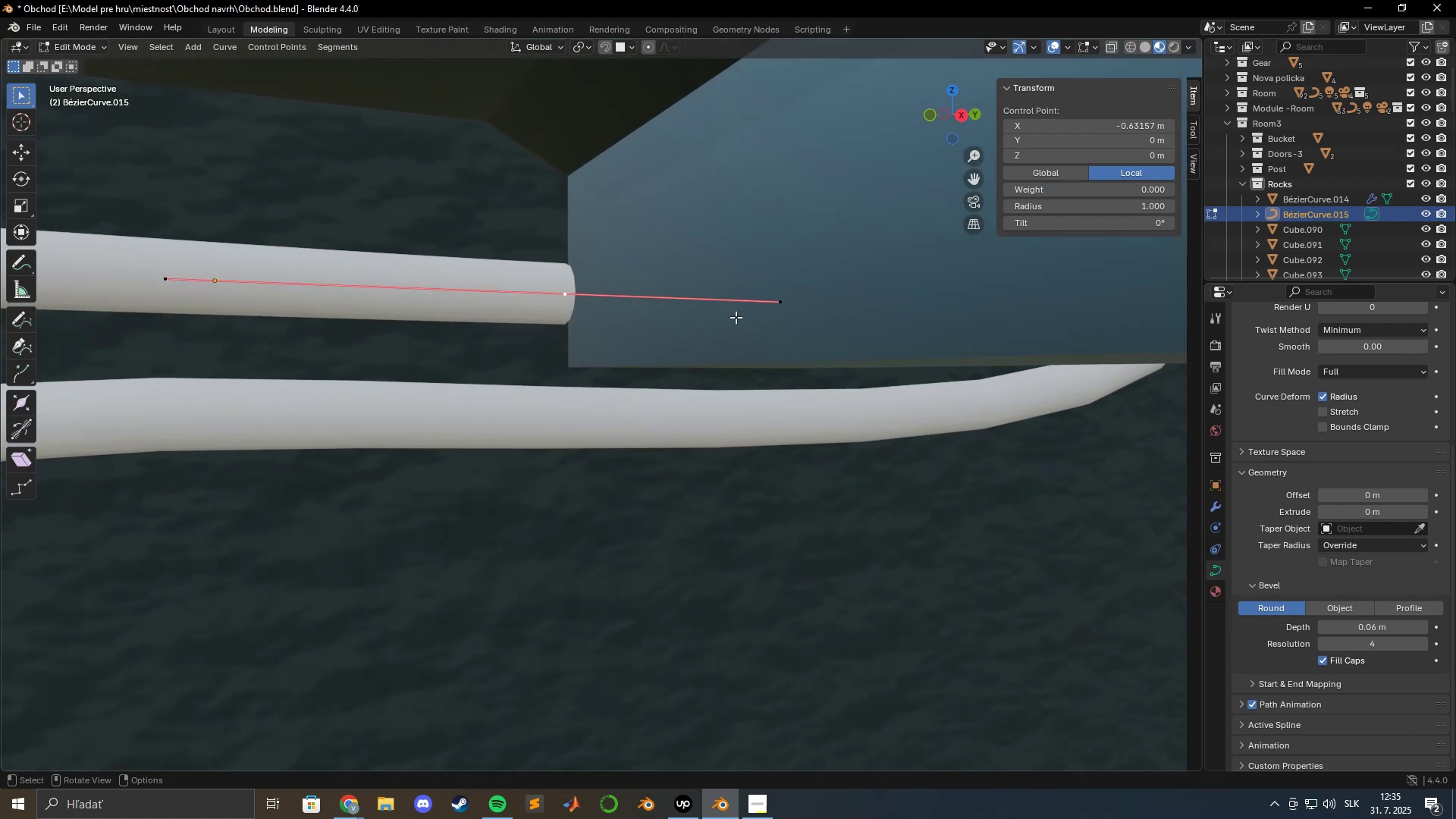 
type(gyx)
 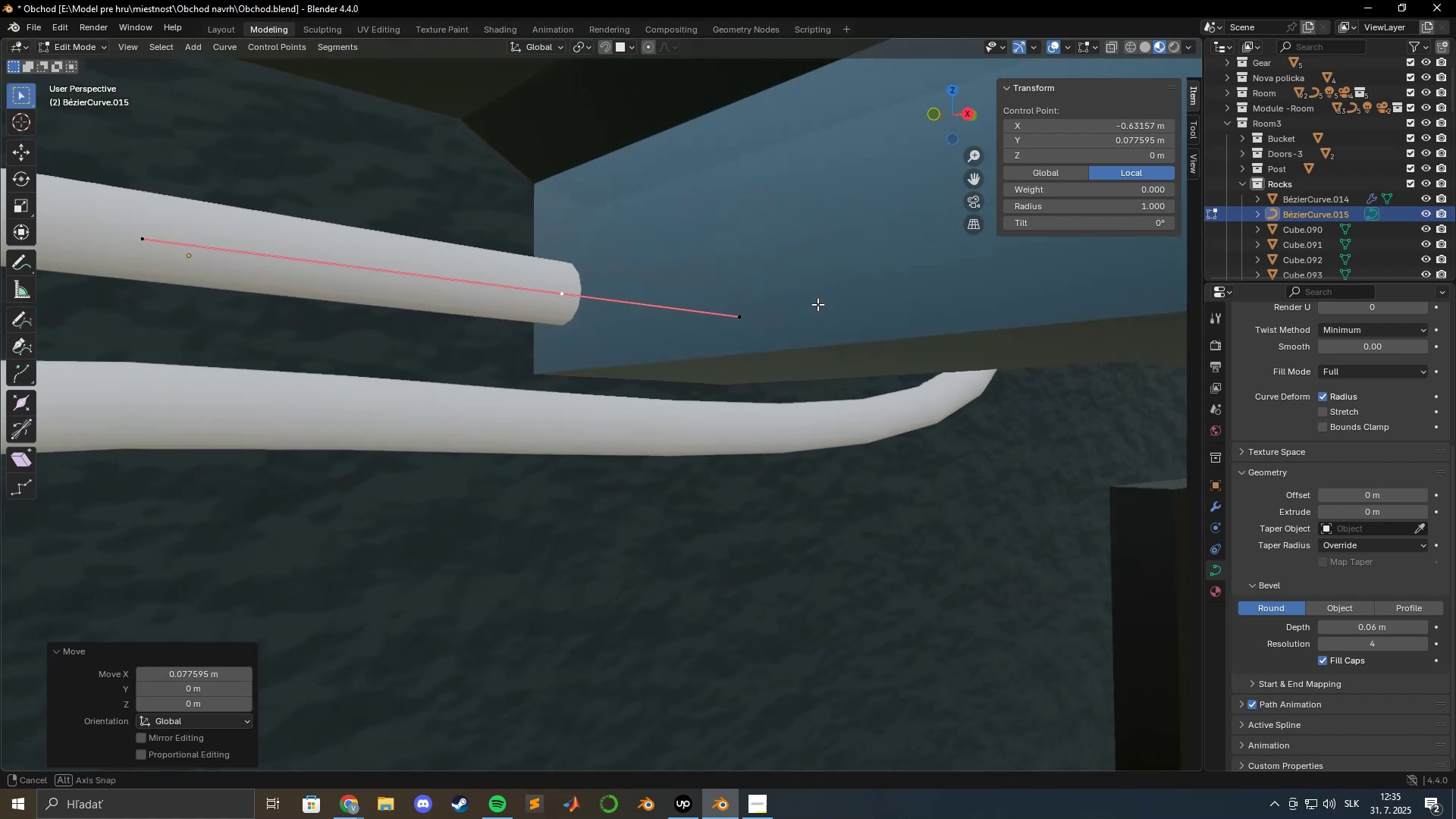 
scroll: coordinate [893, 319], scroll_direction: down, amount: 2.0
 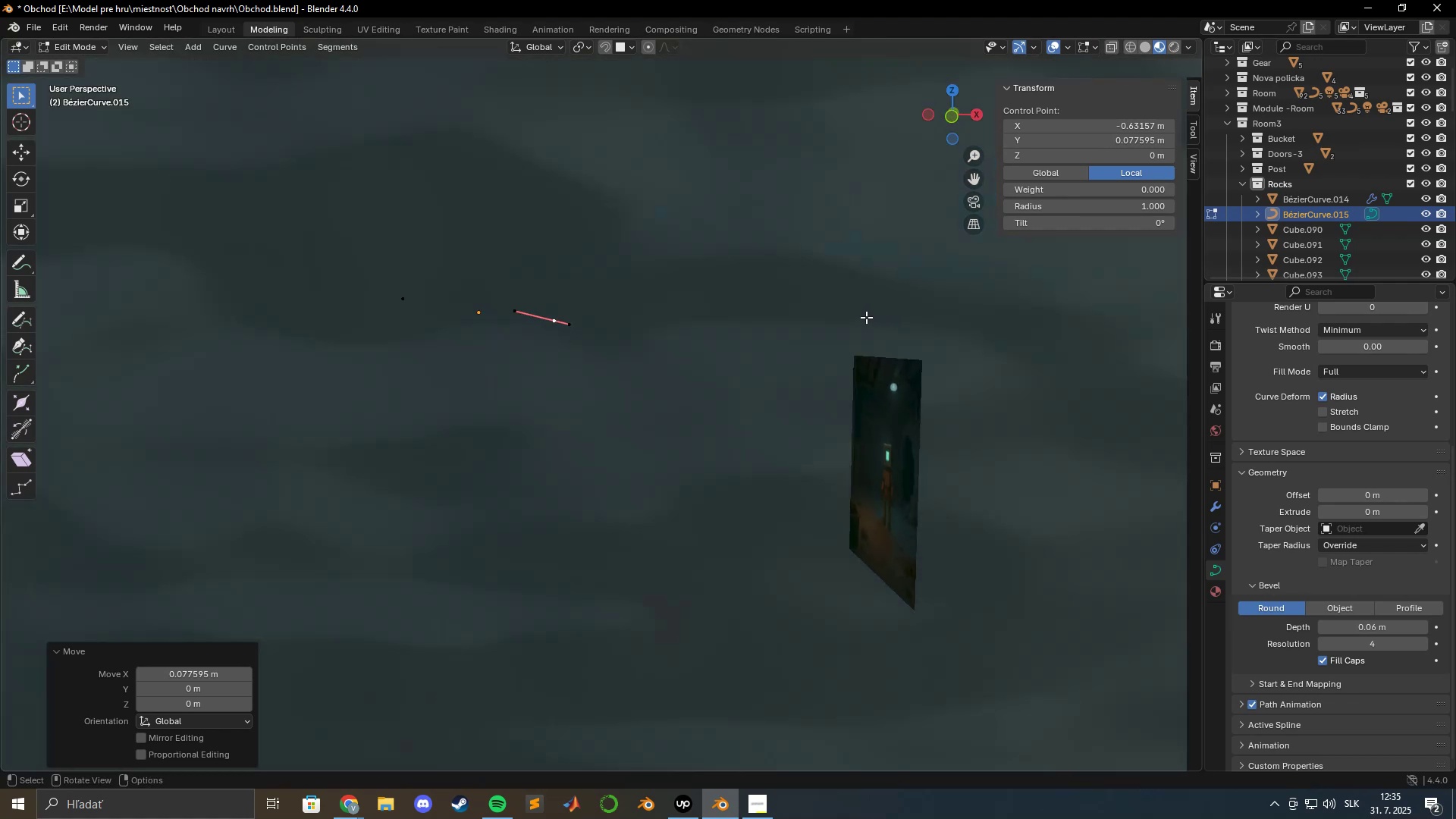 
scroll: coordinate [836, 312], scroll_direction: up, amount: 2.0
 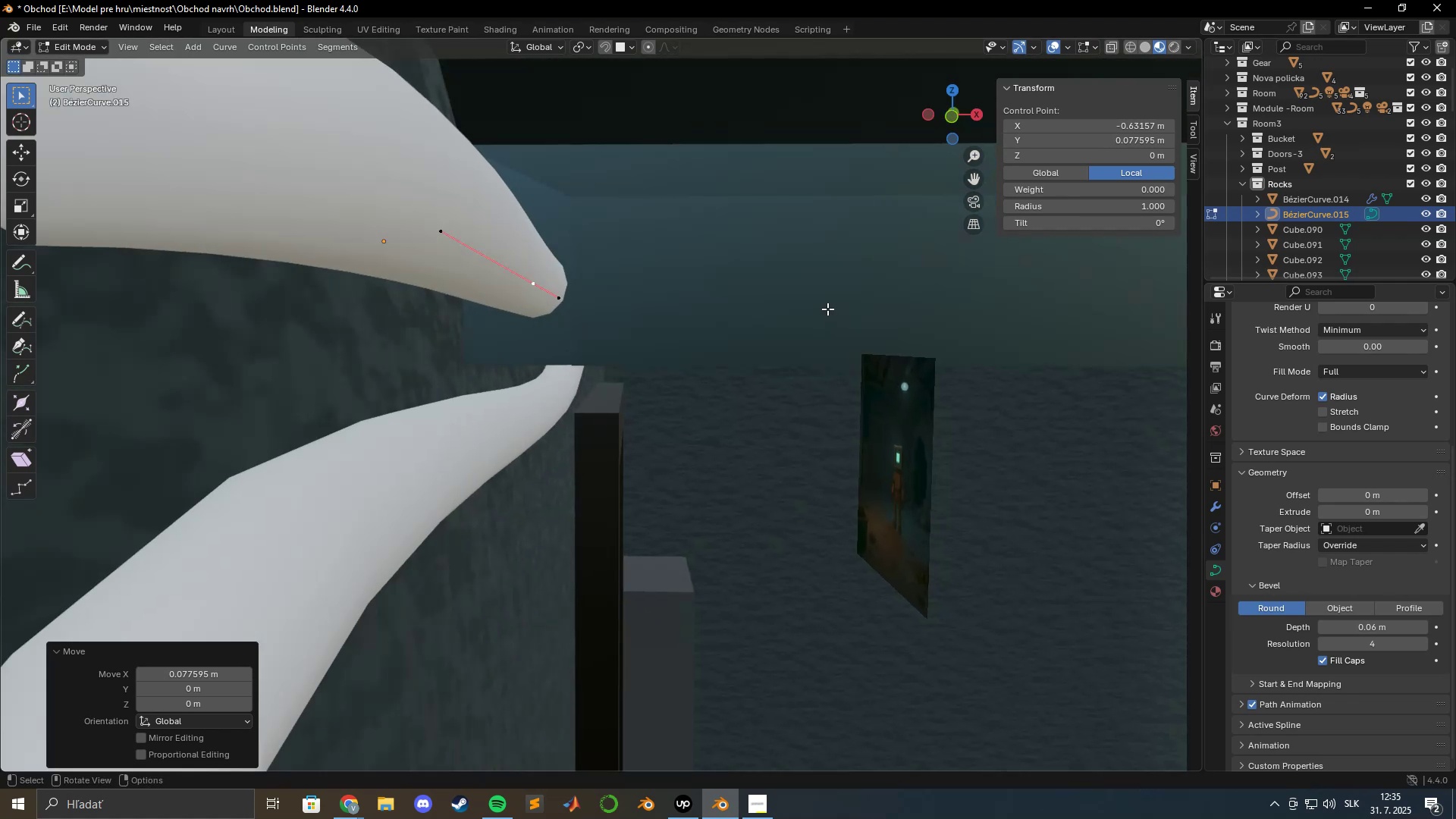 
hold_key(key=ShiftLeft, duration=1.53)
 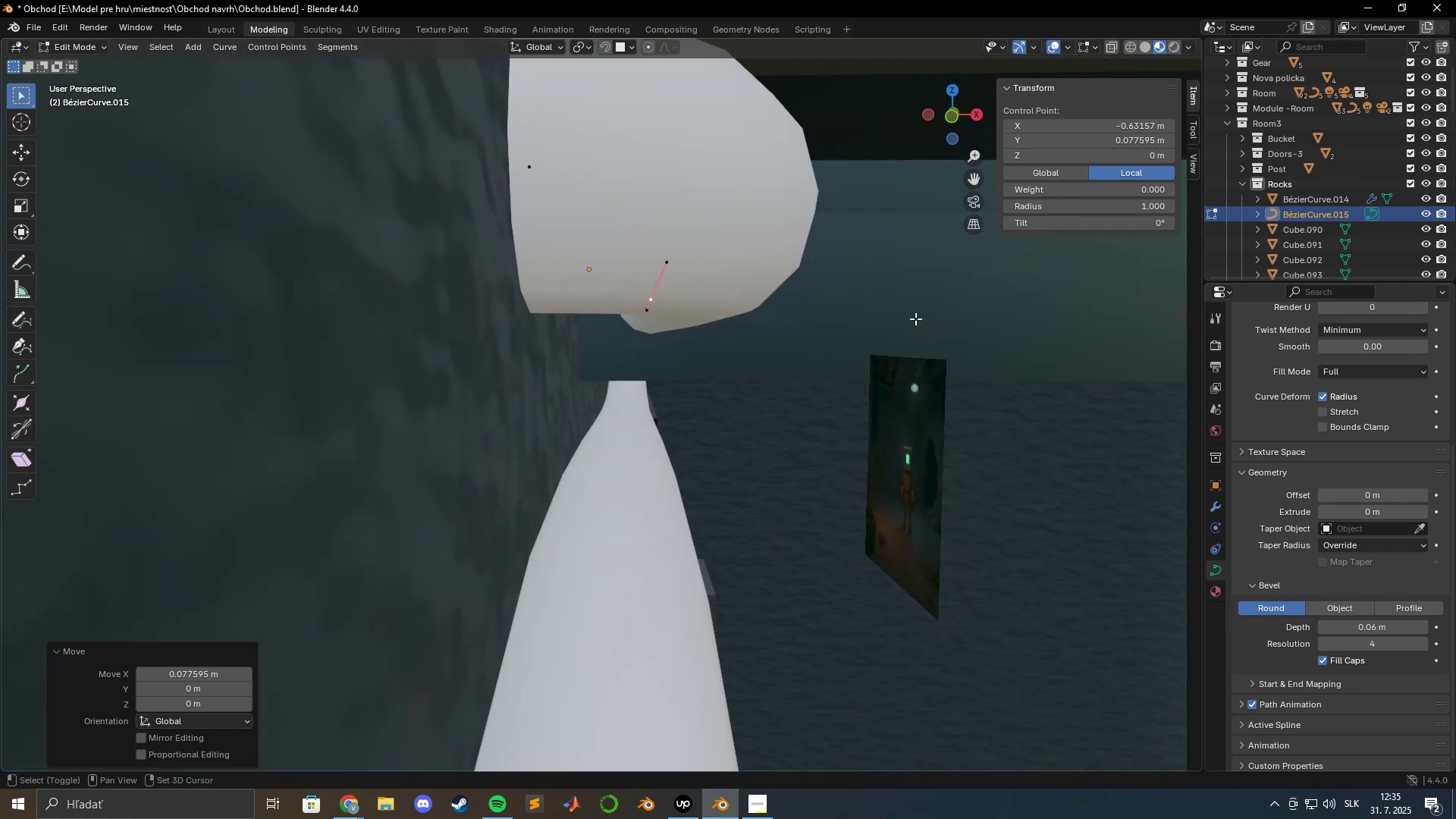 
hold_key(key=ShiftLeft, duration=0.47)
 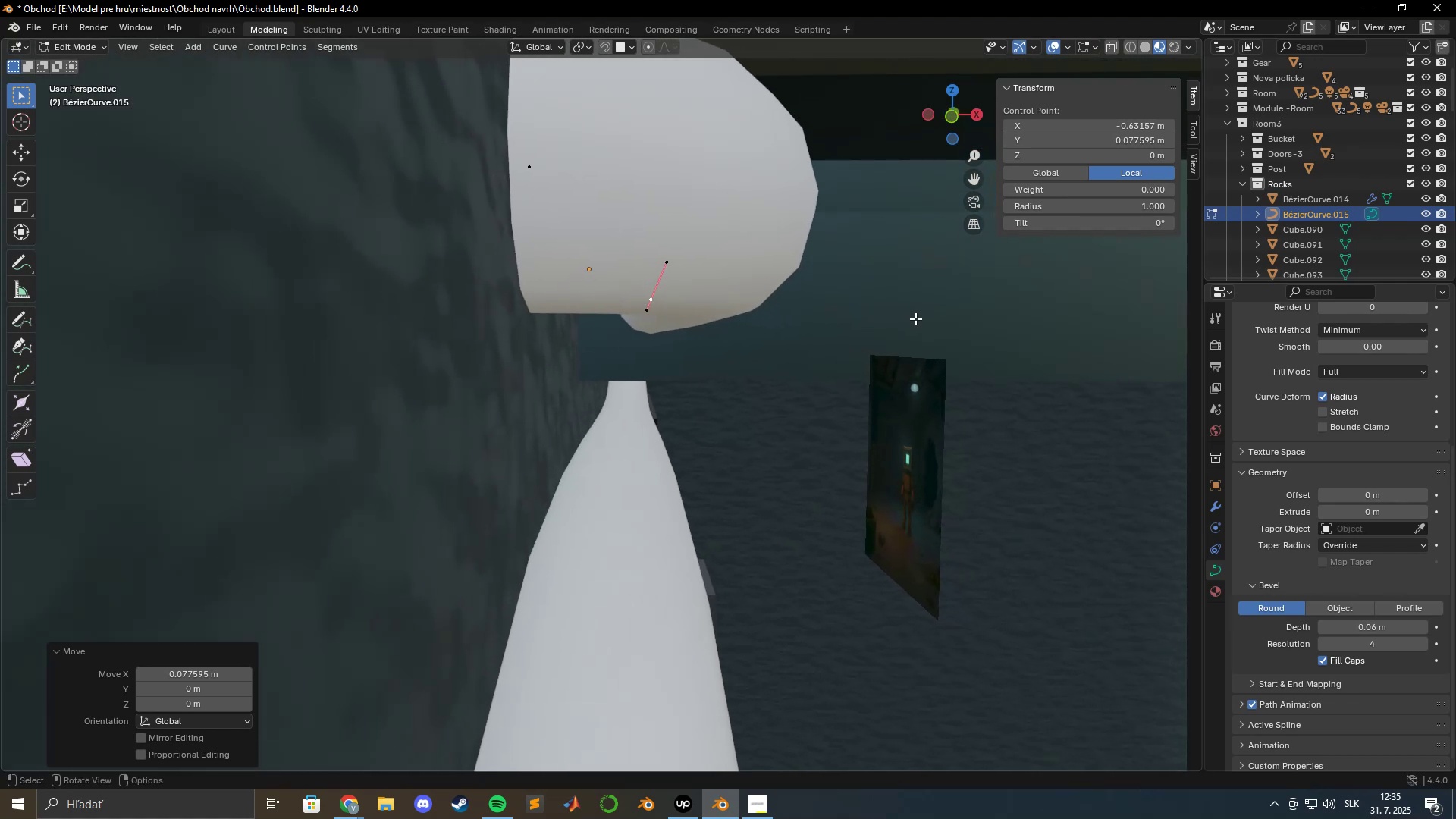 
type(gyx)
 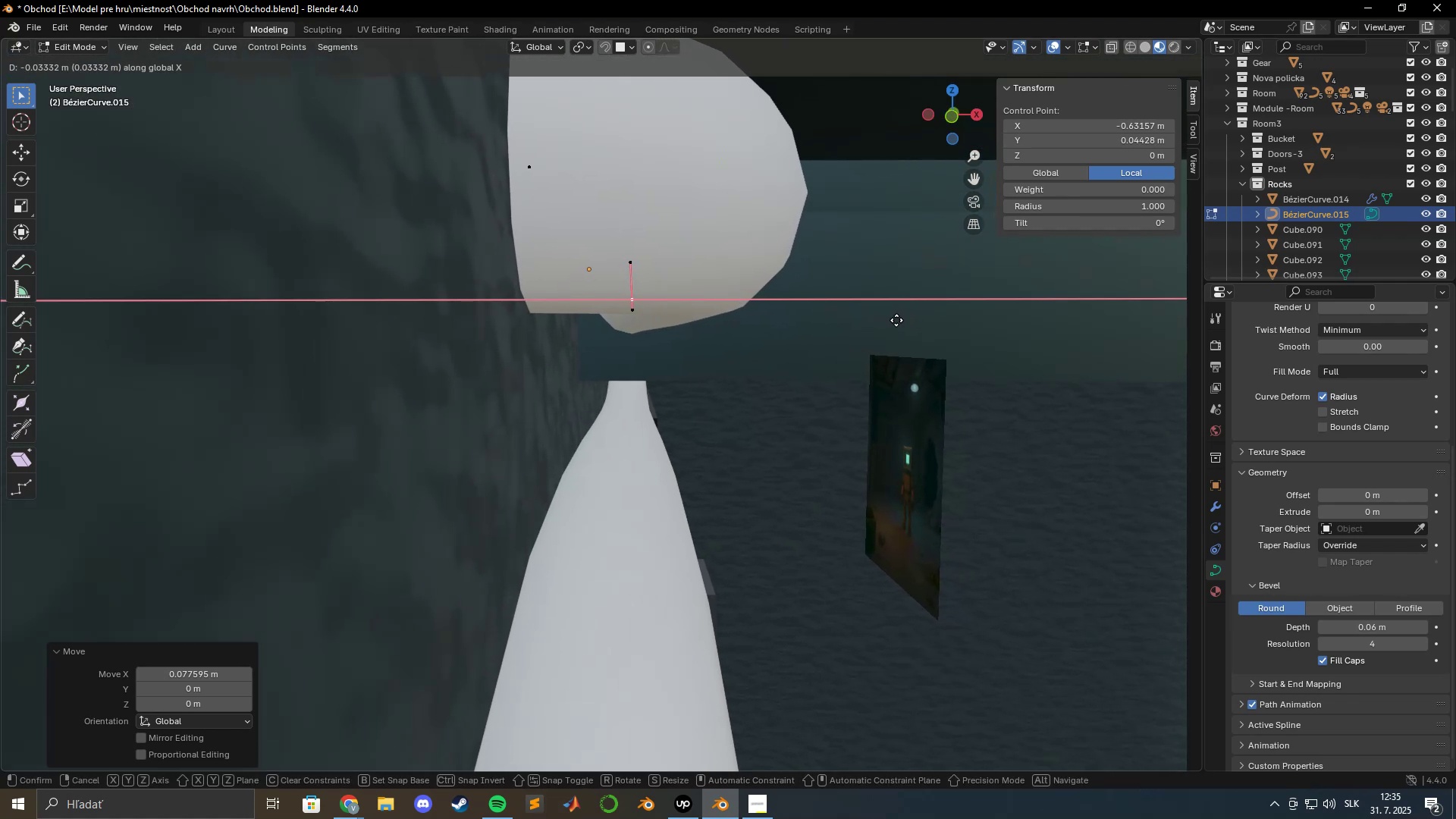 
left_click([897, 320])
 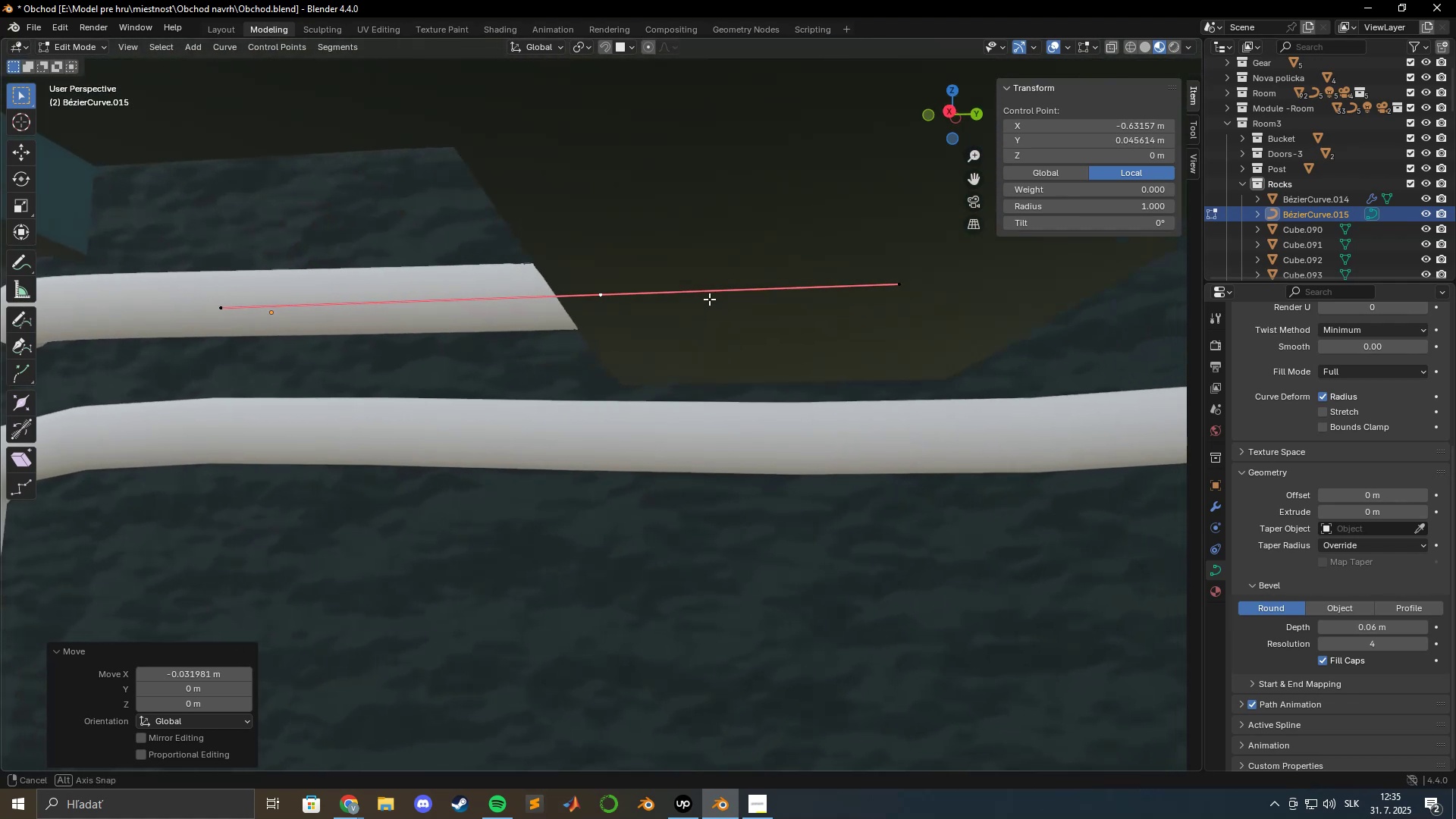 
type(gy)
 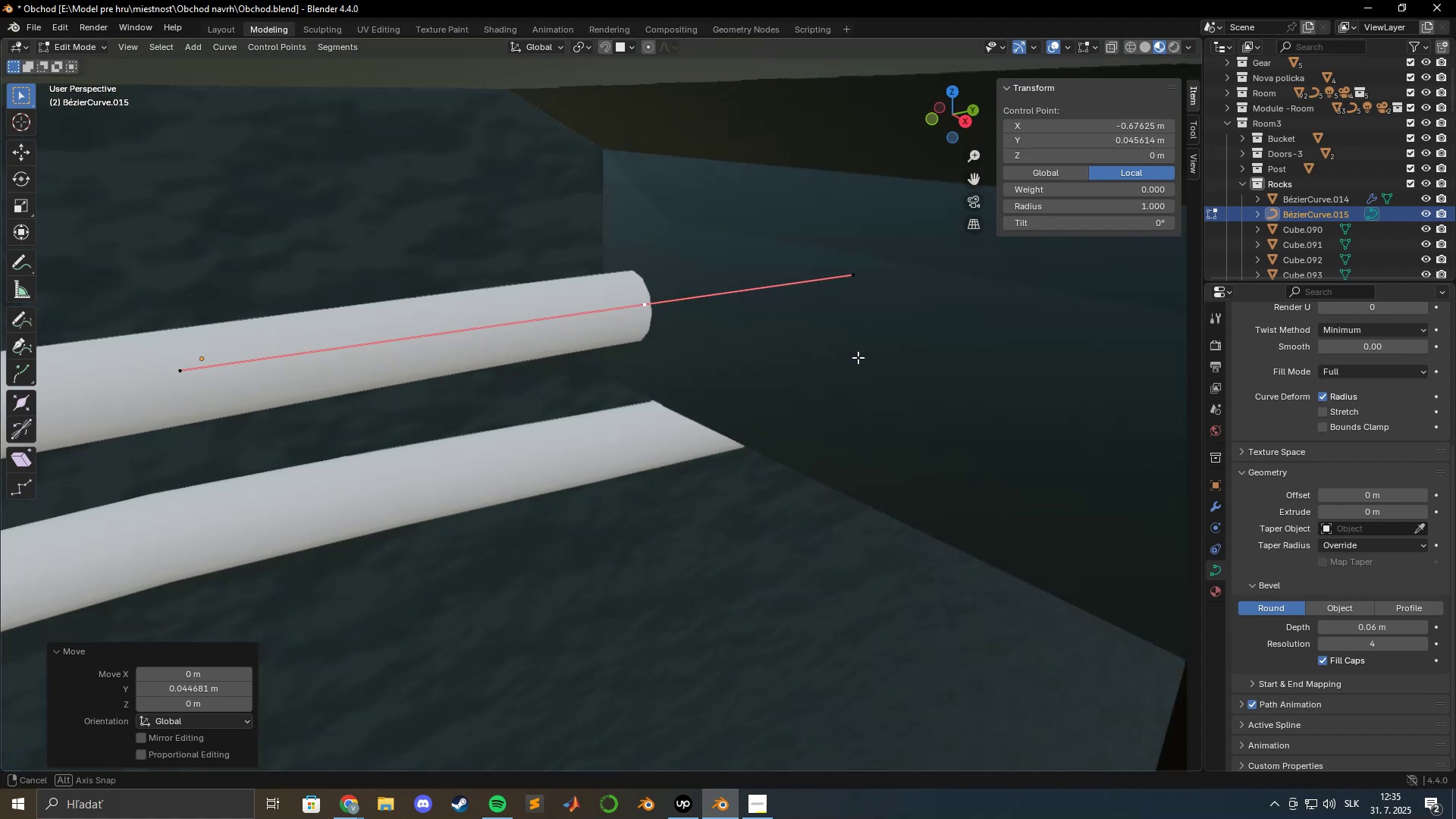 
type(gy)
 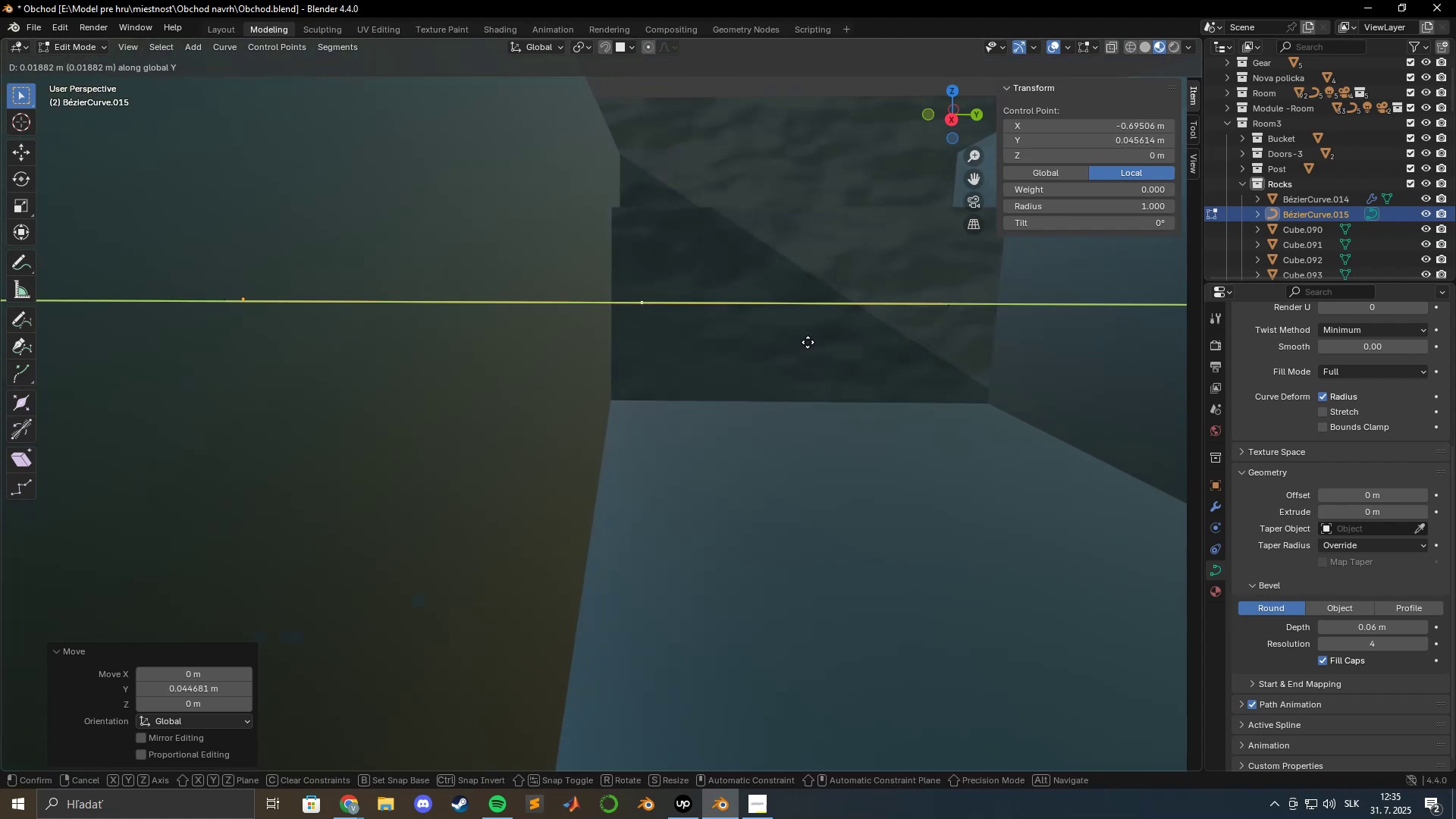 
left_click([808, 342])
 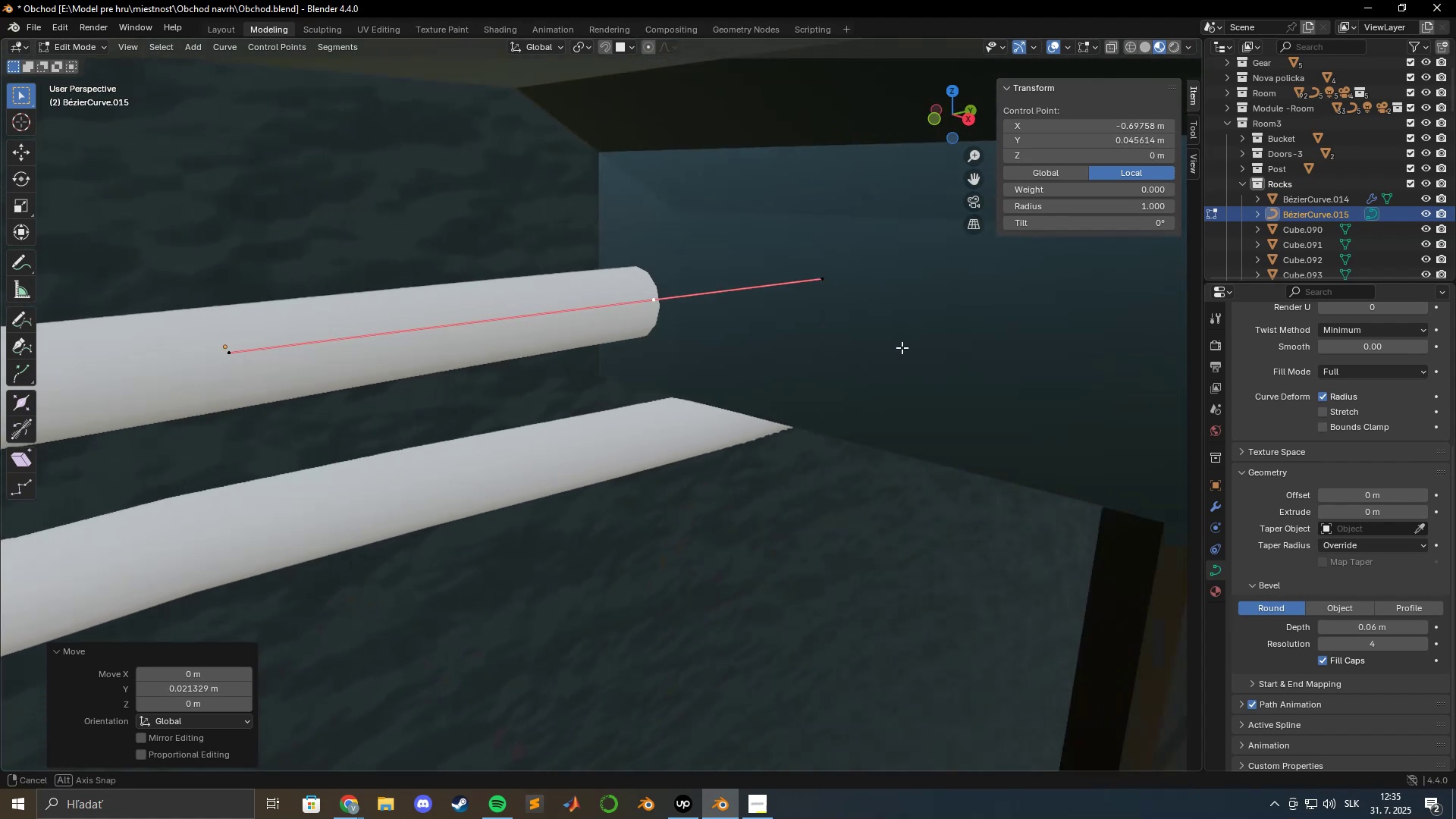 
scroll: coordinate [889, 342], scroll_direction: down, amount: 2.0
 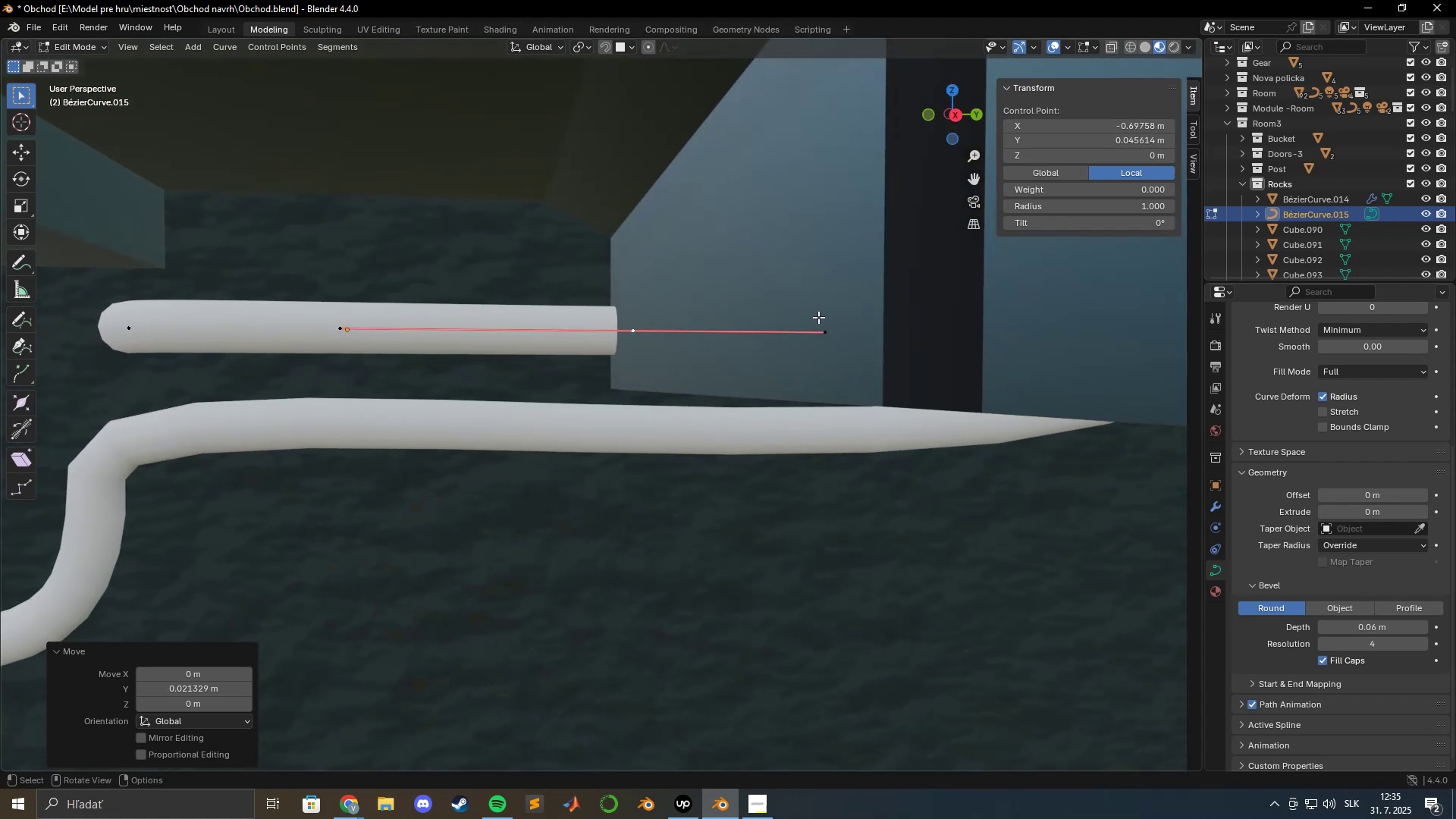 
hold_key(key=ShiftLeft, duration=0.64)
 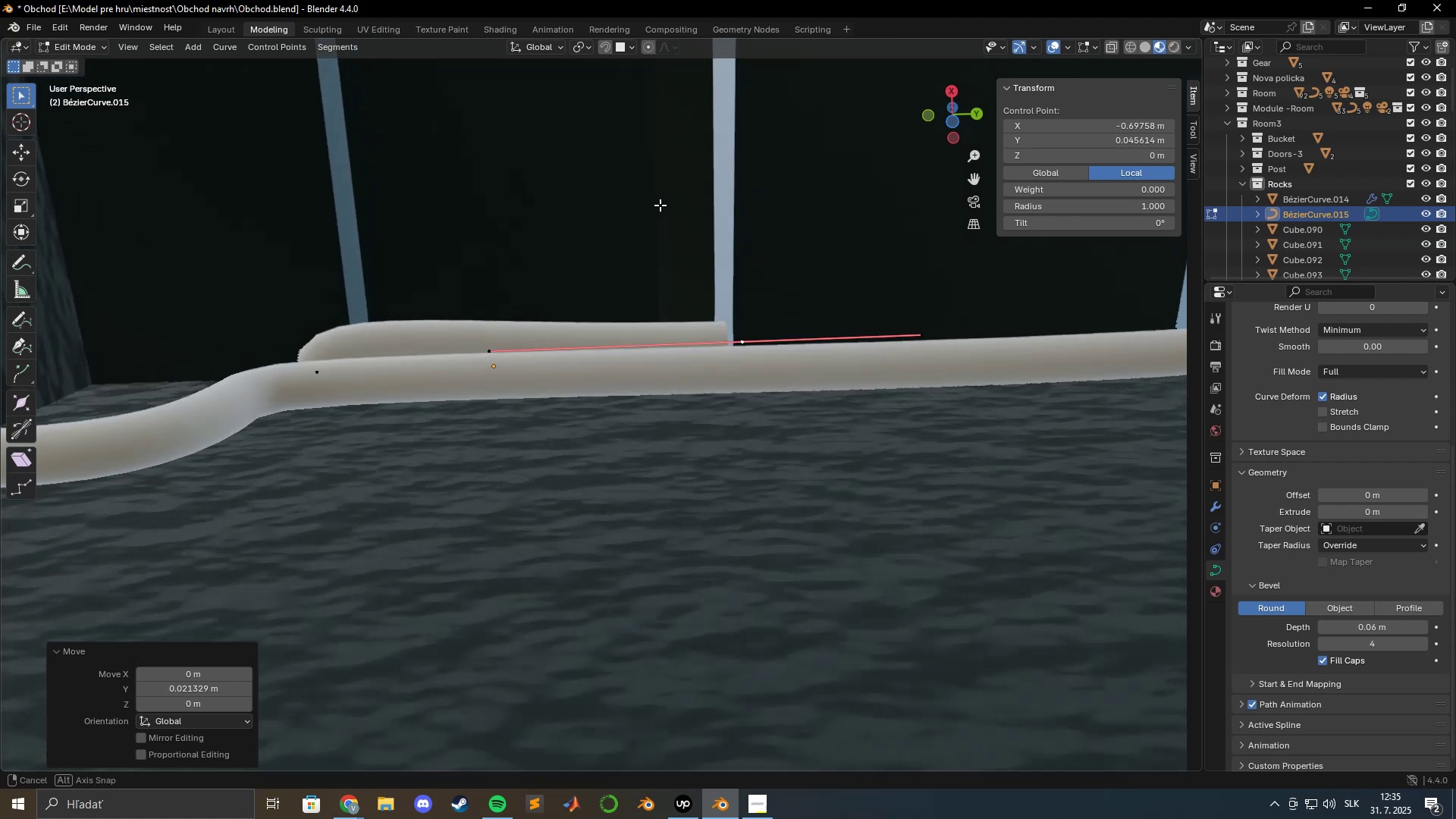 
wait(6.83)
 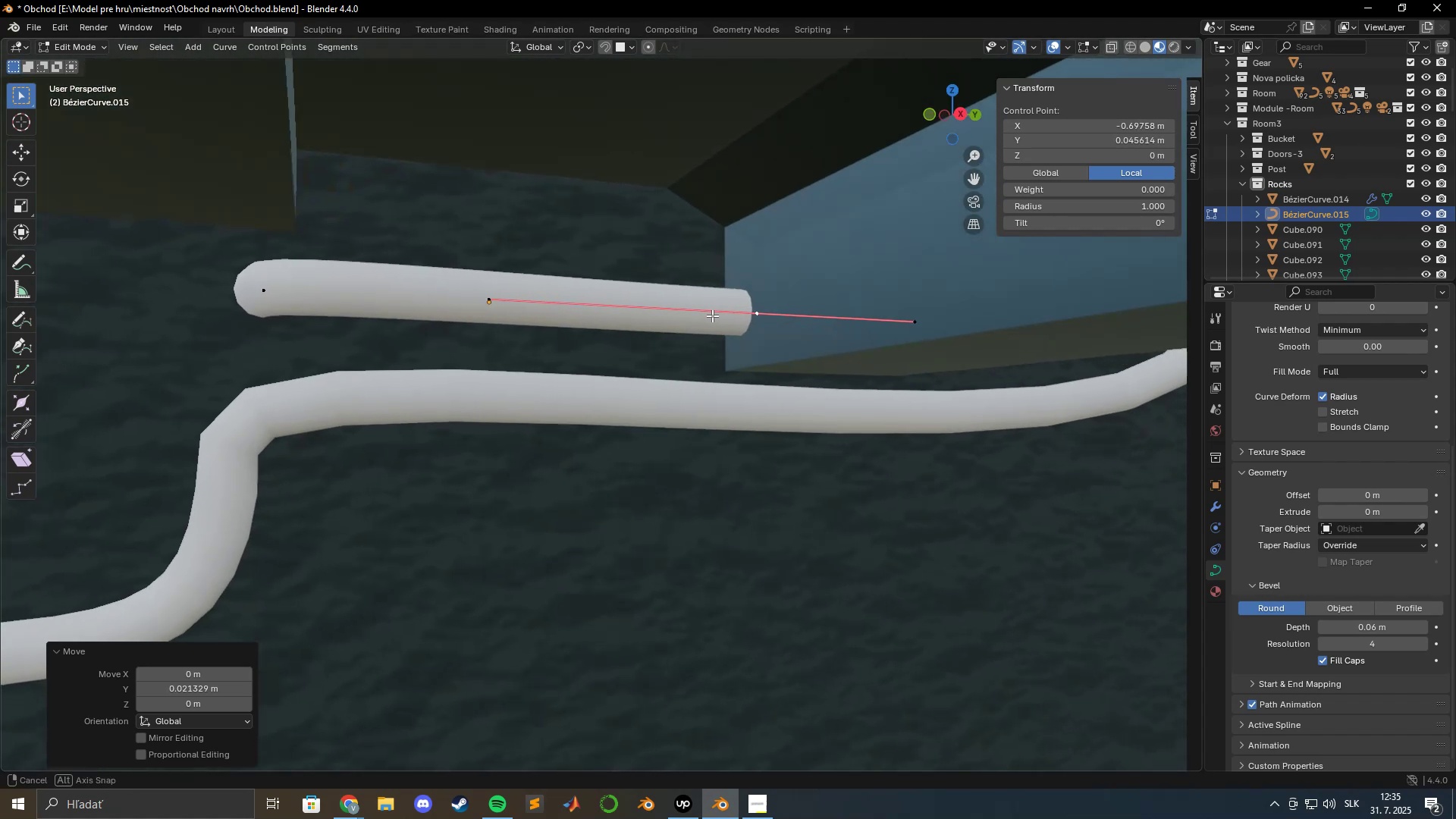 
left_click([309, 337])
 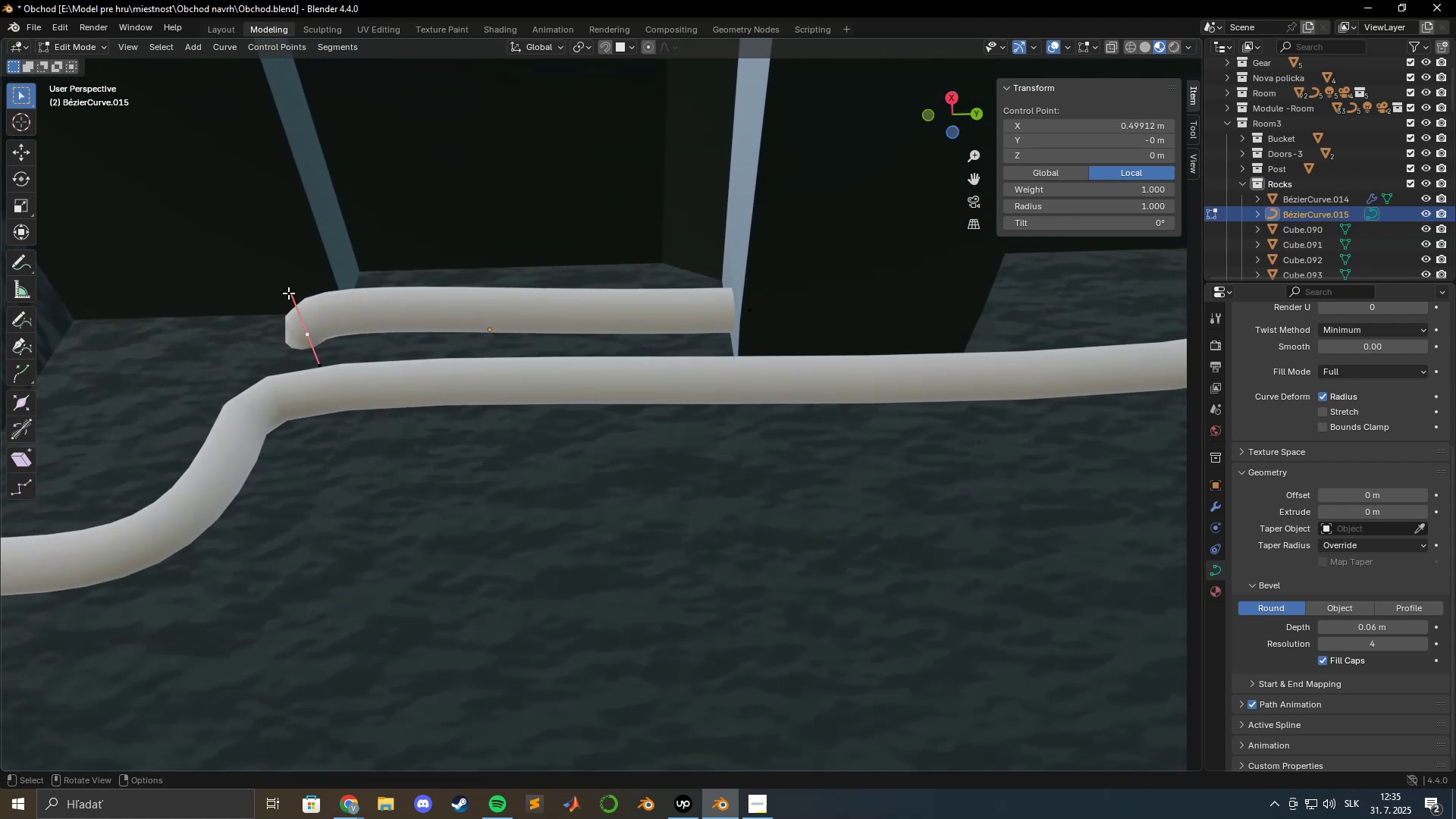 
left_click([290, 292])
 